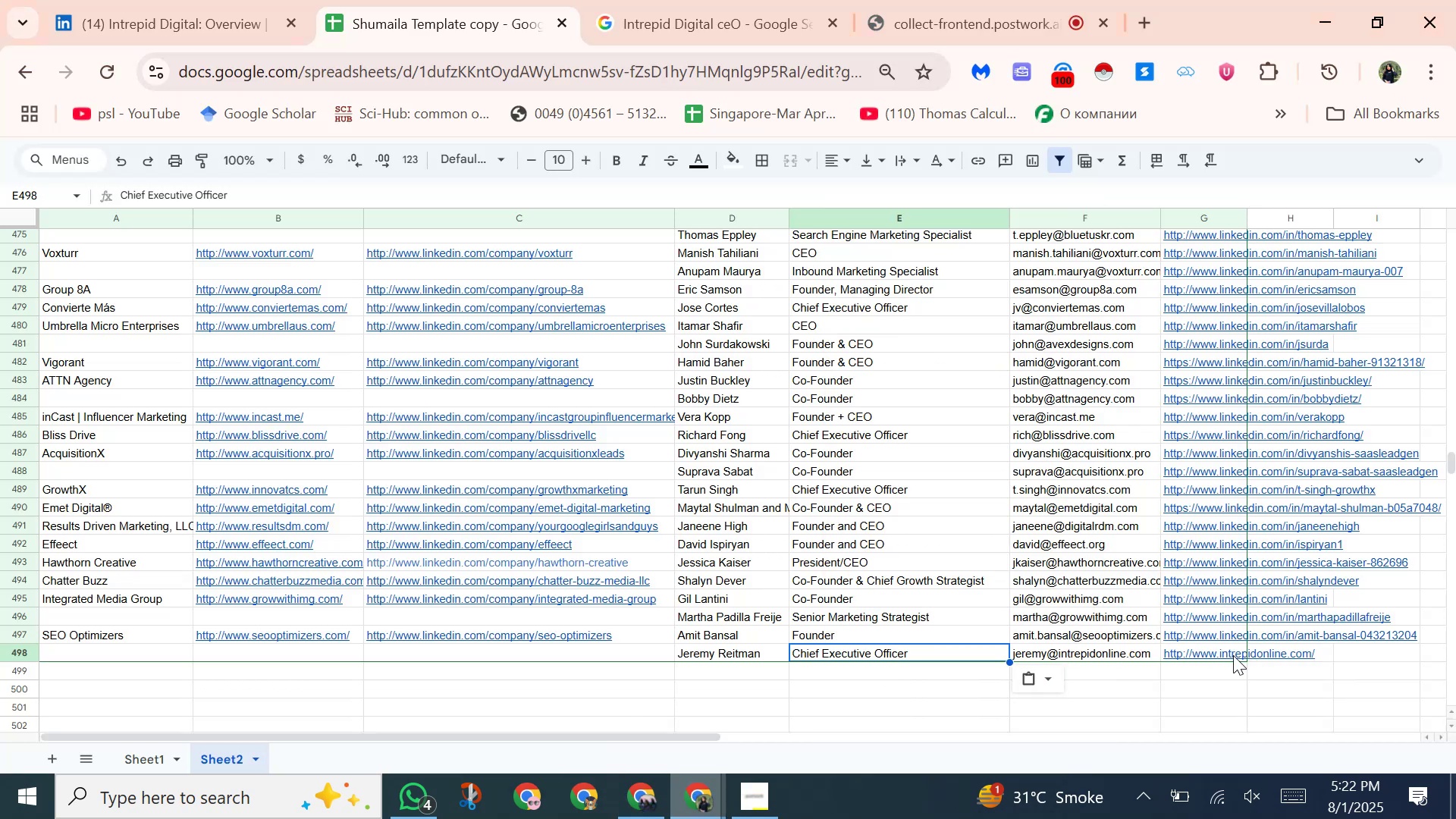 
left_click([1216, 654])
 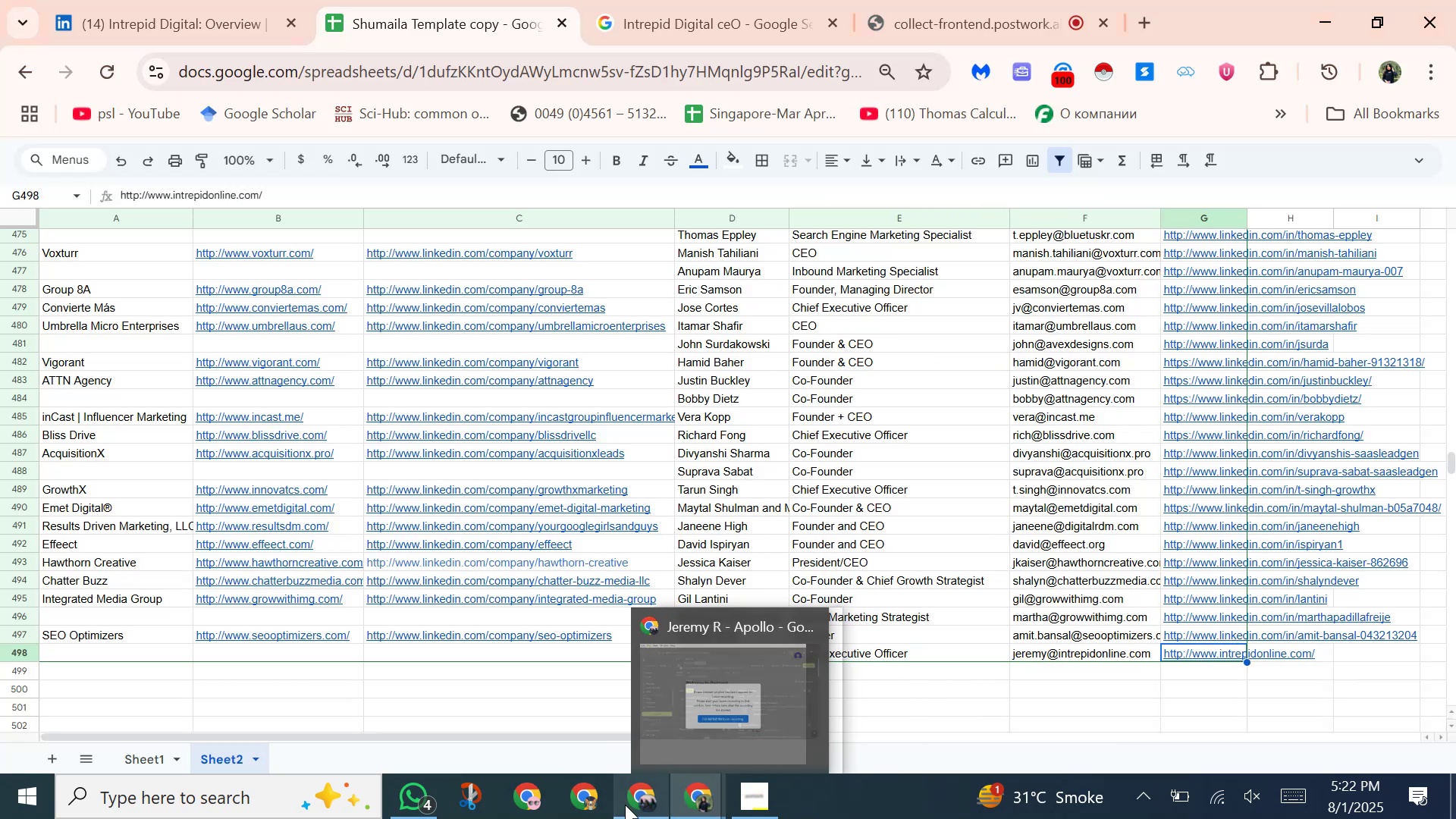 
left_click([624, 805])
 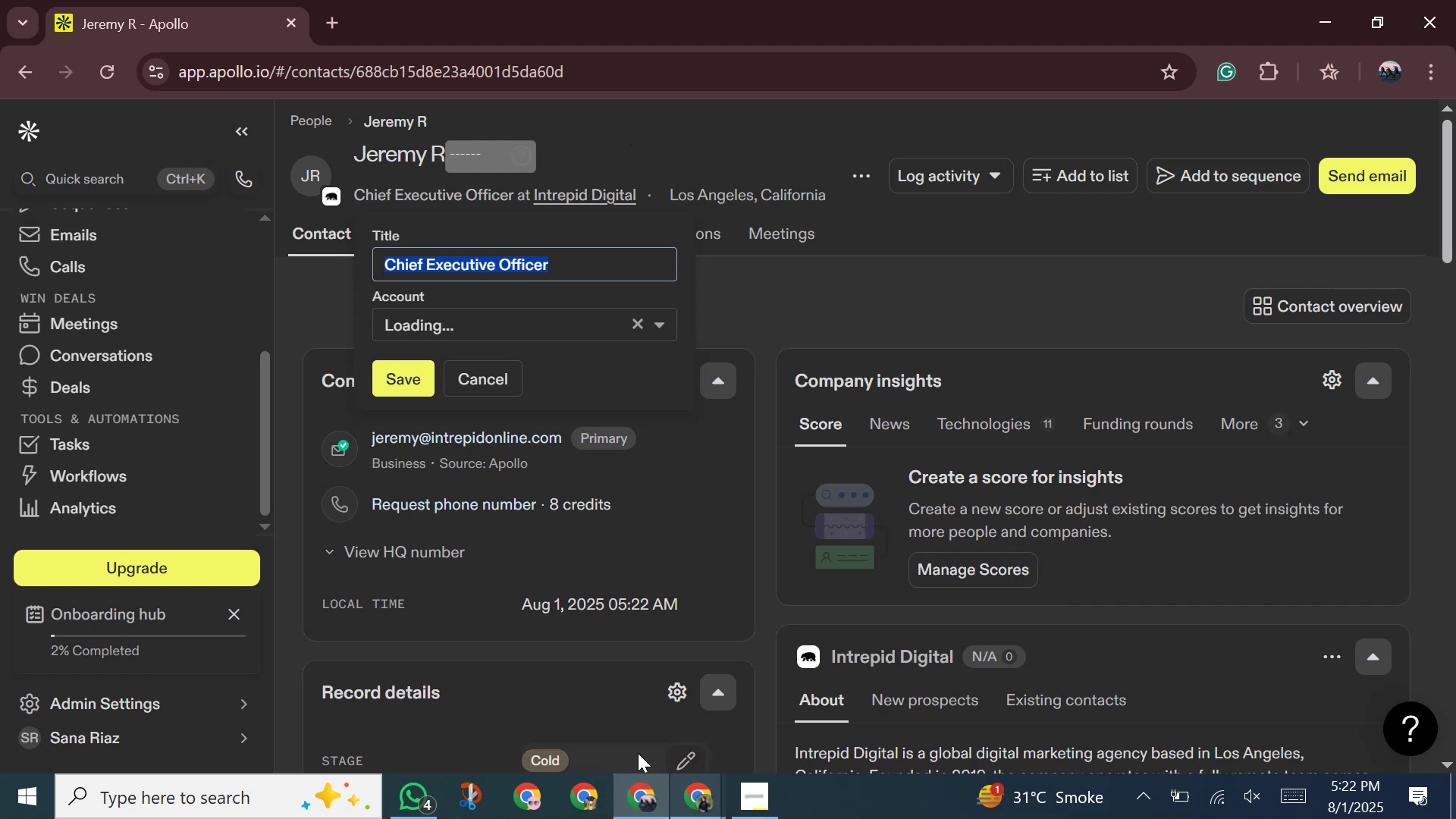 
left_click([686, 818])
 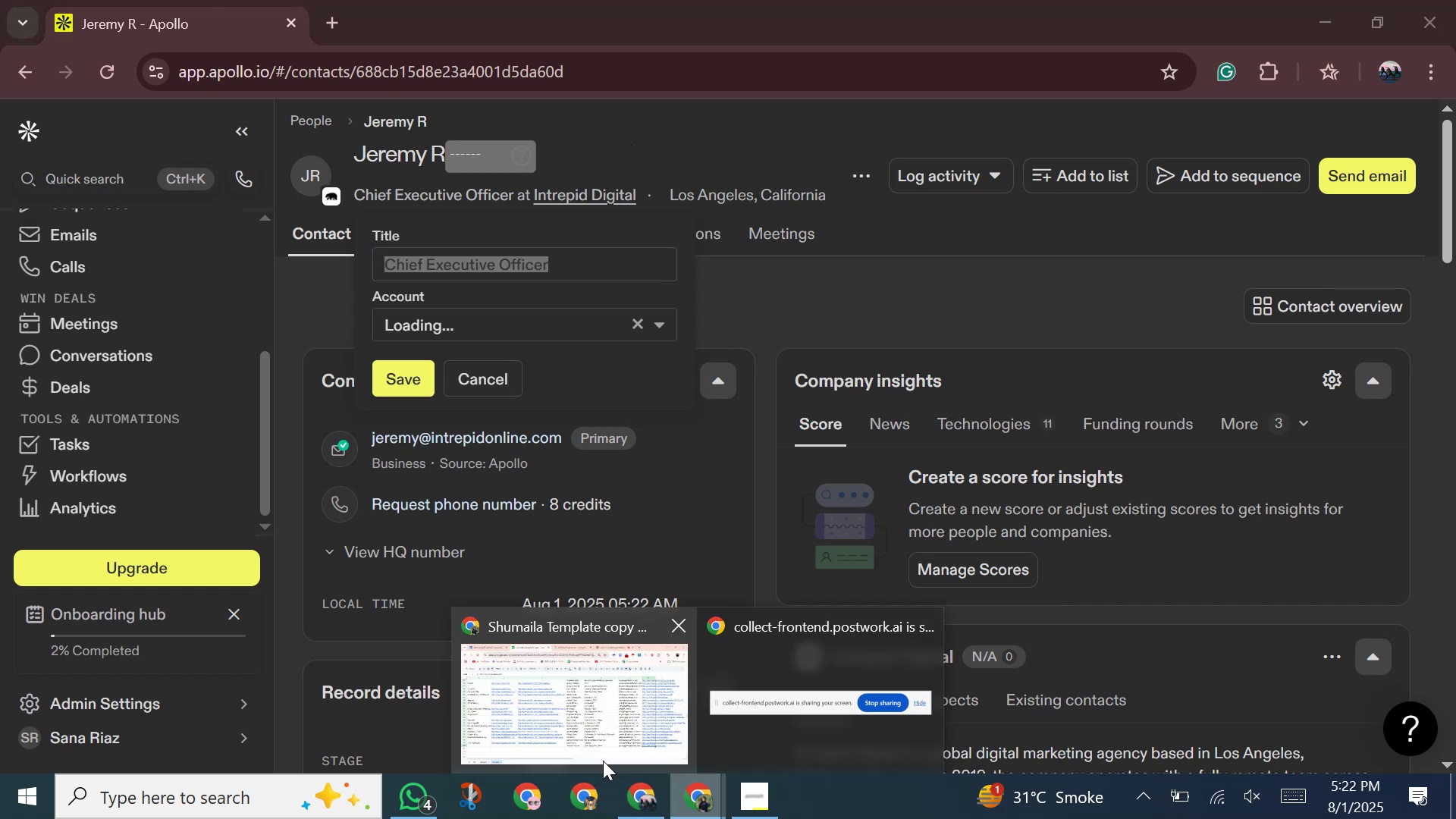 
left_click([603, 761])
 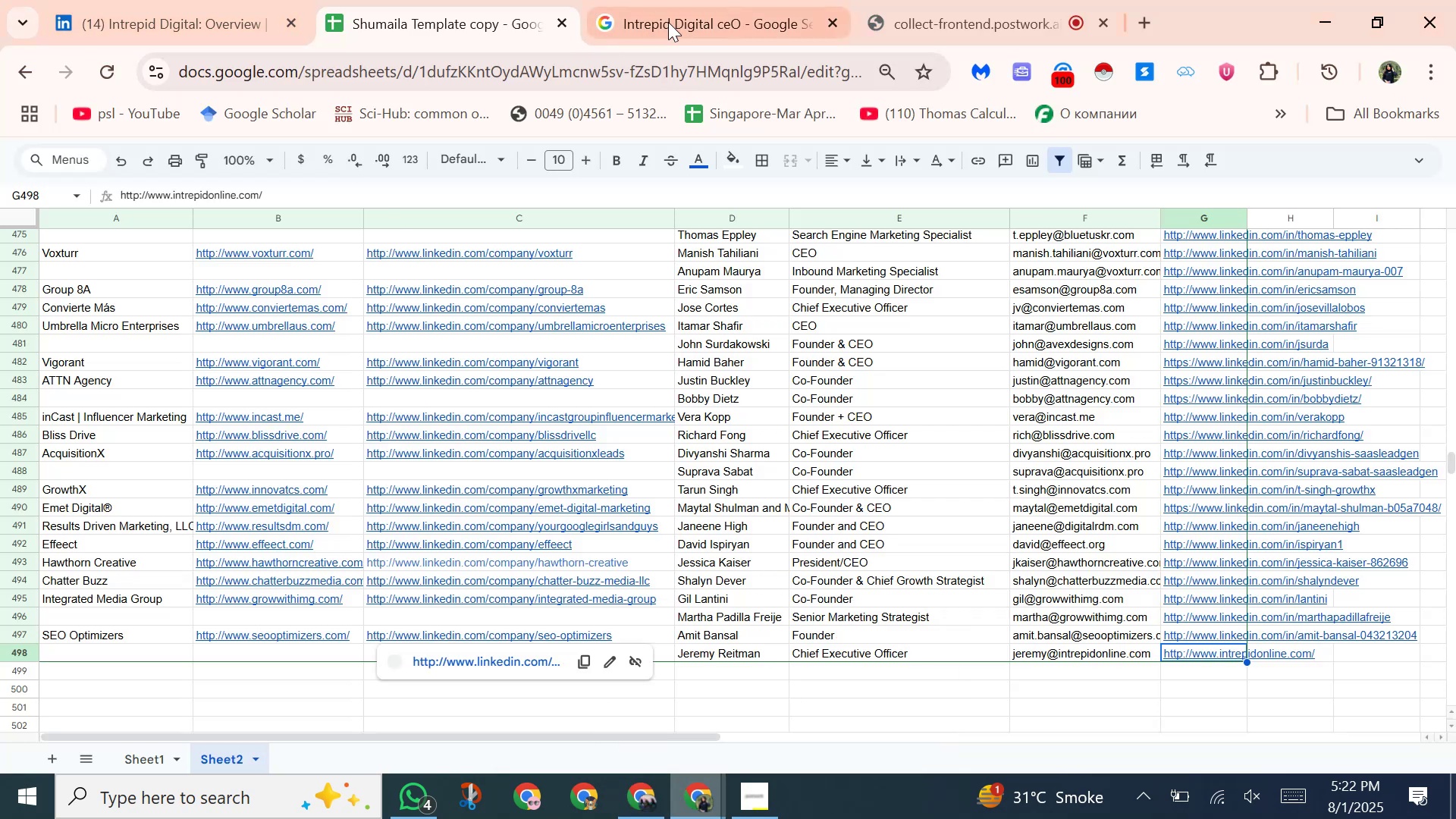 
left_click([708, 10])
 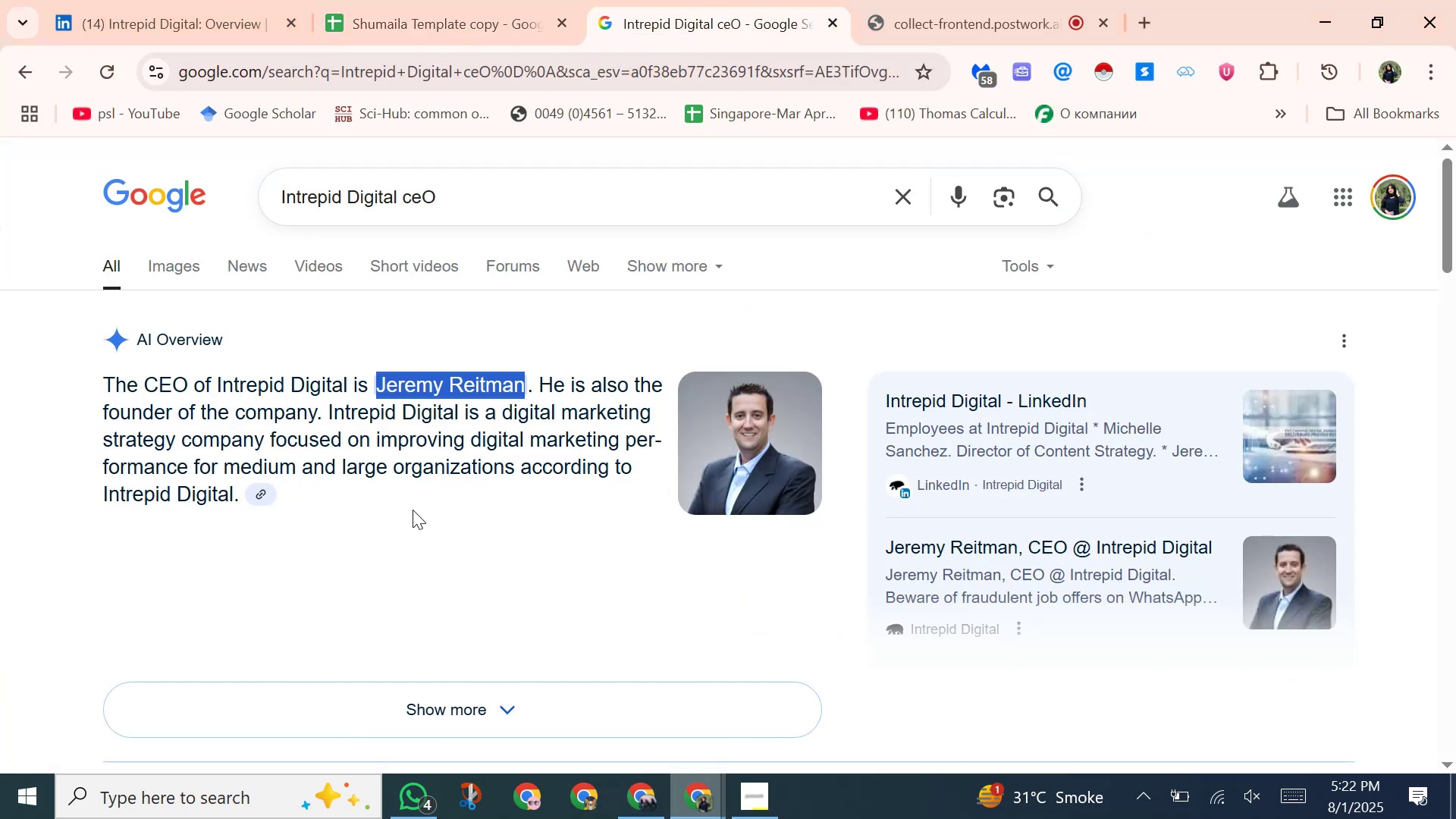 
scroll: coordinate [405, 522], scroll_direction: down, amount: 3.0
 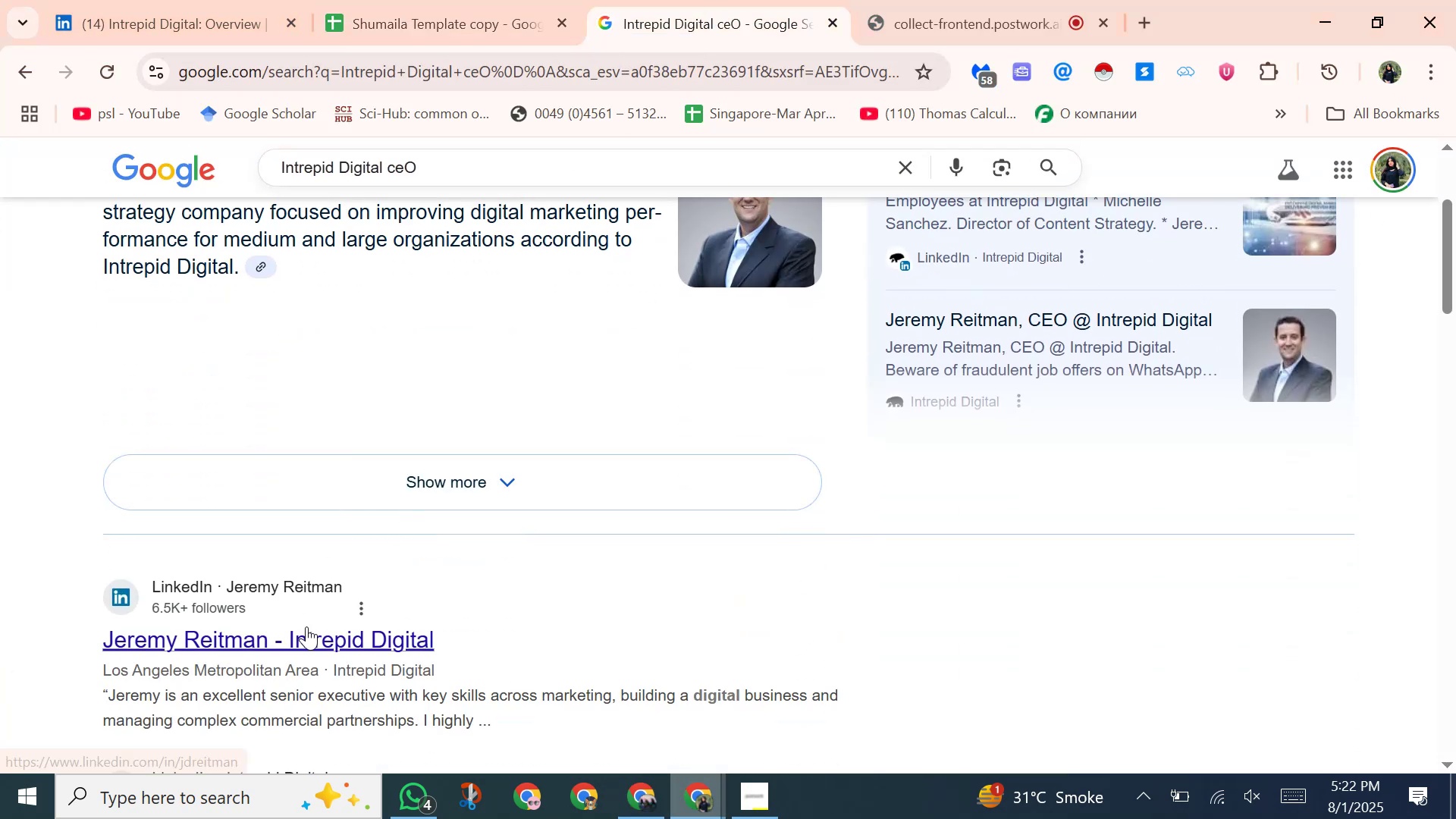 
left_click([306, 628])
 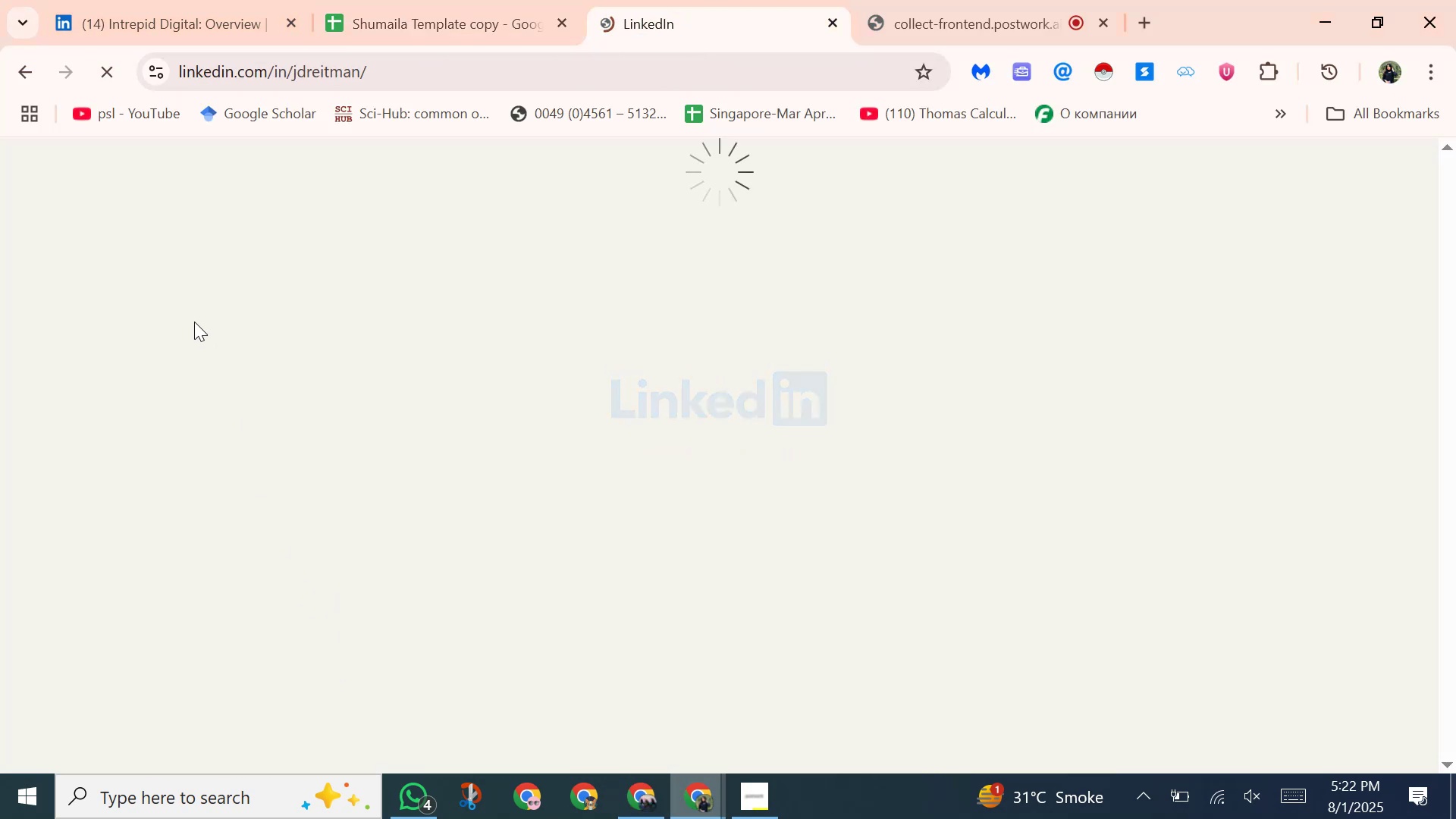 
right_click([345, 73])
 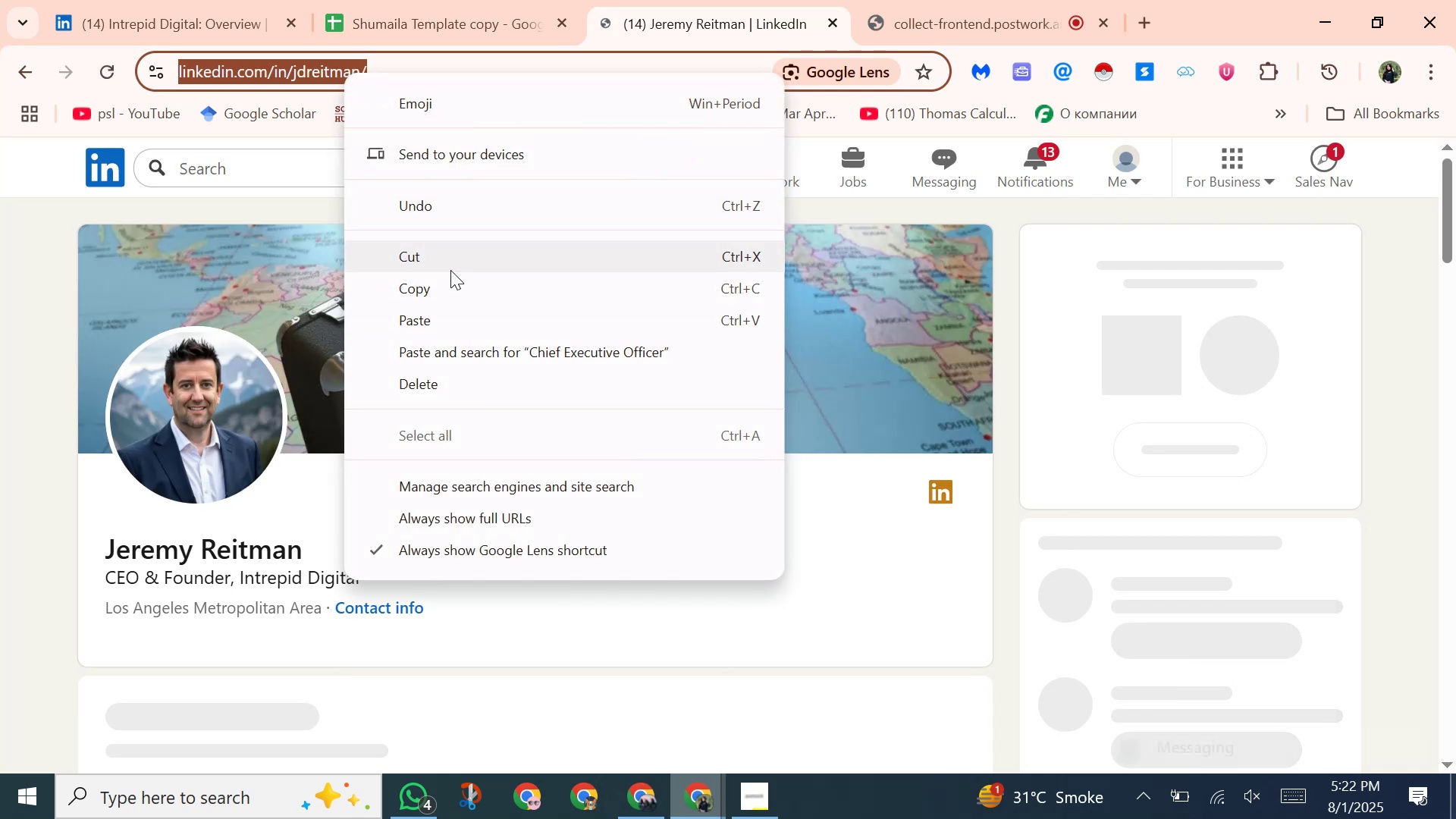 
left_click_drag(start_coordinate=[444, 294], to_coordinate=[444, 284])
 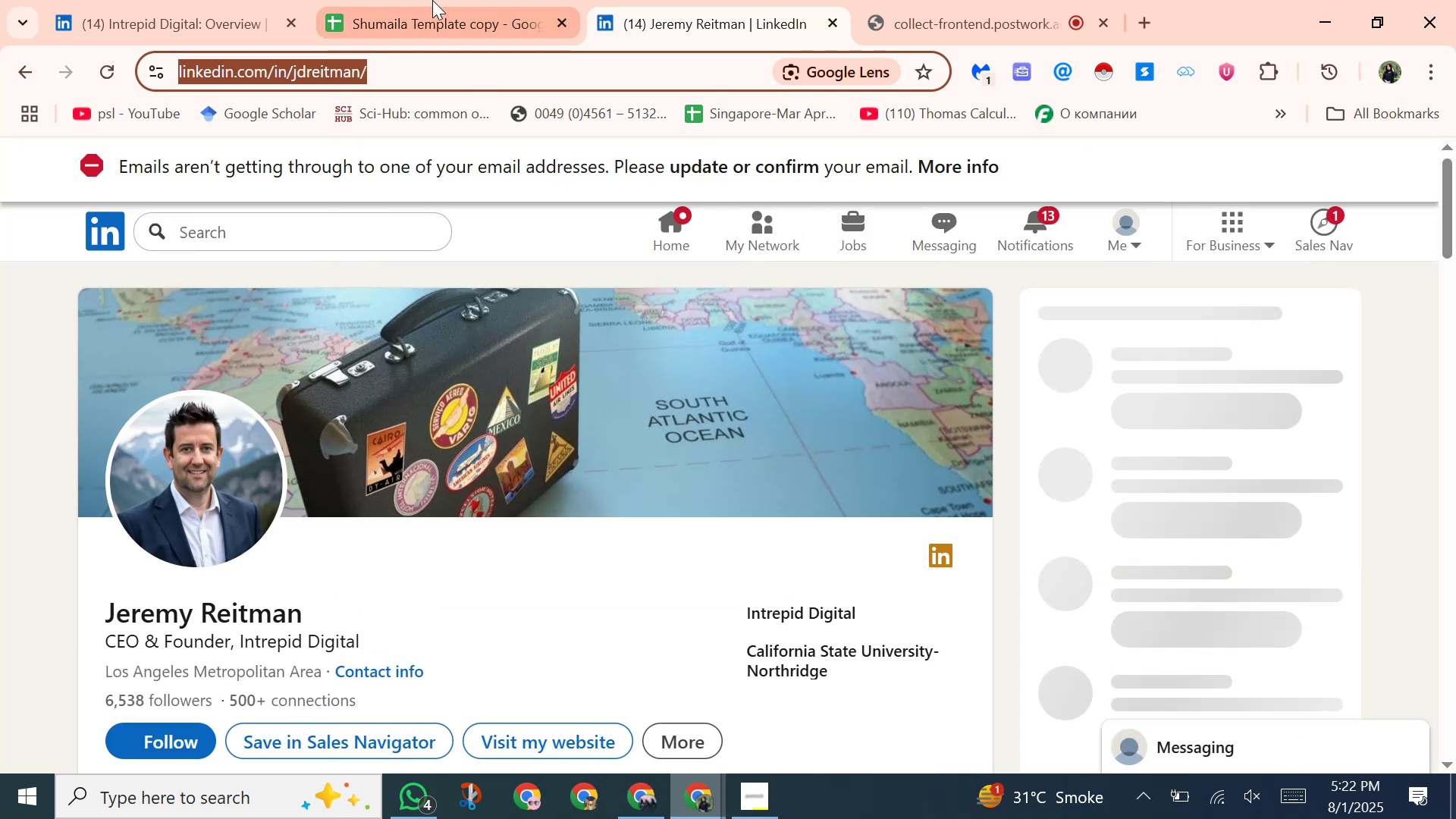 
left_click([432, 0])
 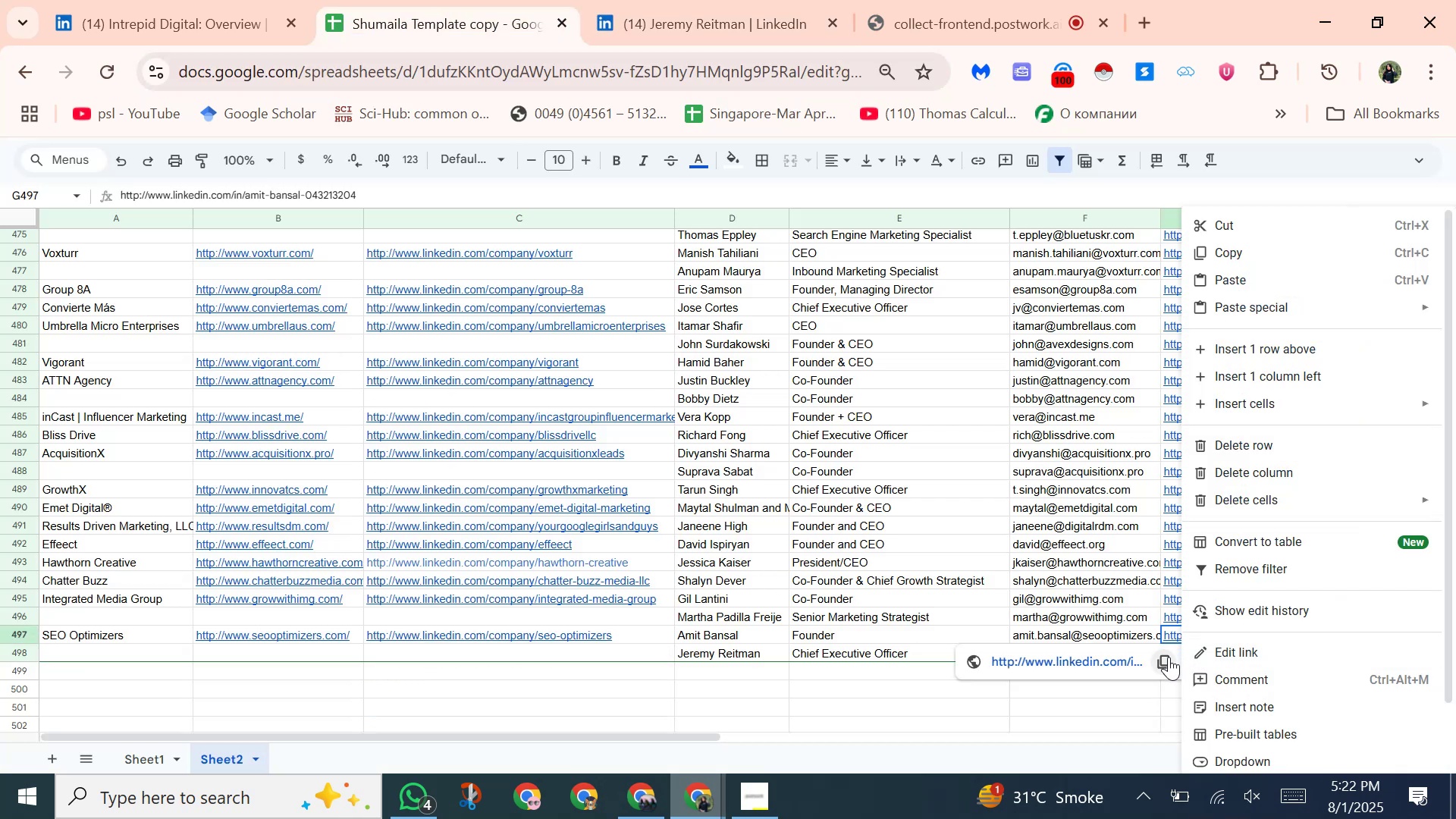 
left_click([1069, 726])
 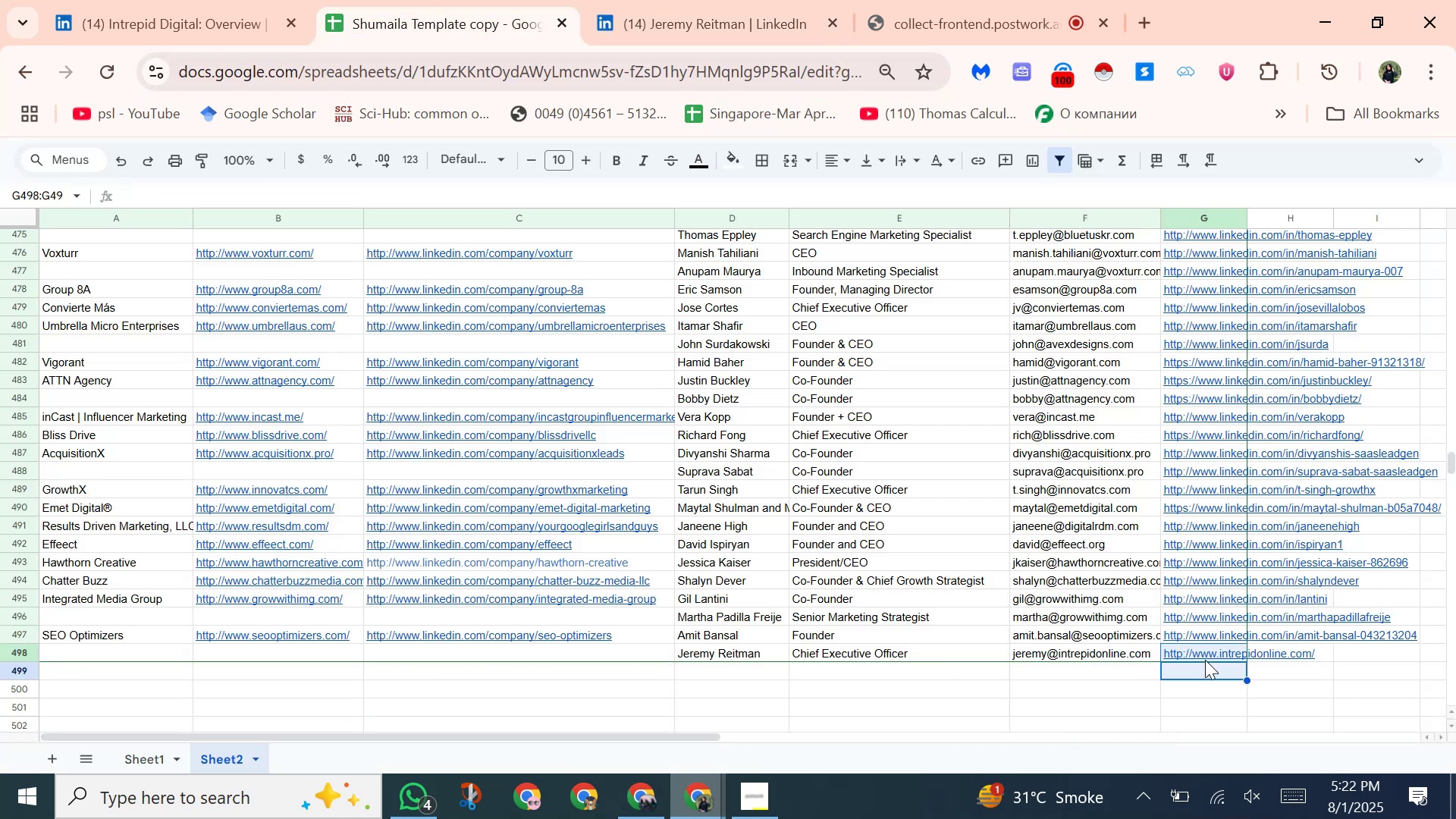 
left_click([1205, 651])
 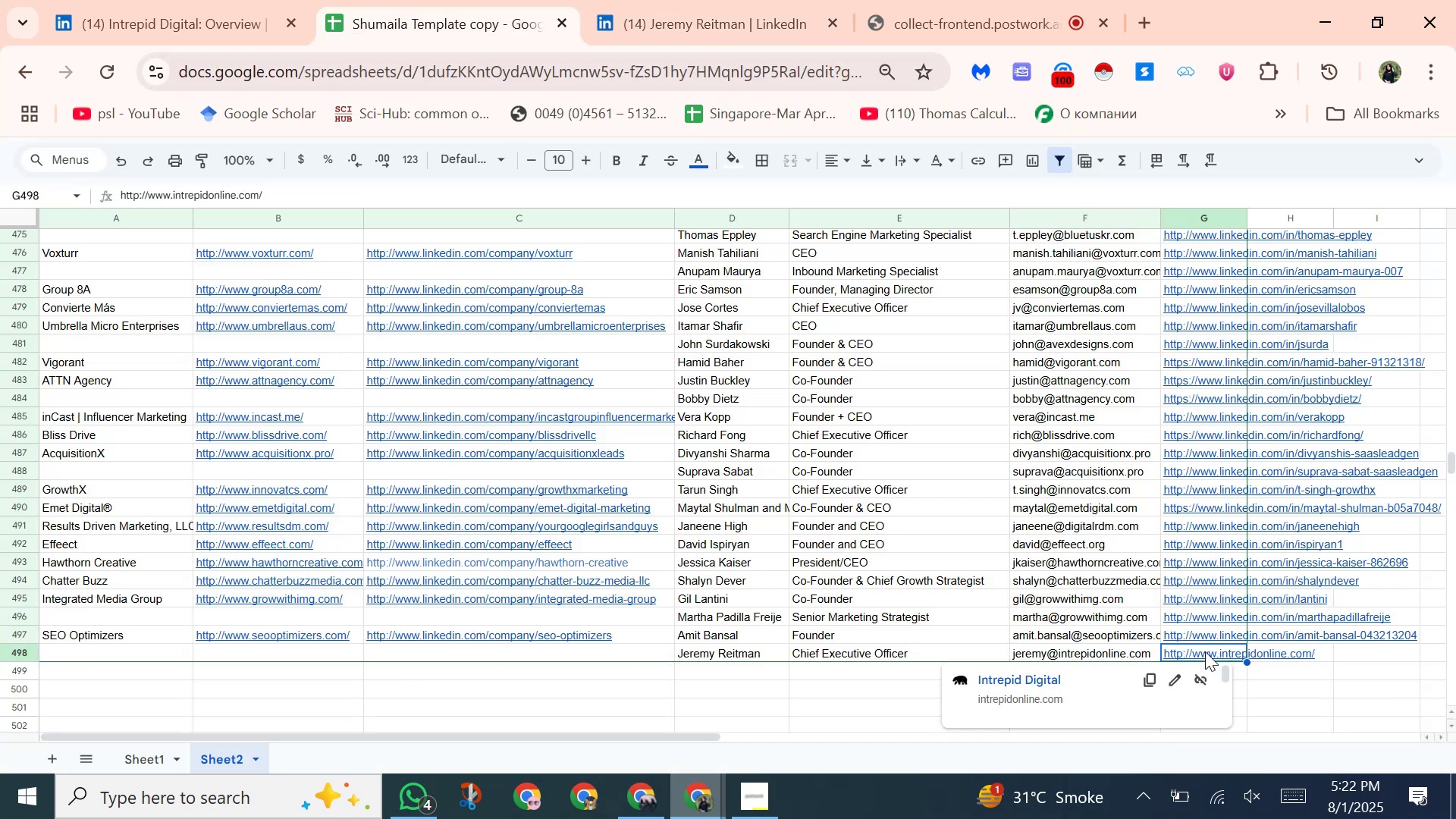 
right_click([1205, 651])
 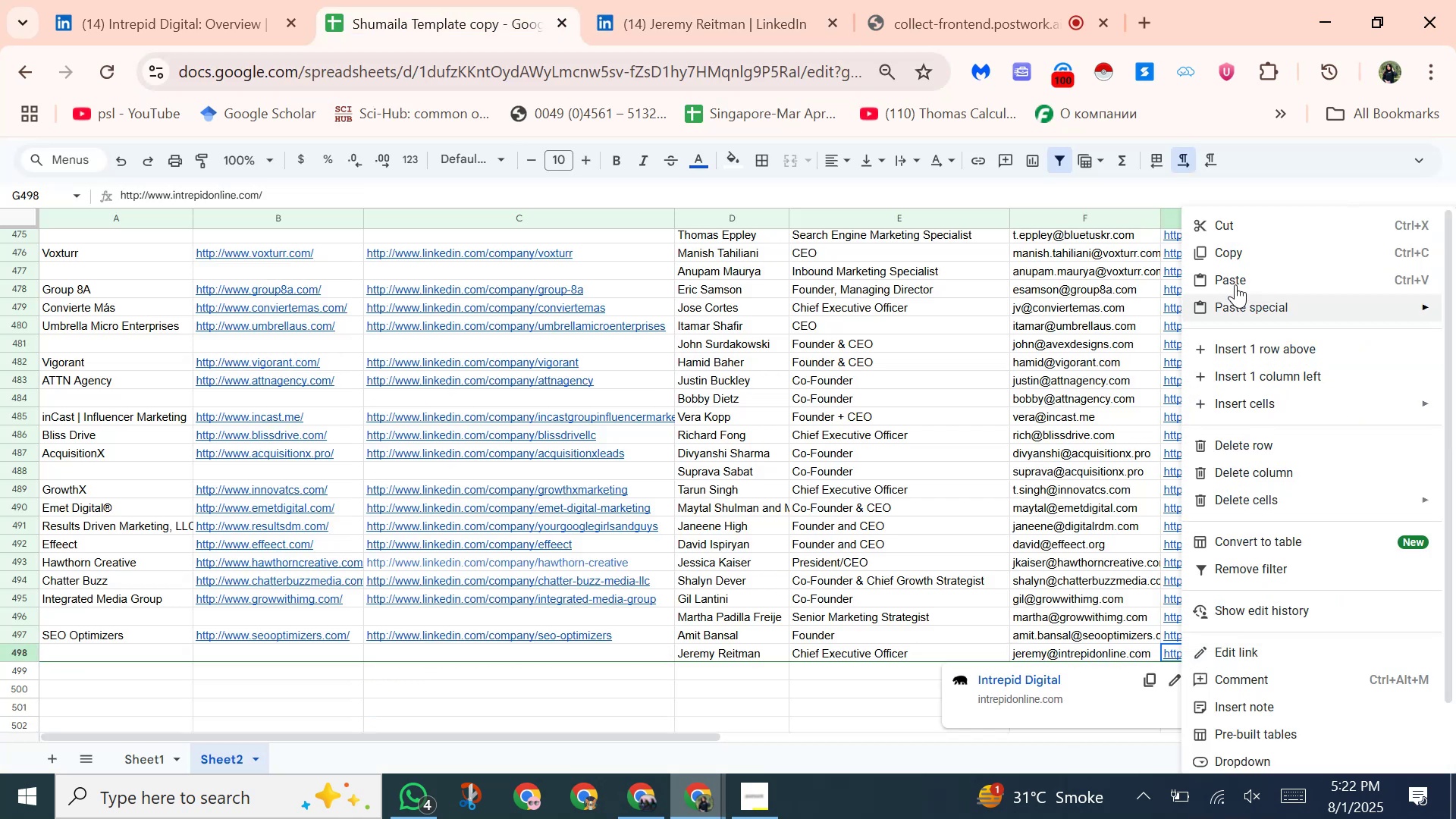 
left_click([1235, 281])
 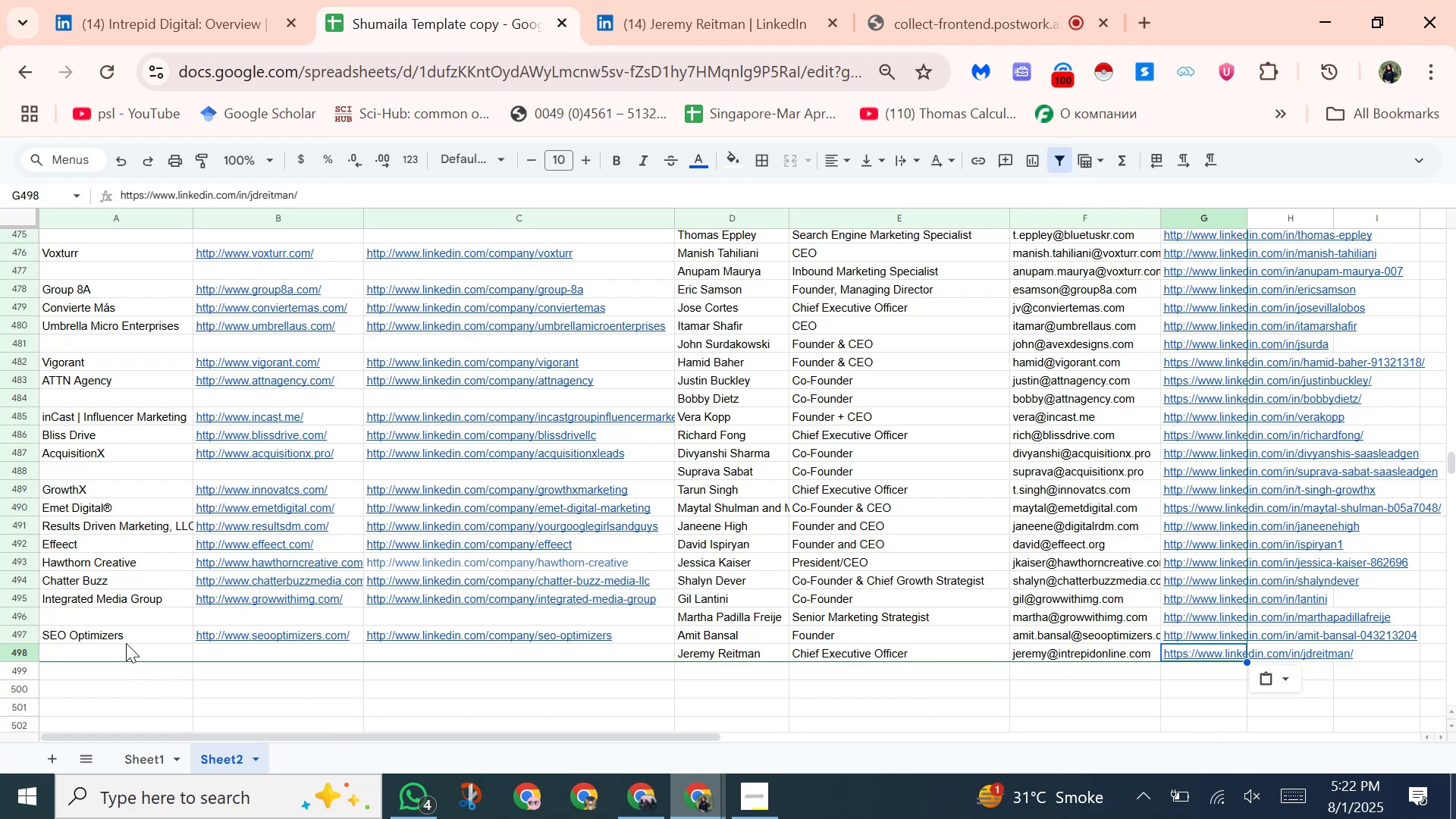 
left_click([143, 654])
 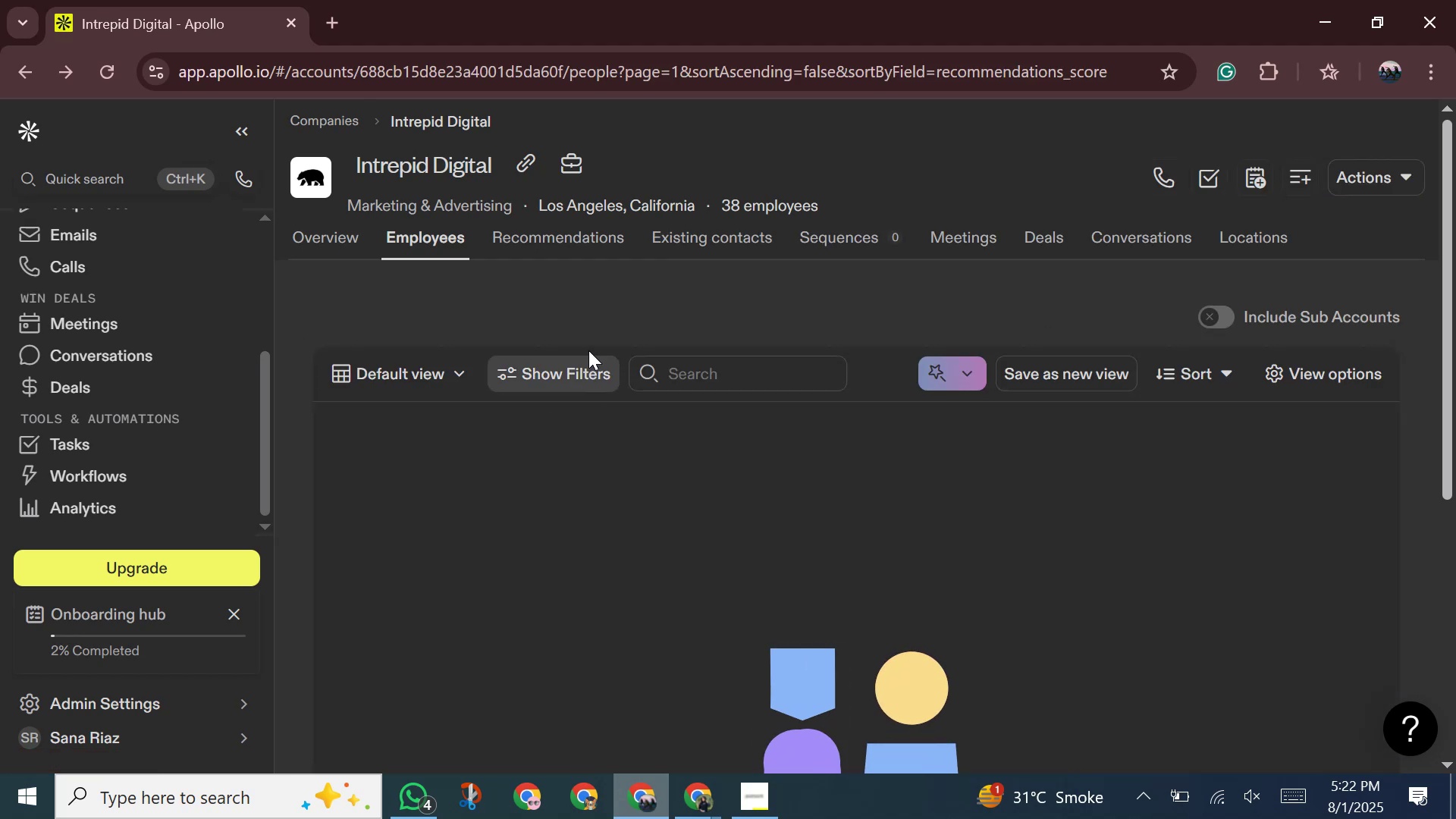 
wait(16.22)
 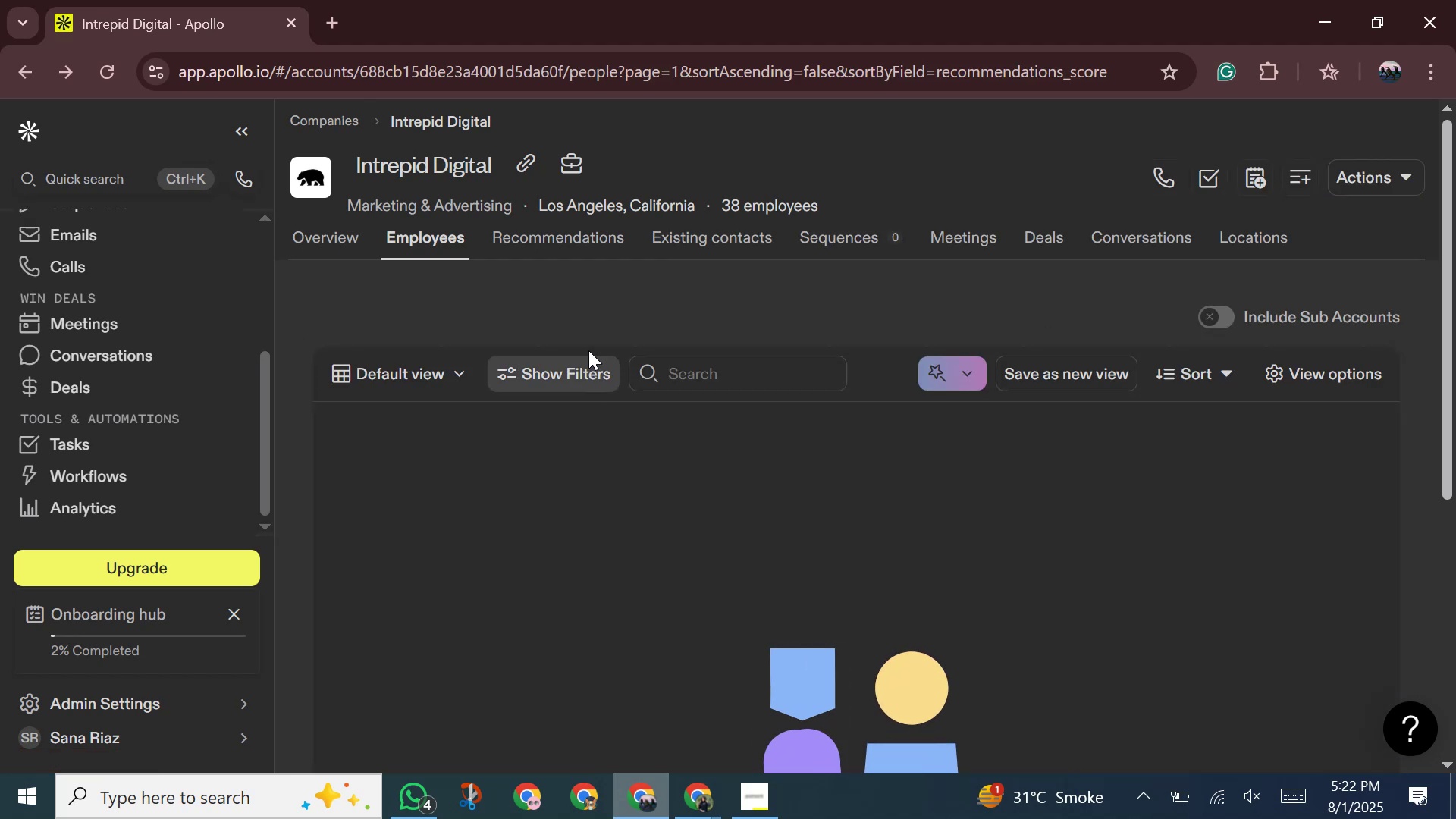 
left_click([509, 161])
 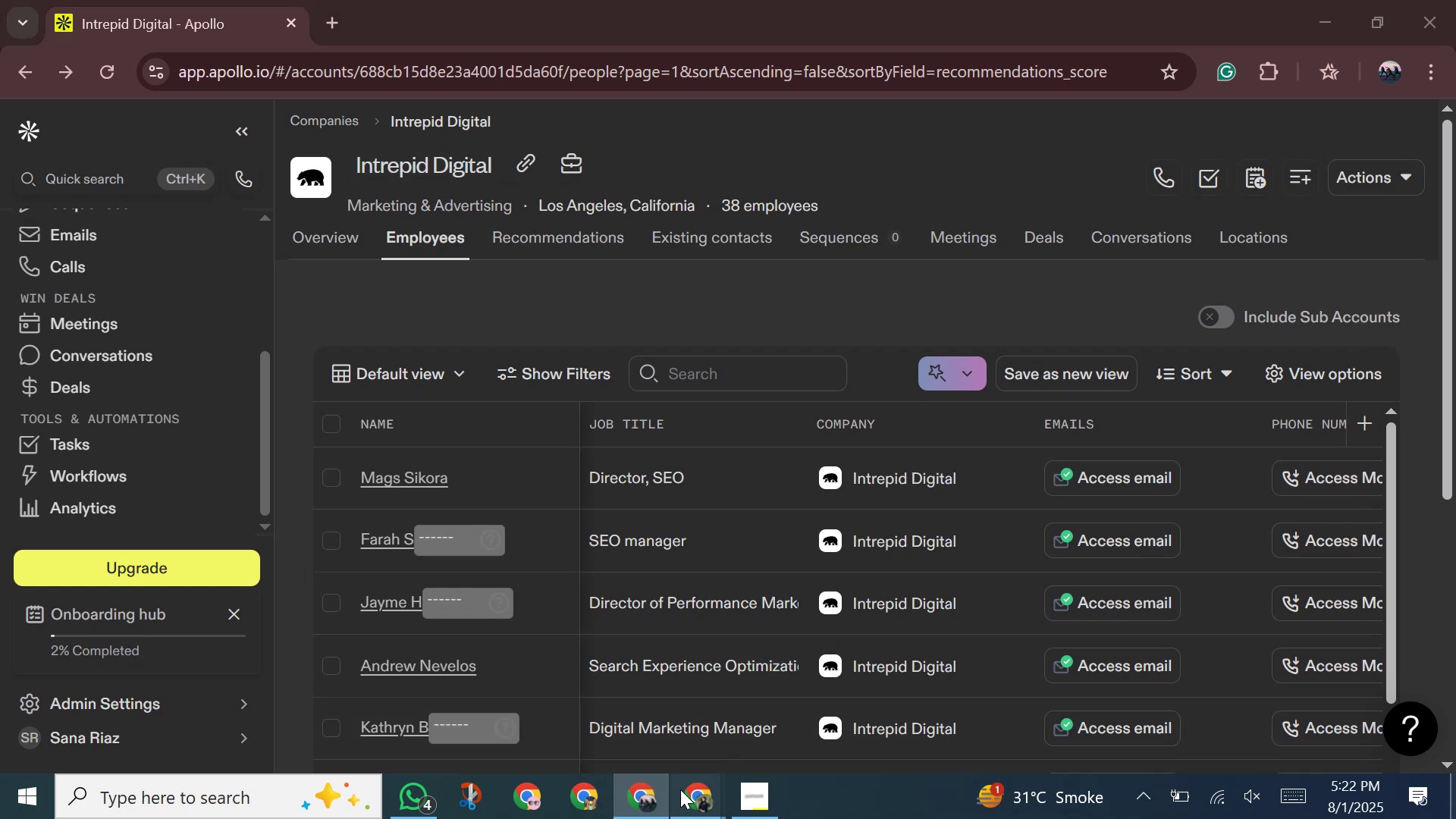 
double_click([635, 740])
 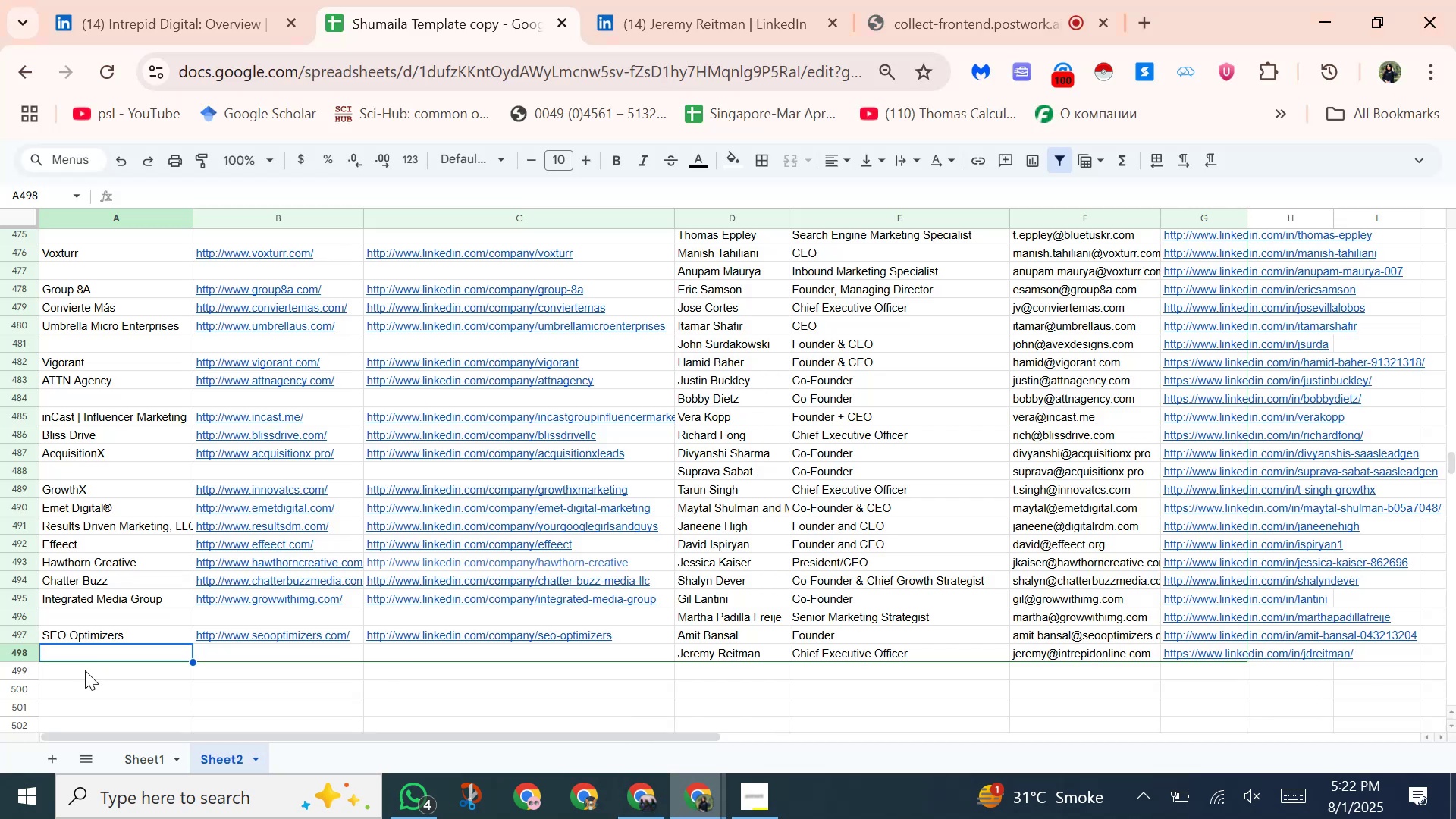 
key(Control+Shift+V)
 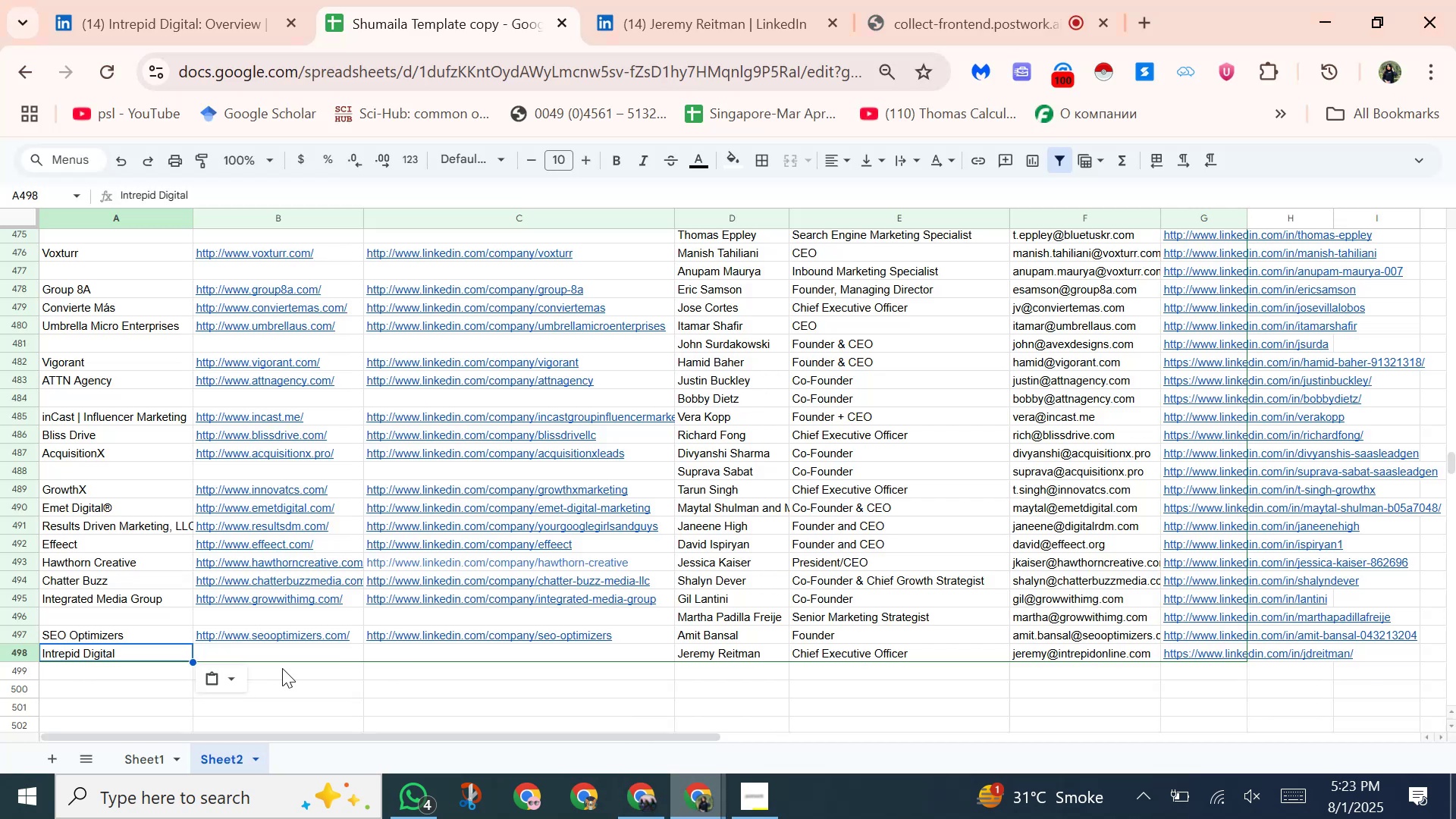 
left_click([302, 654])
 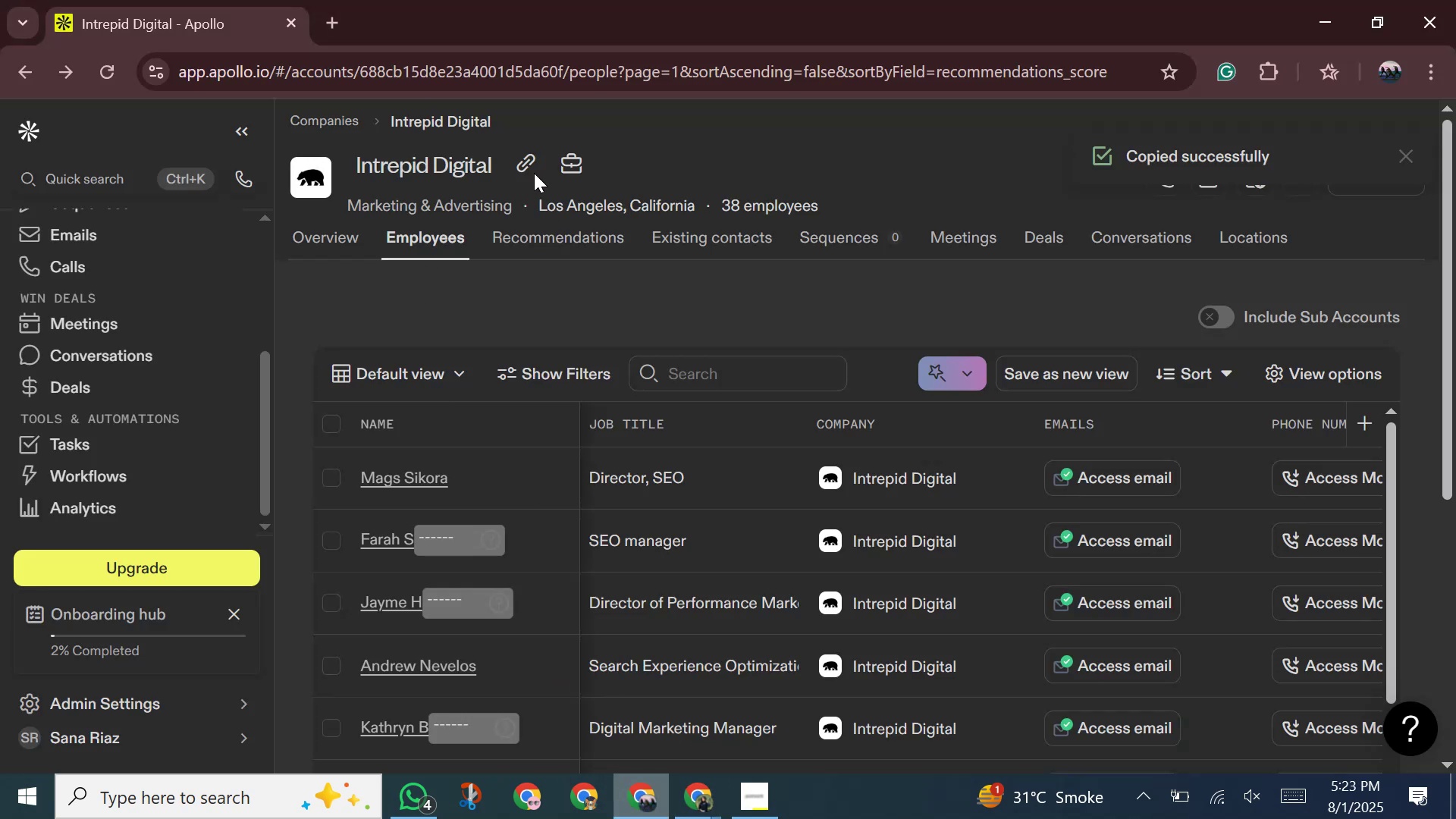 
right_click([523, 161])
 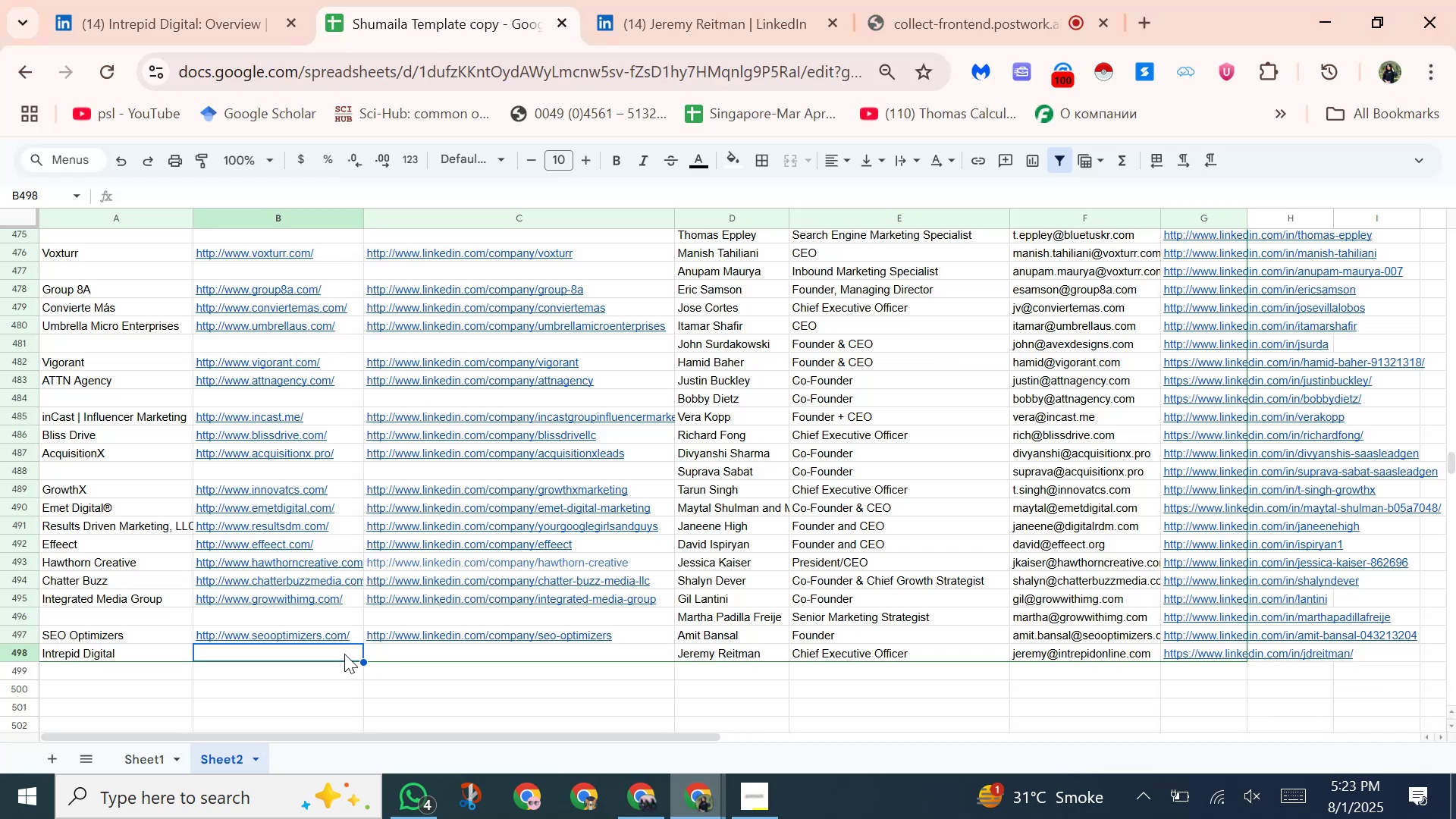 
wait(6.47)
 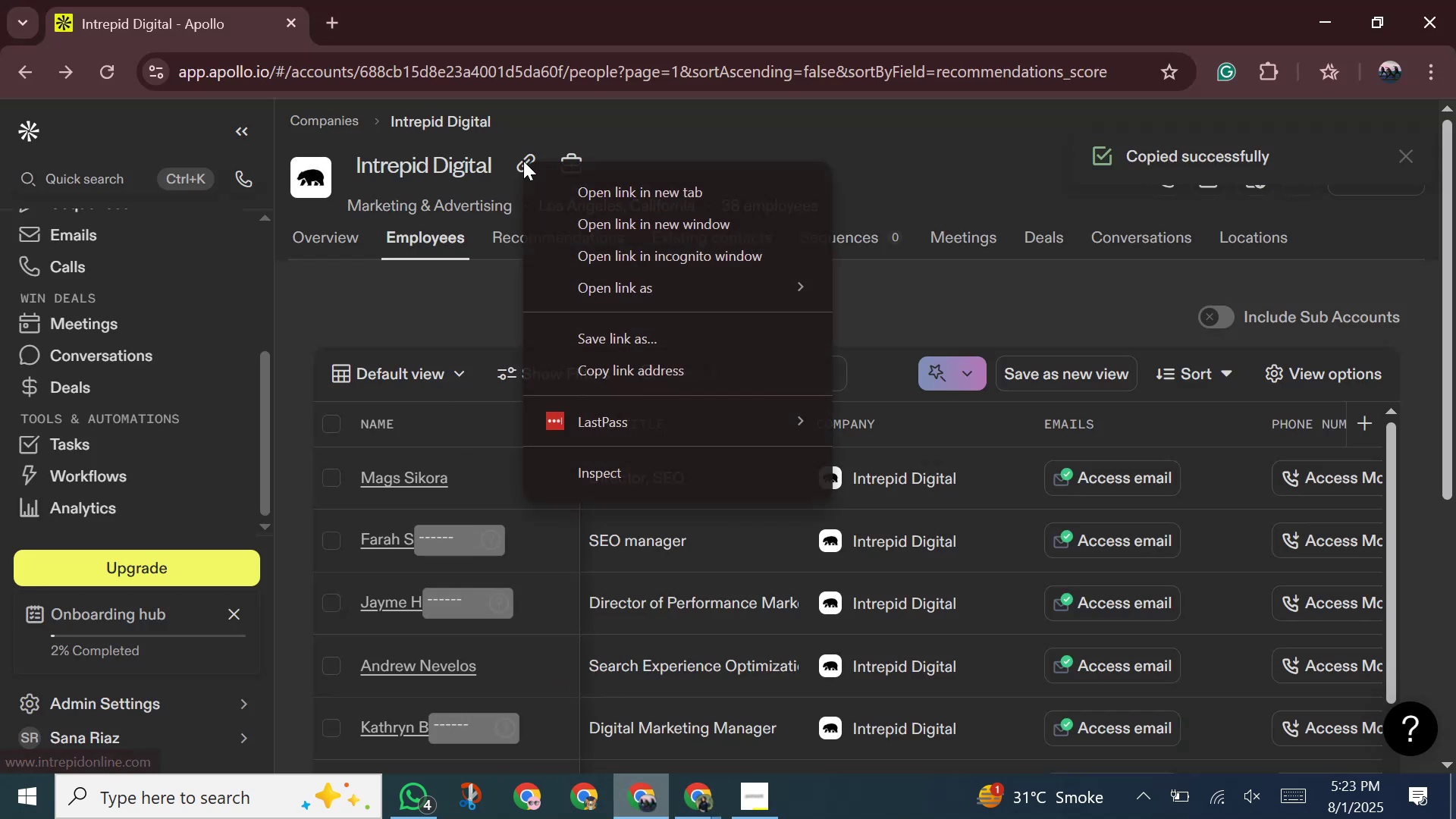 
left_click([403, 284])
 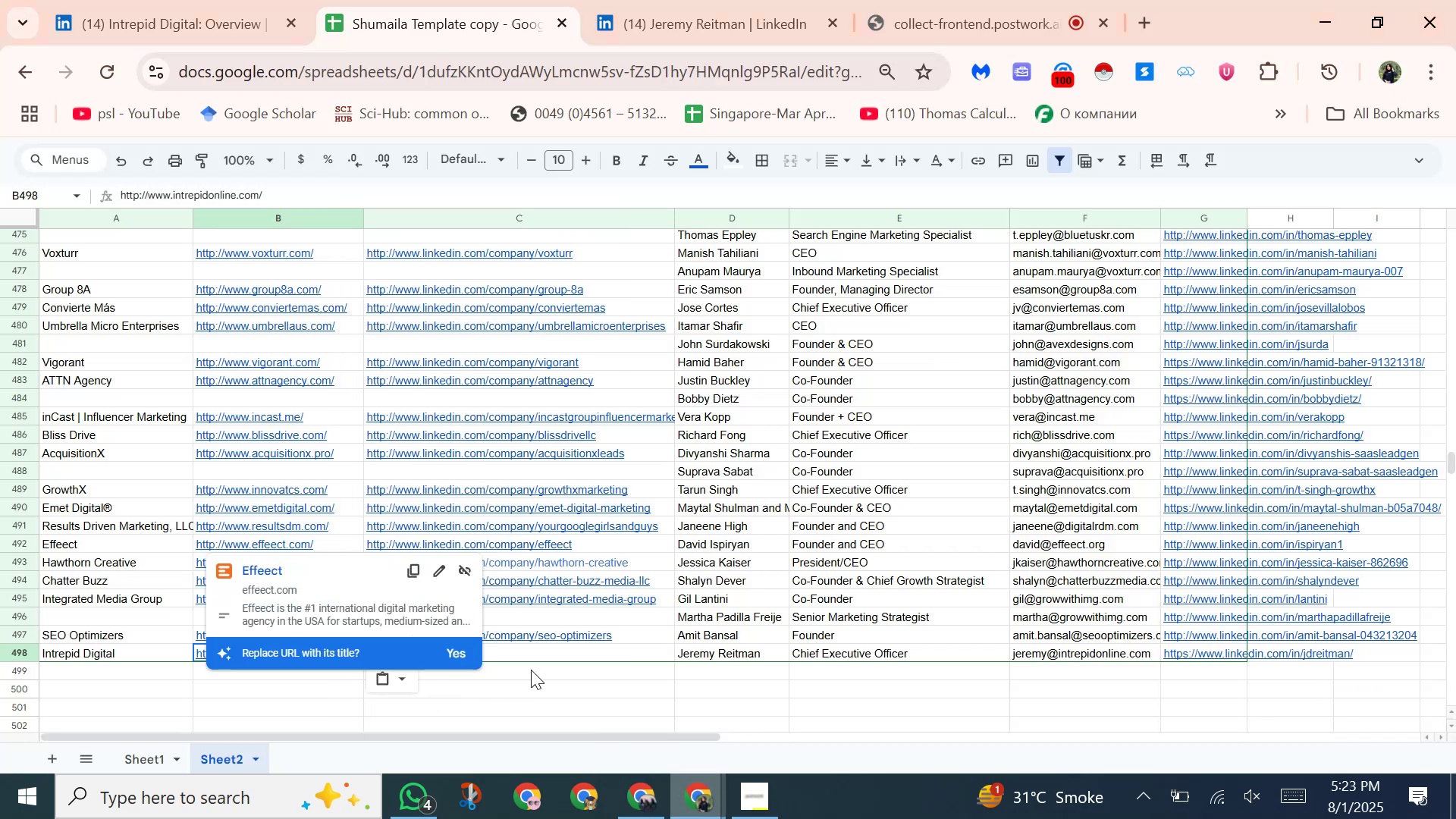 
left_click([541, 661])
 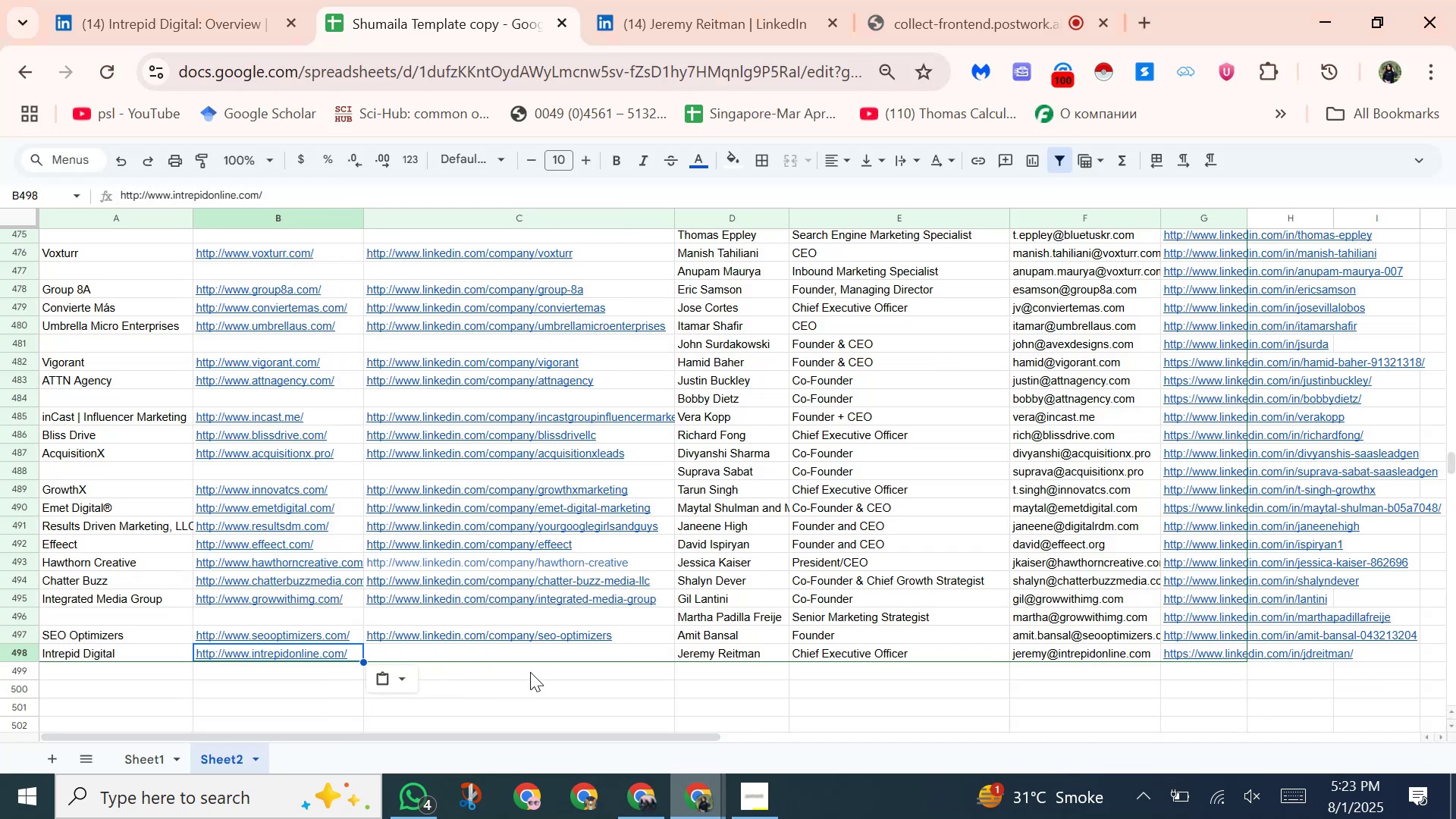 
left_click([529, 653])
 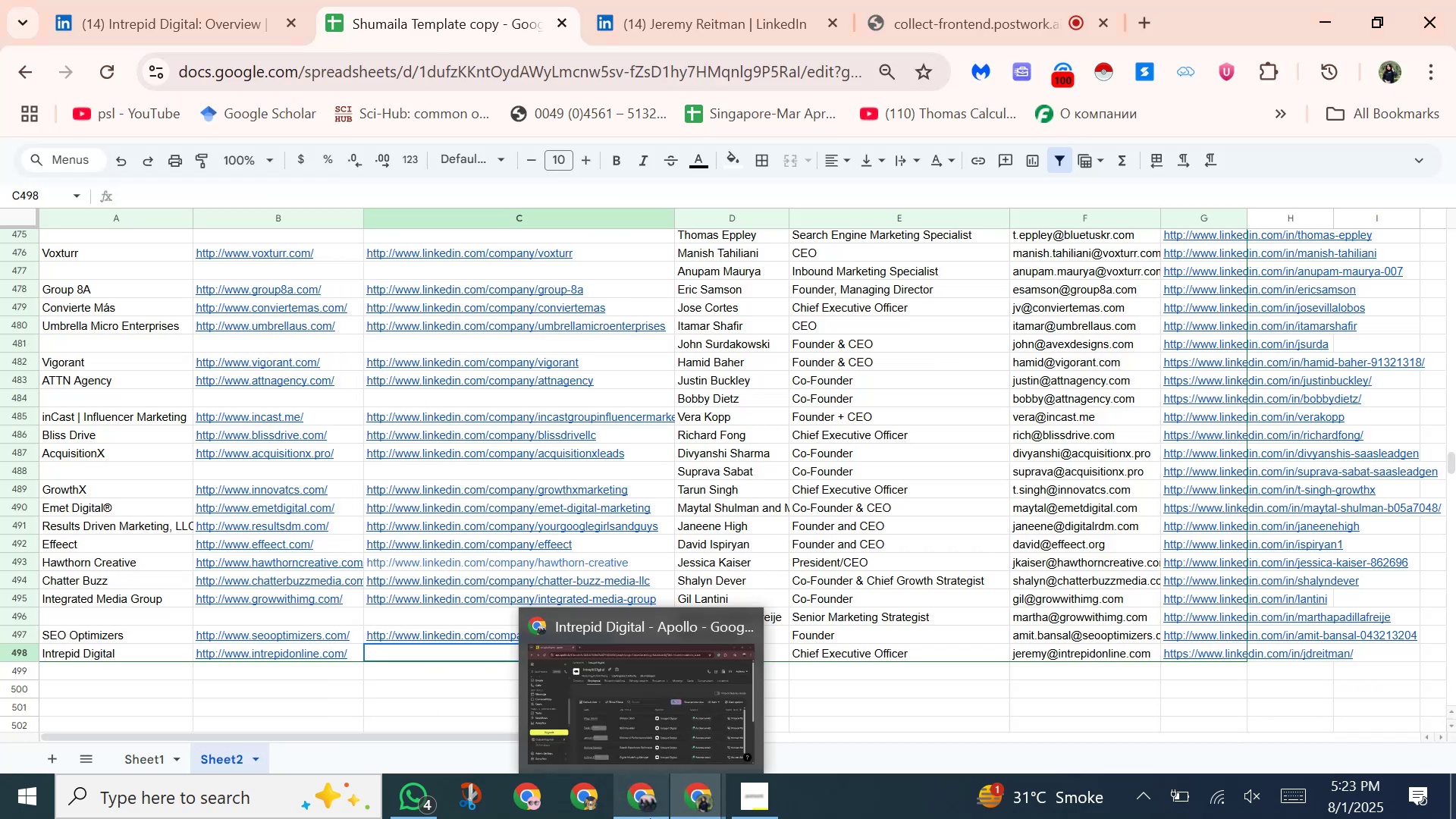 
left_click([650, 818])
 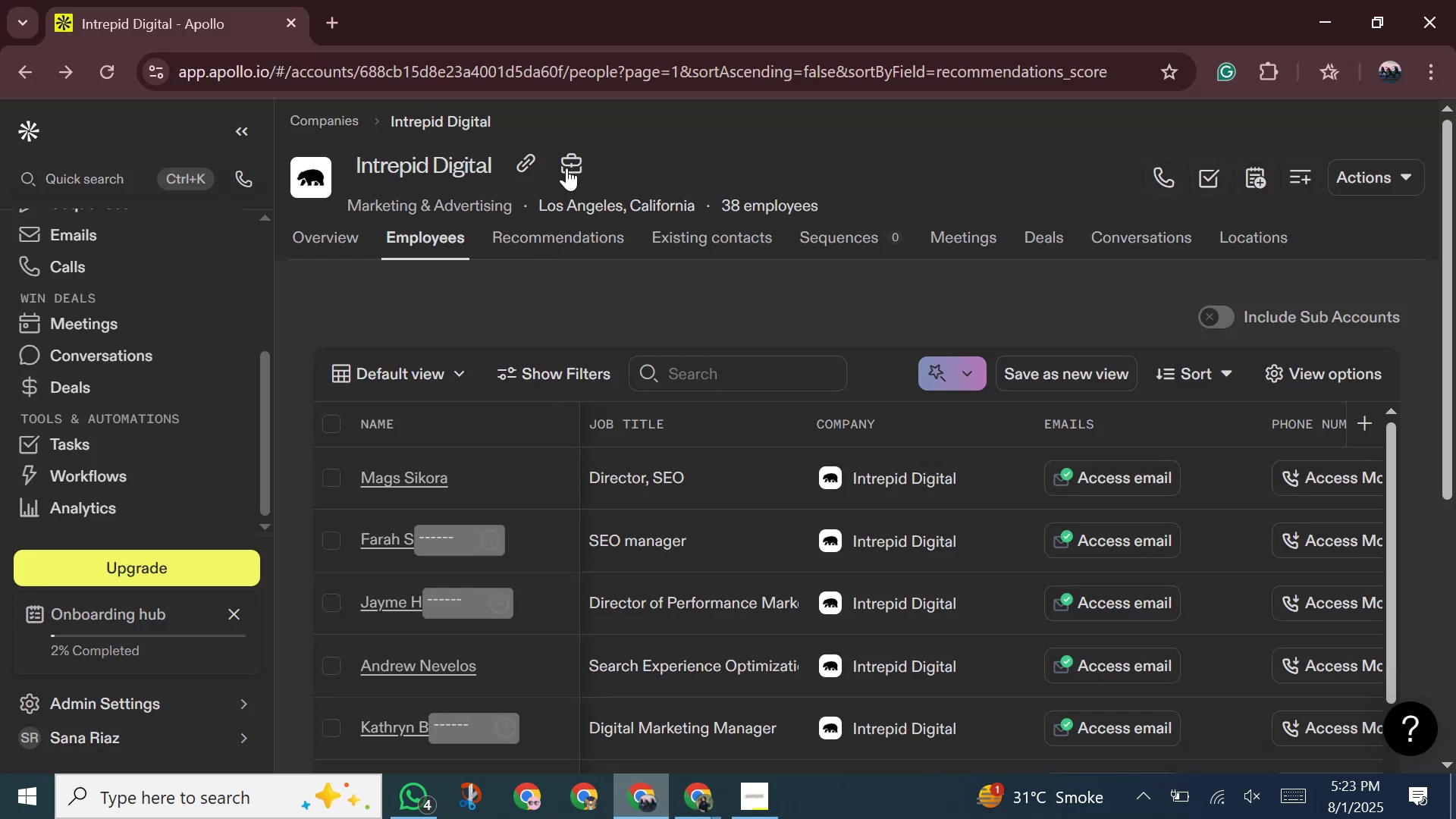 
right_click([566, 168])
 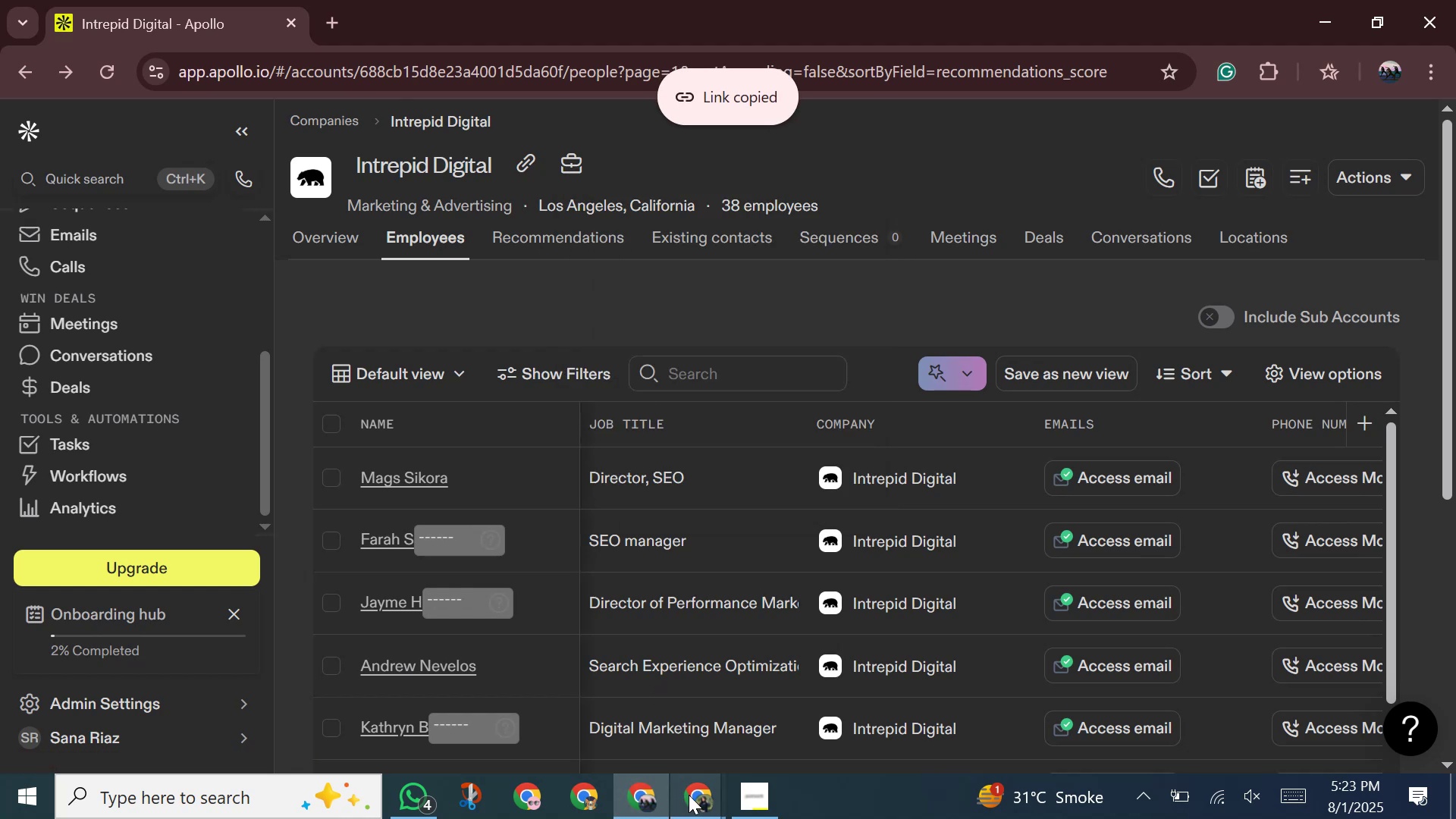 
double_click([629, 764])
 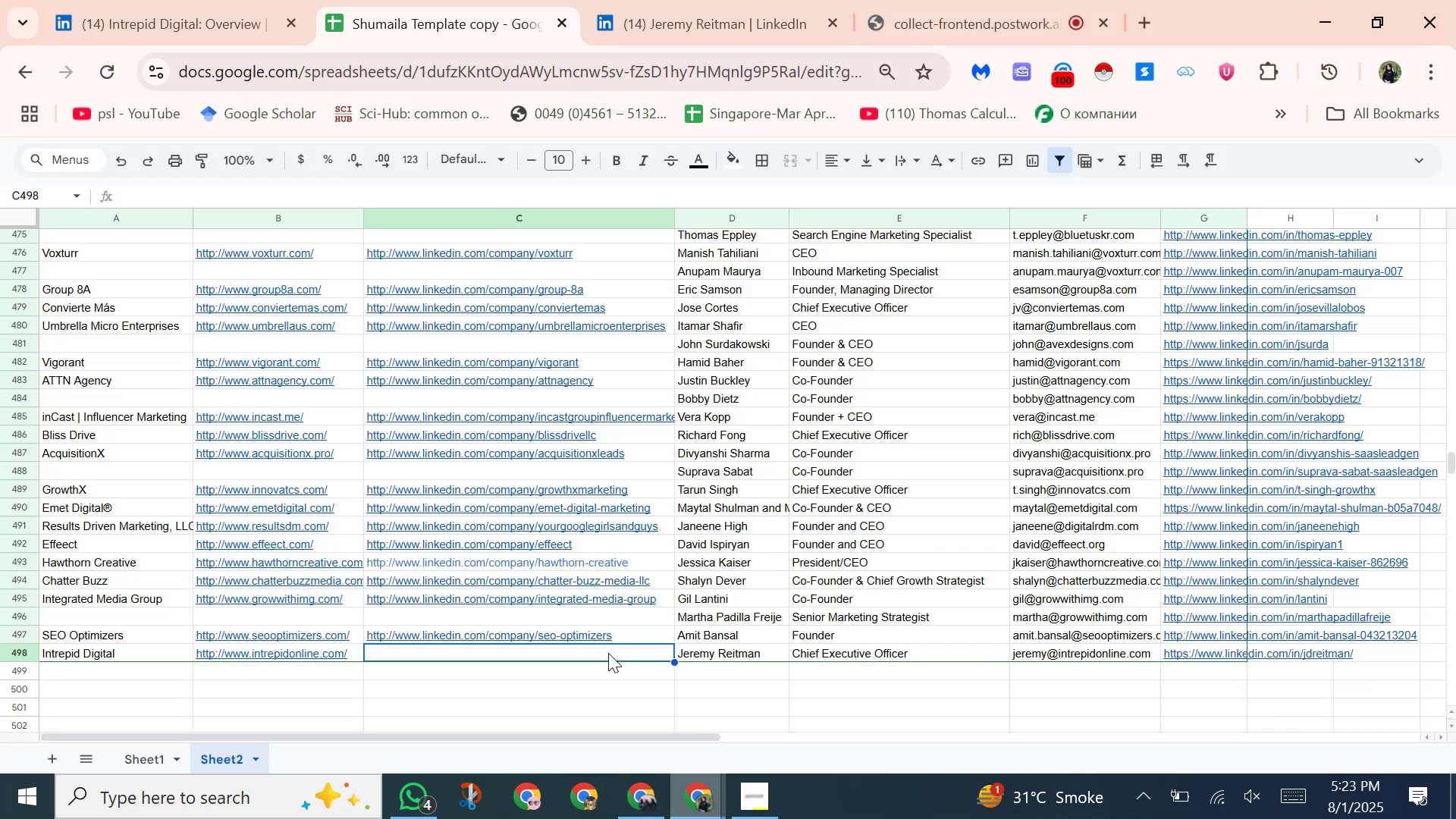 
right_click([608, 653])
 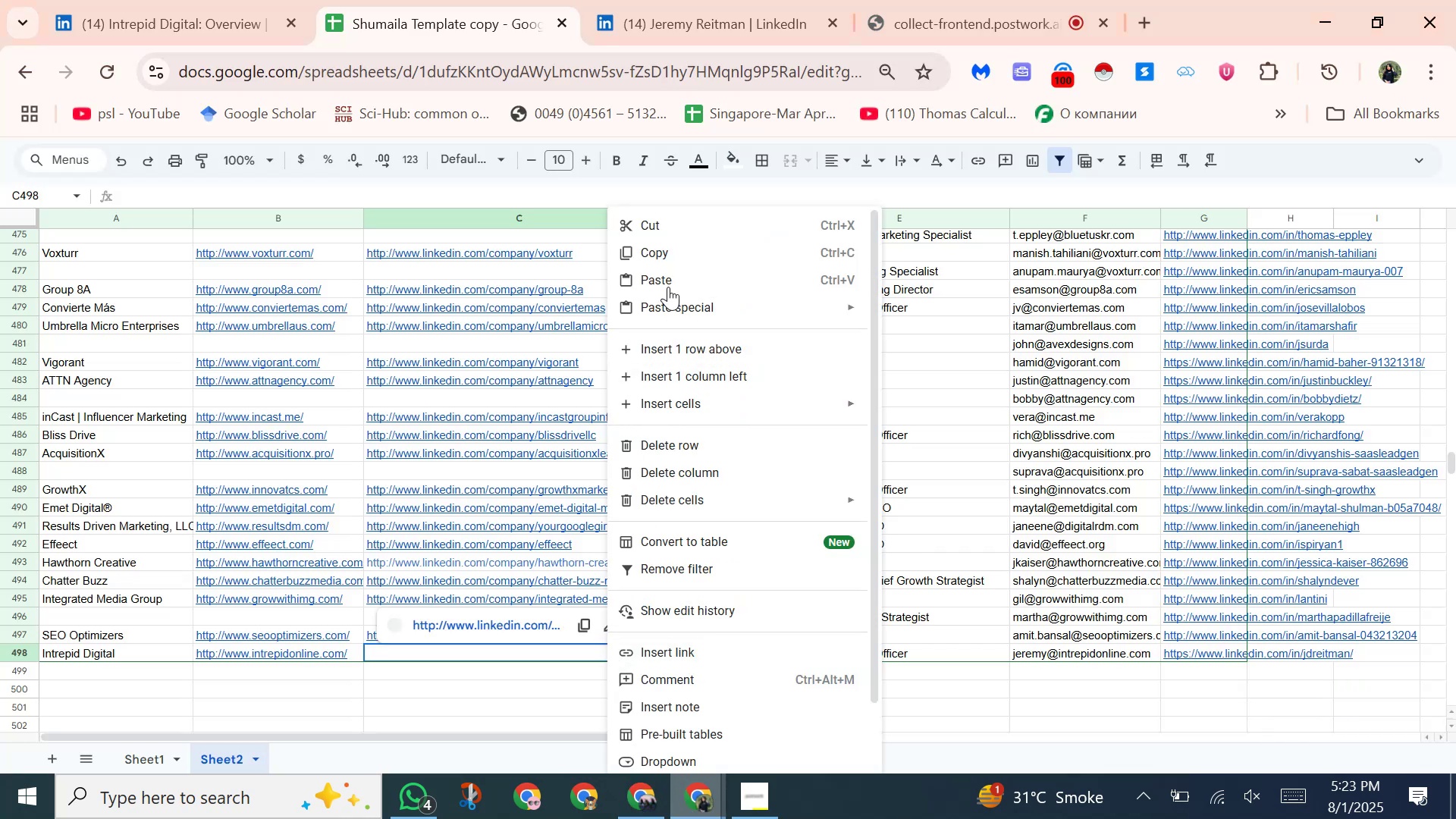 
left_click([668, 287])
 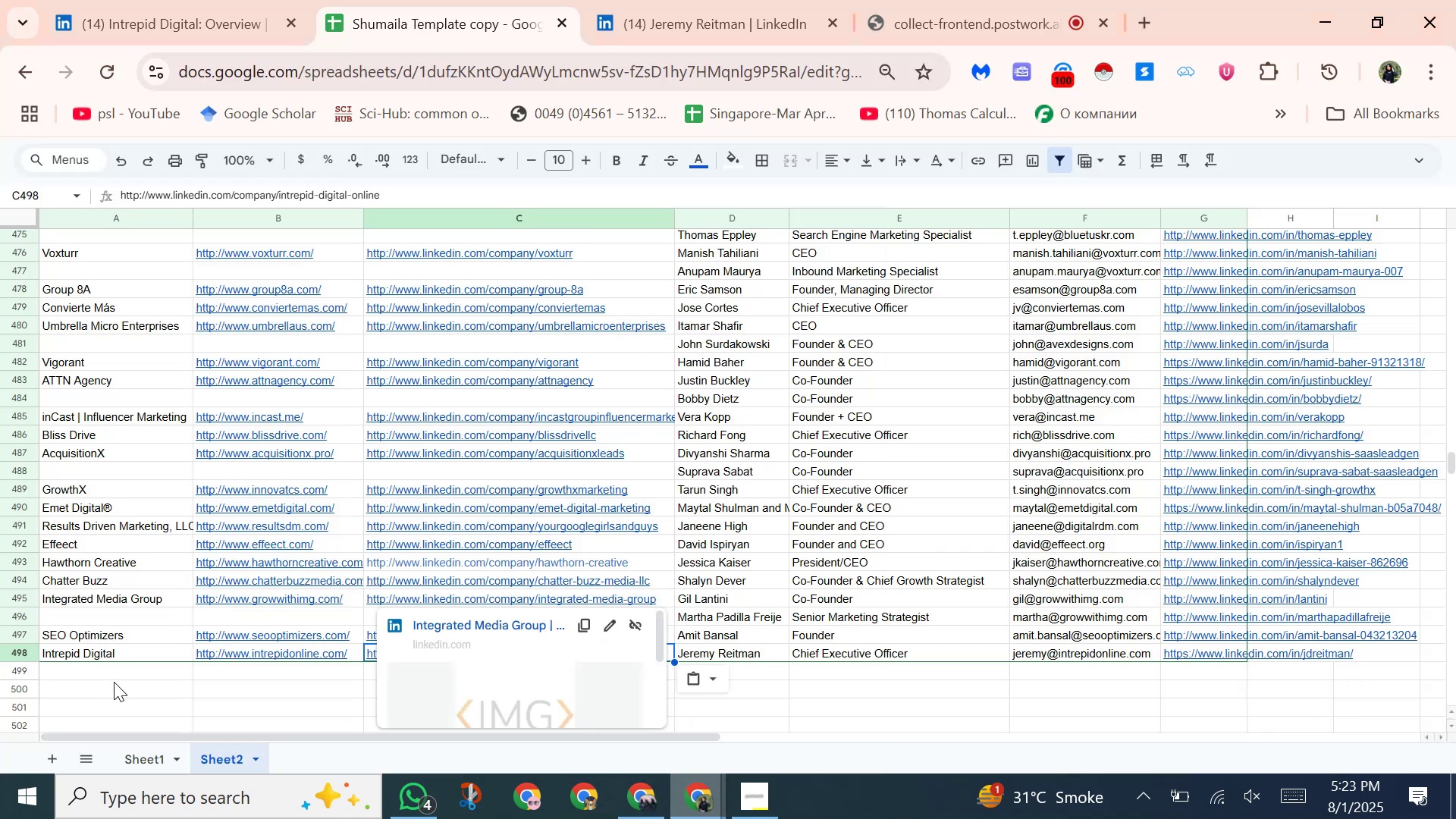 
left_click([118, 667])
 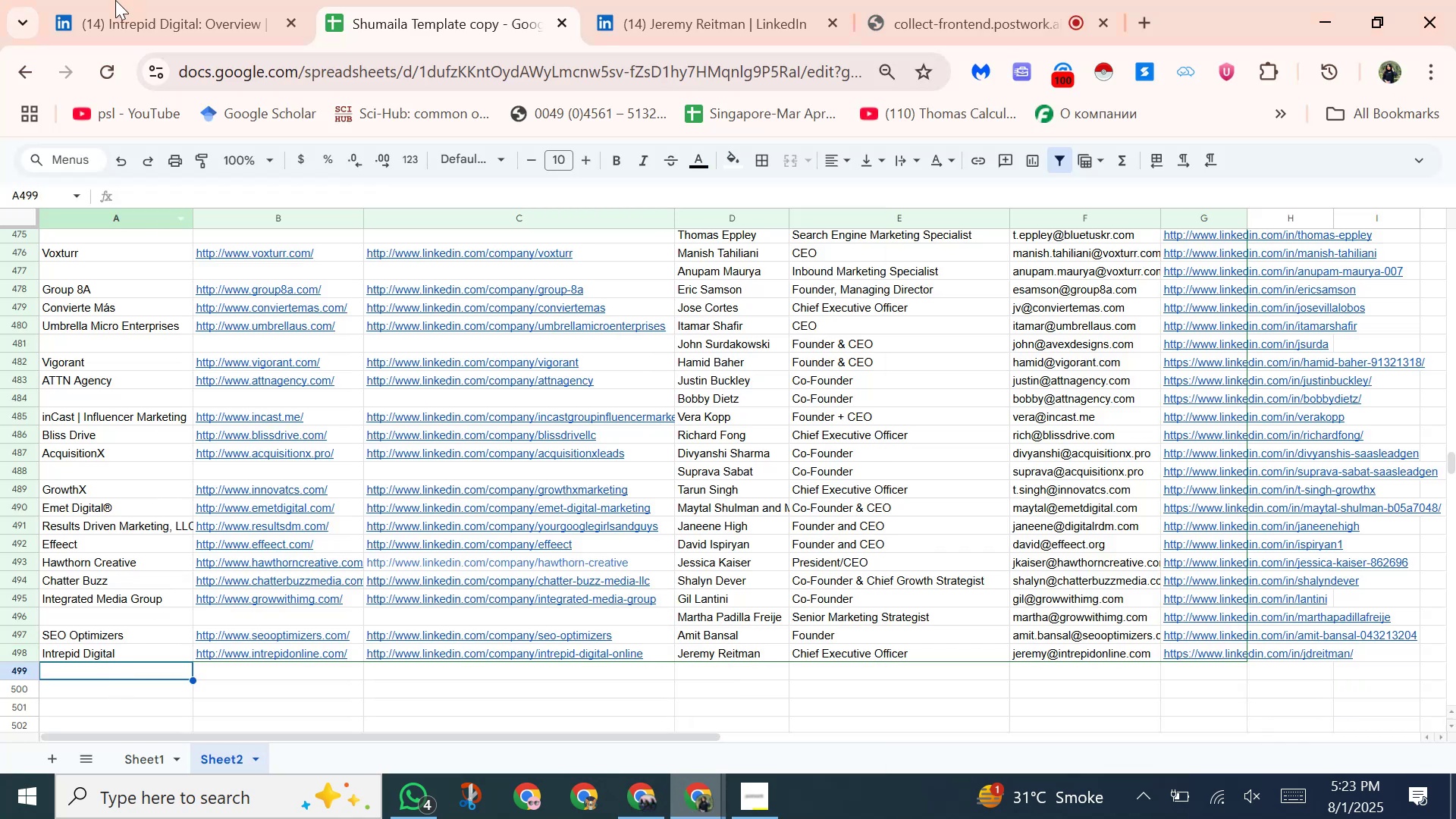 
left_click_drag(start_coordinate=[115, 0], to_coordinate=[115, 9])
 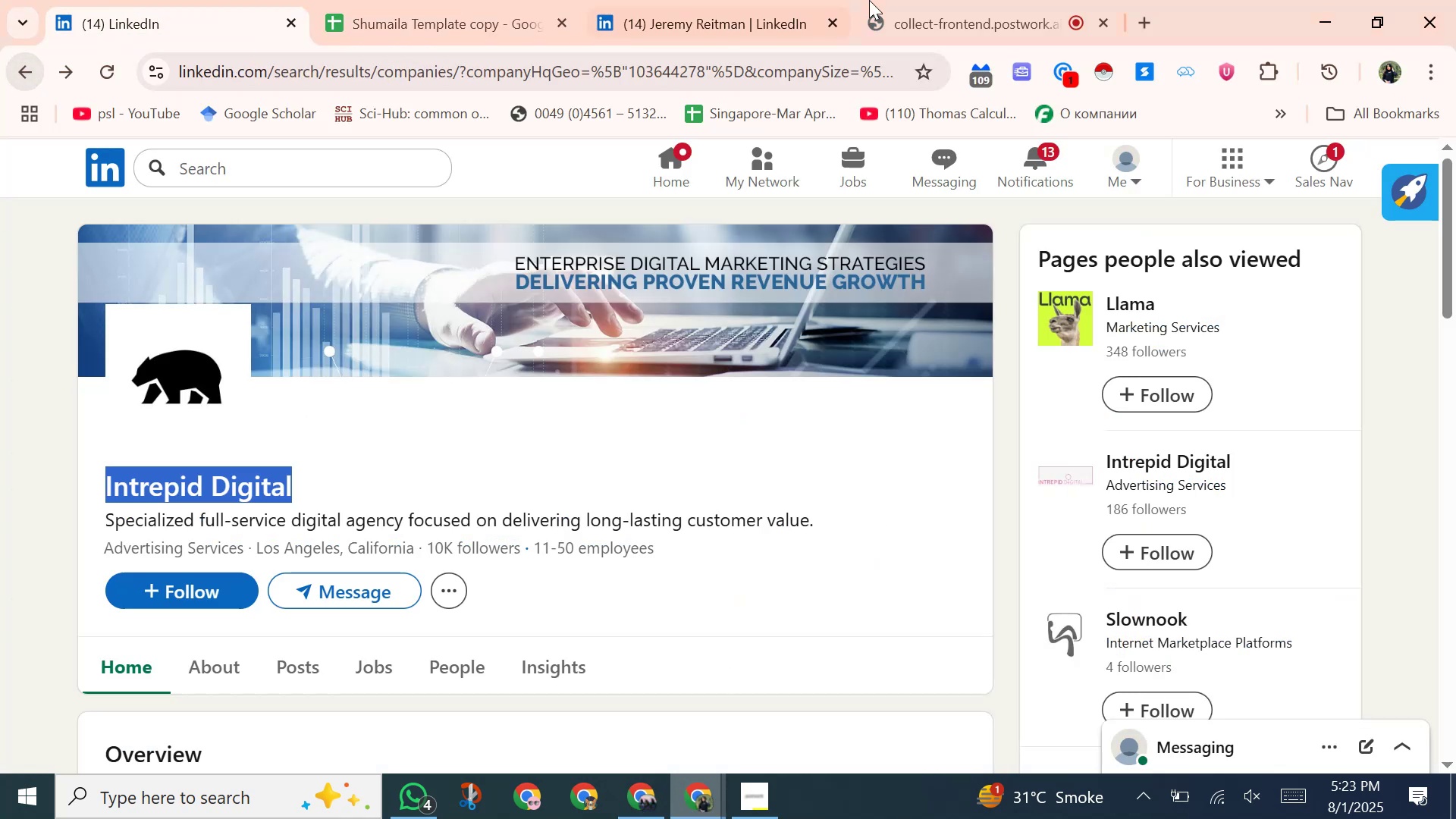 
left_click([954, 0])
 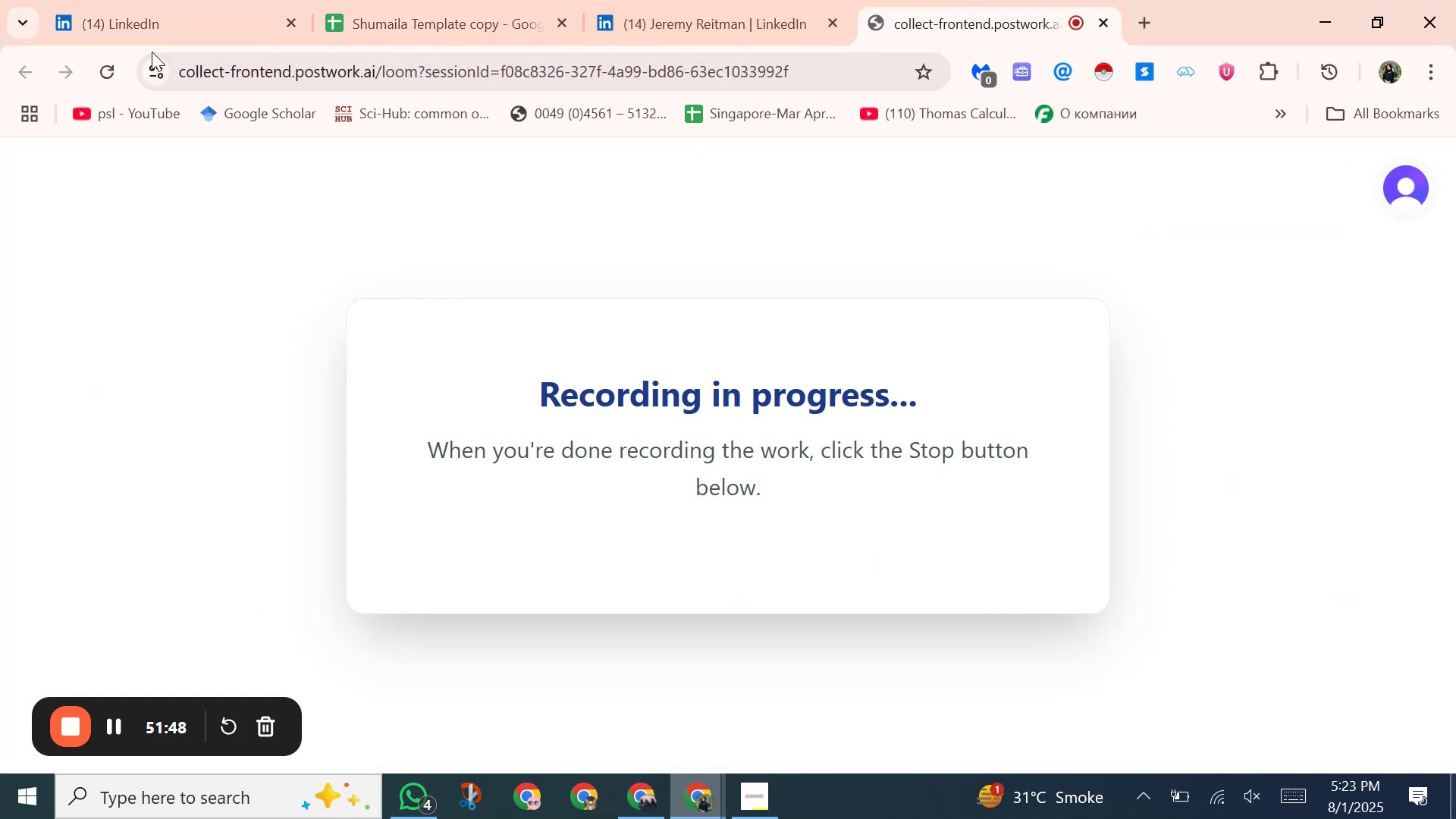 
left_click([170, 8])
 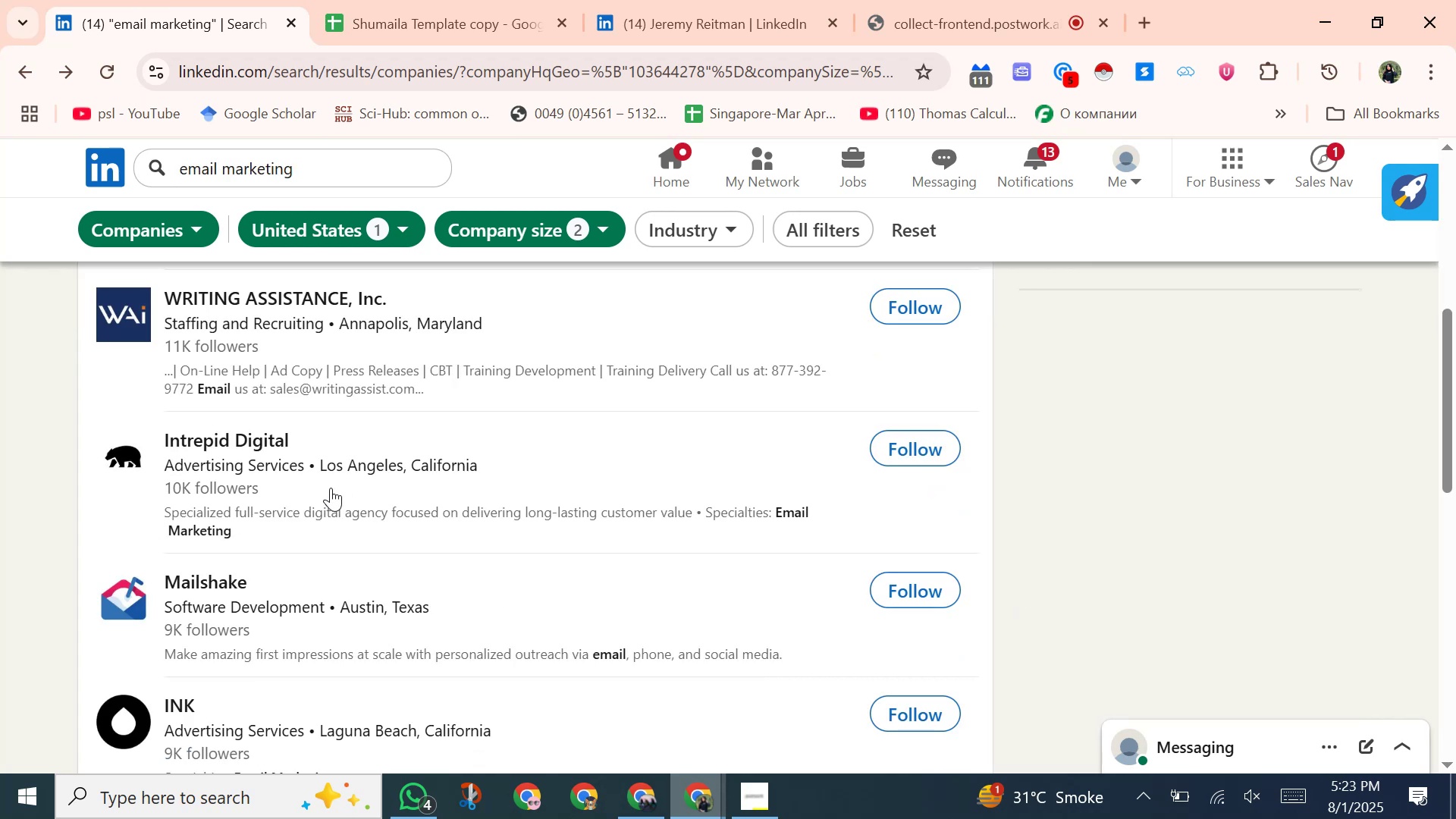 
scroll: coordinate [326, 491], scroll_direction: down, amount: 4.0
 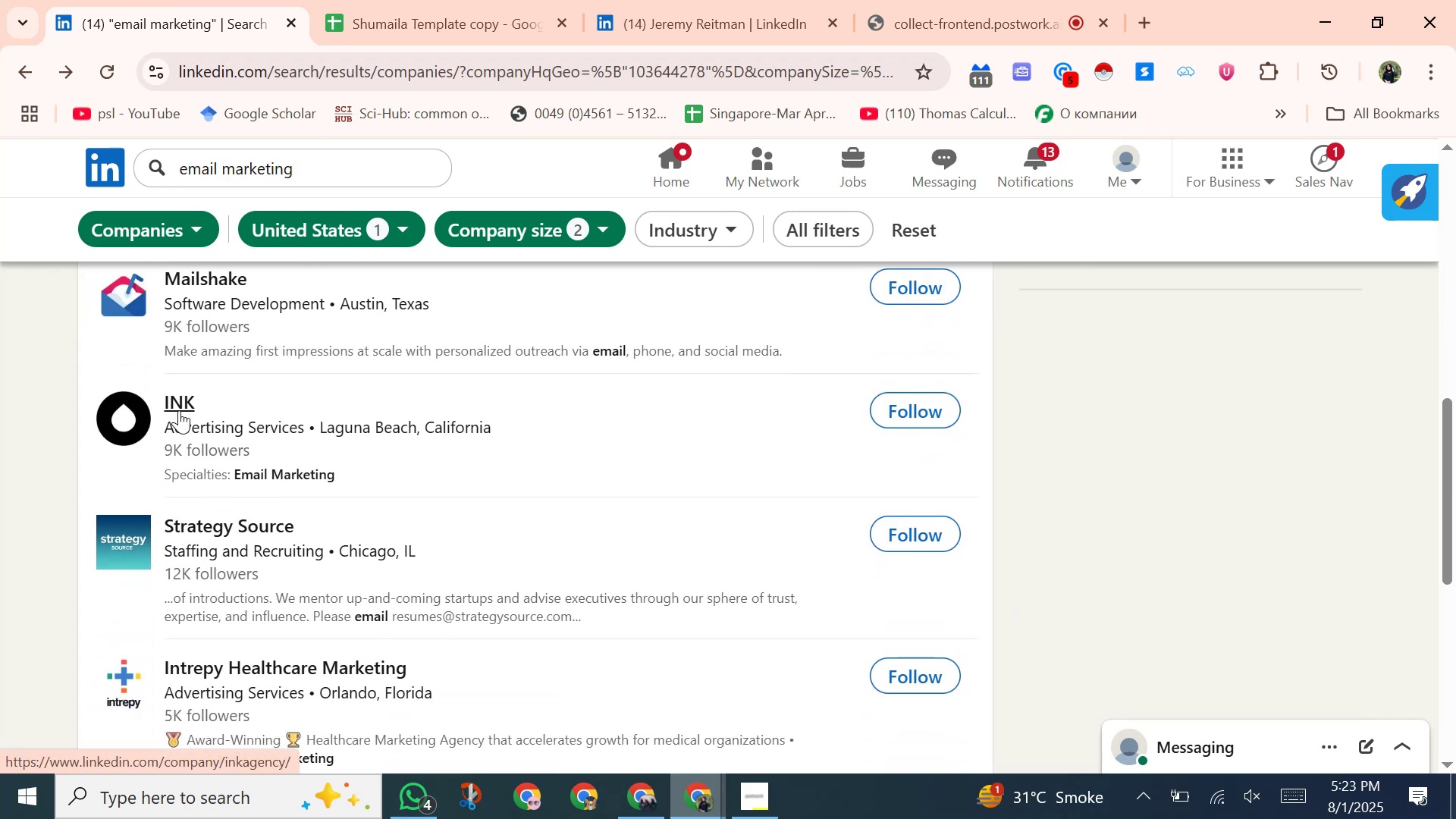 
left_click([179, 410])
 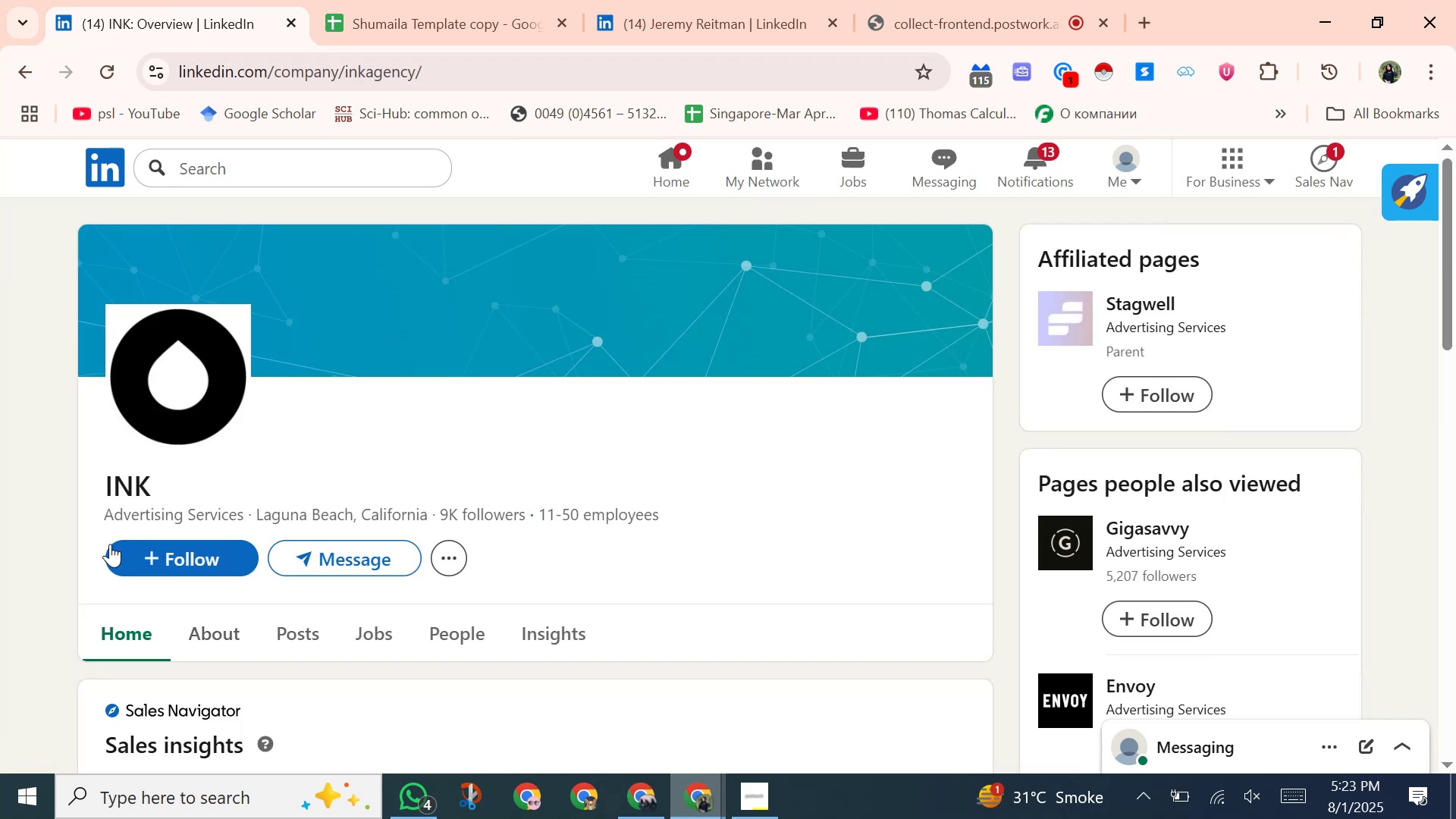 
left_click_drag(start_coordinate=[97, 473], to_coordinate=[190, 470])
 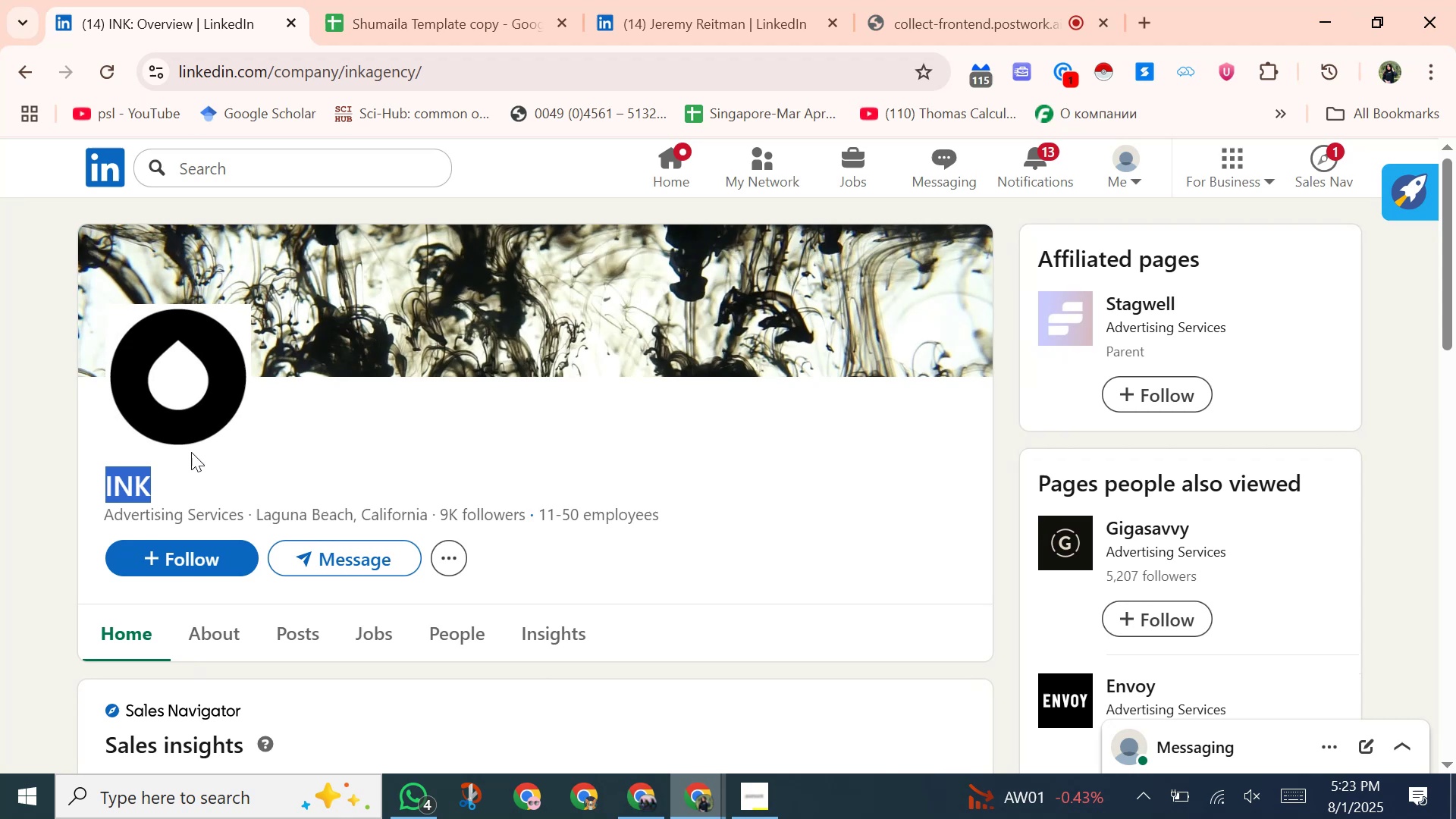 
right_click([190, 451])
 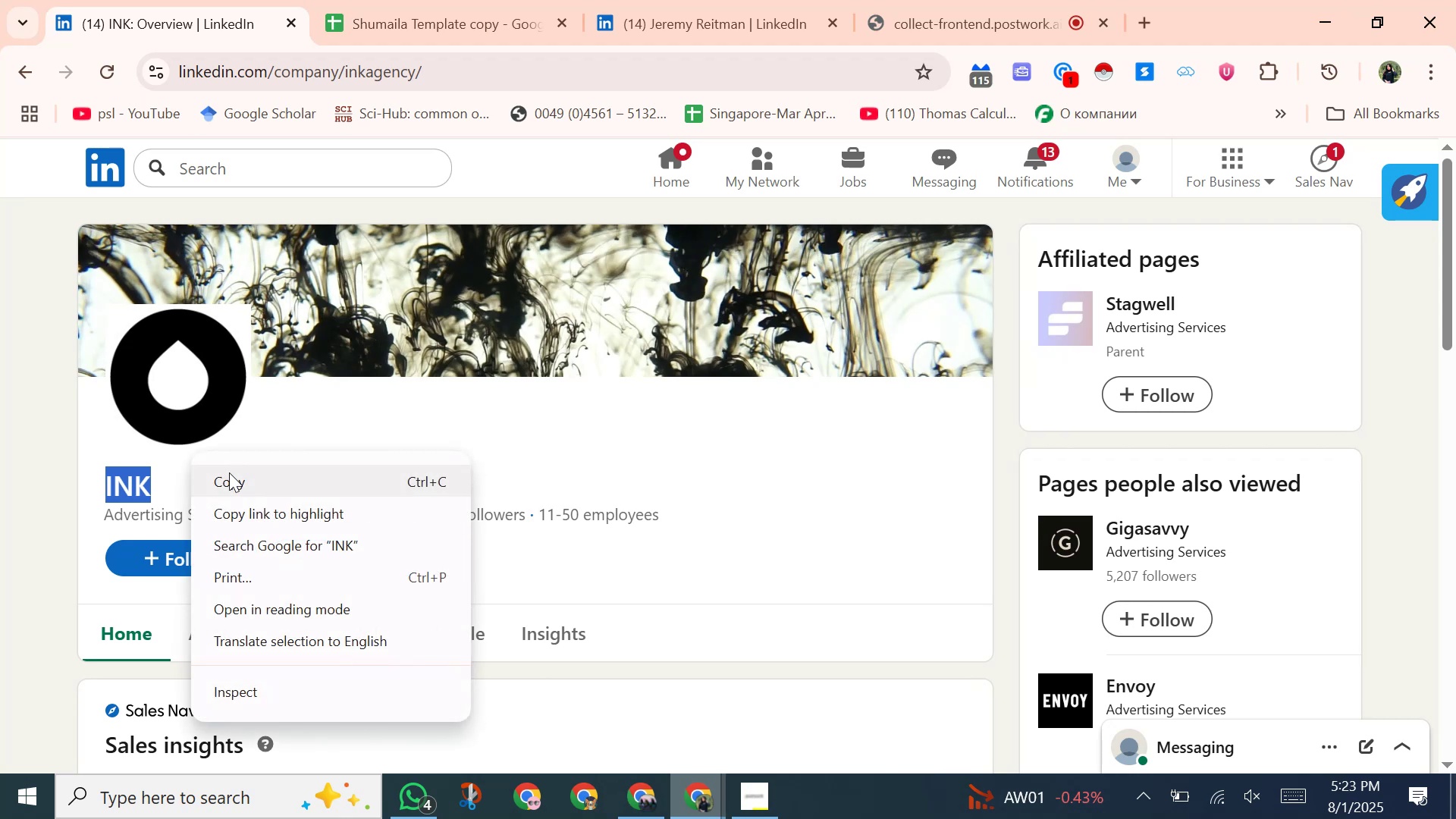 
left_click([229, 472])
 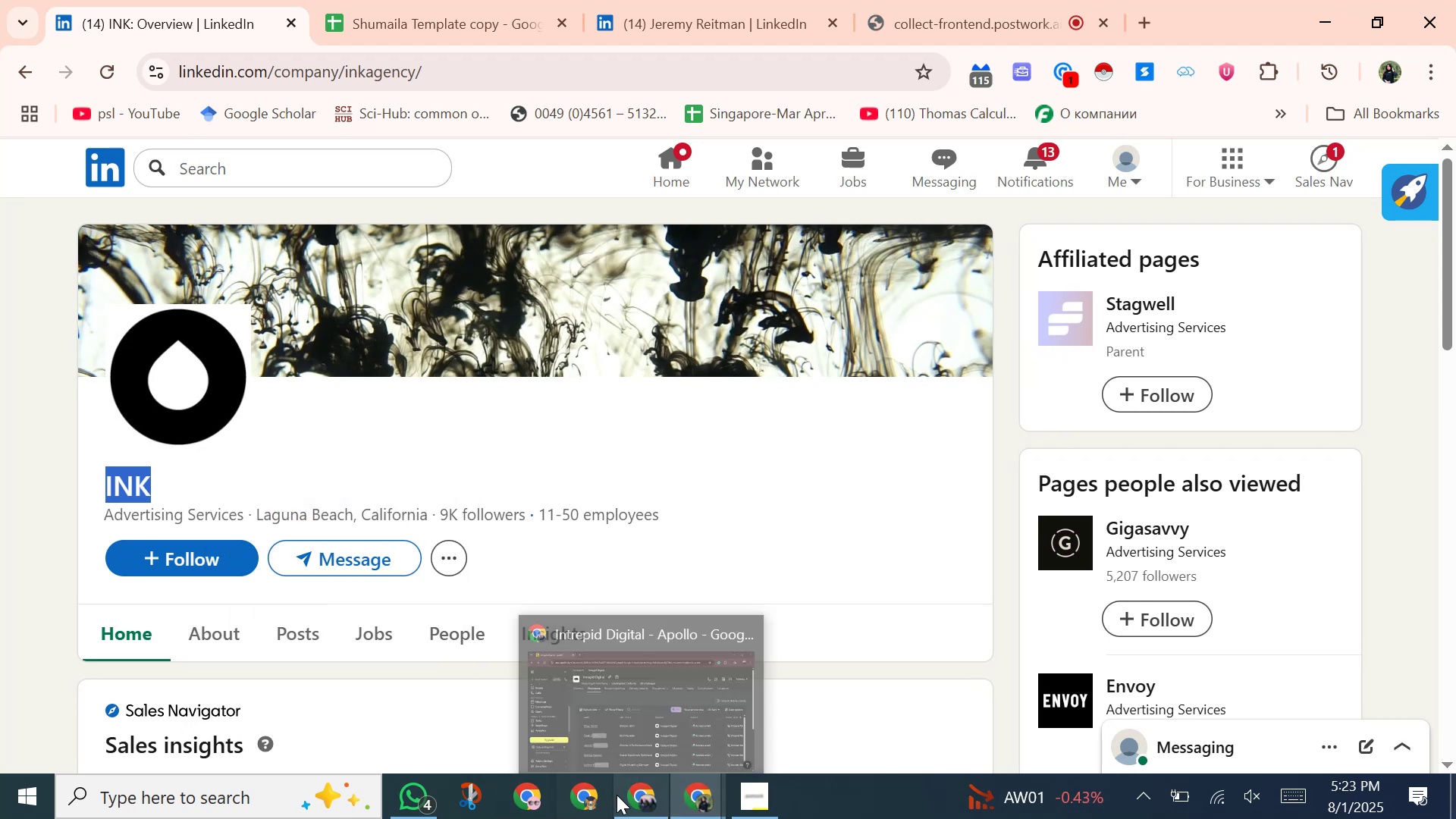 
left_click_drag(start_coordinate=[654, 805], to_coordinate=[641, 796])
 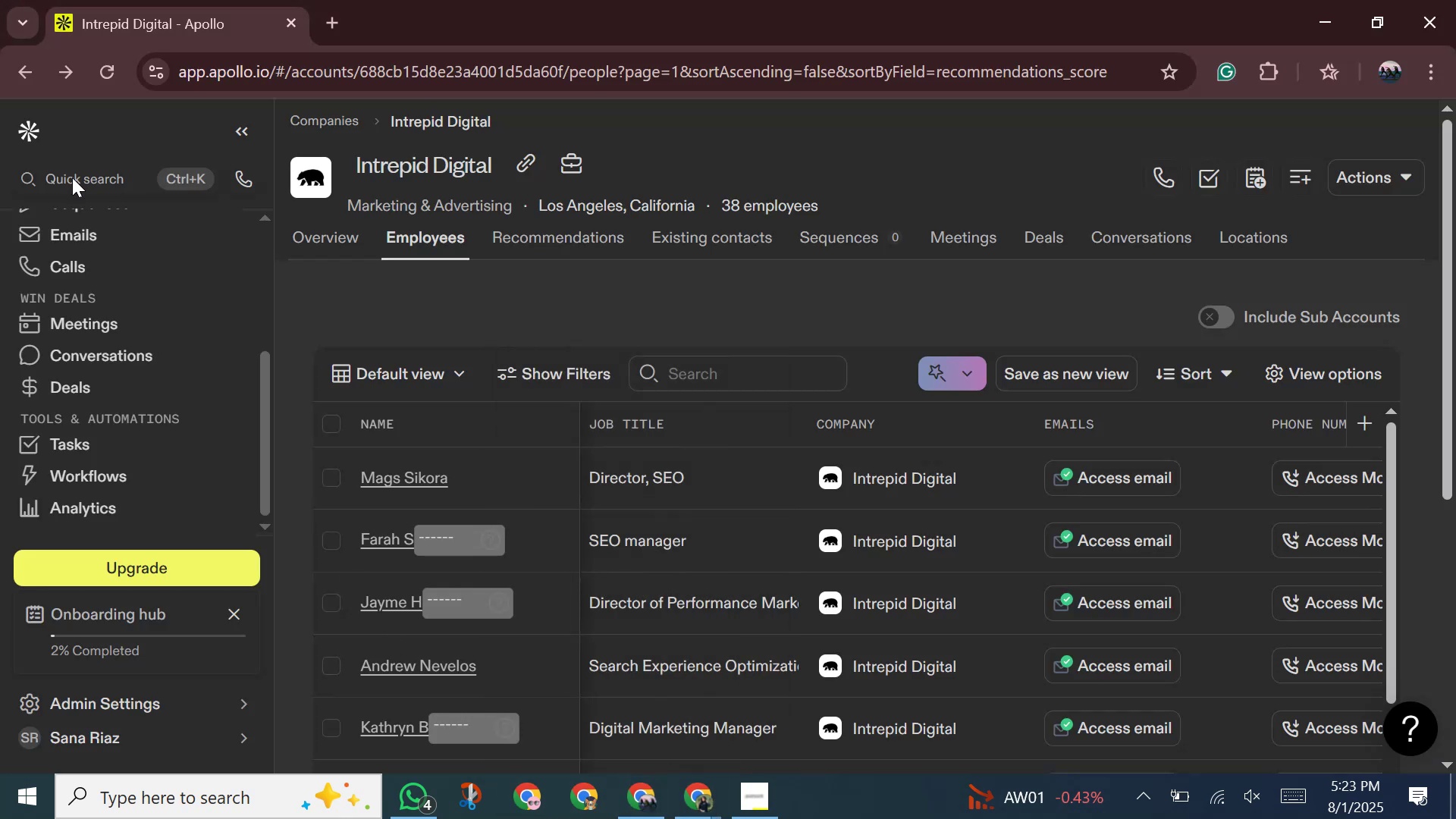 
left_click([72, 177])
 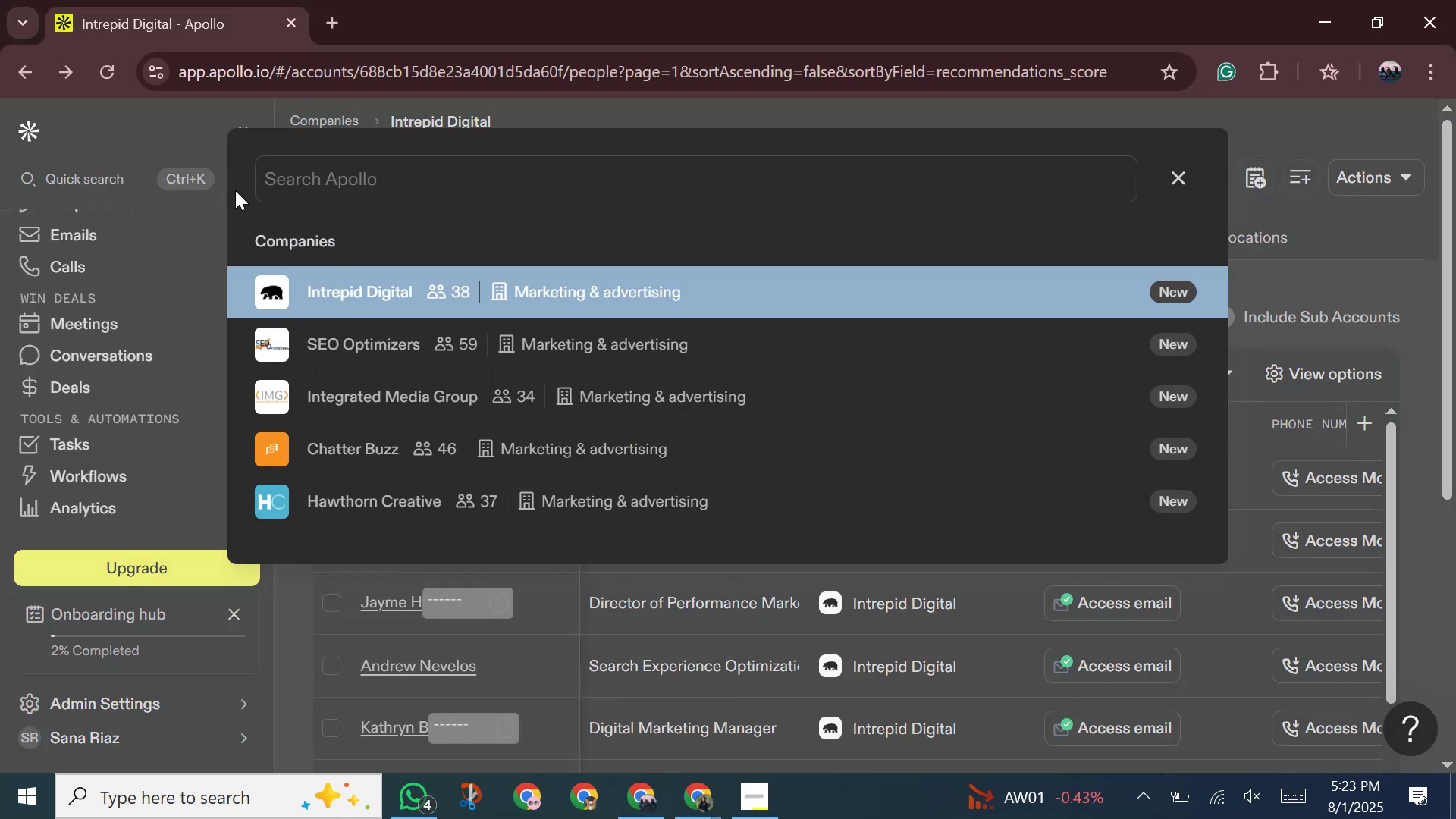 
right_click([289, 179])
 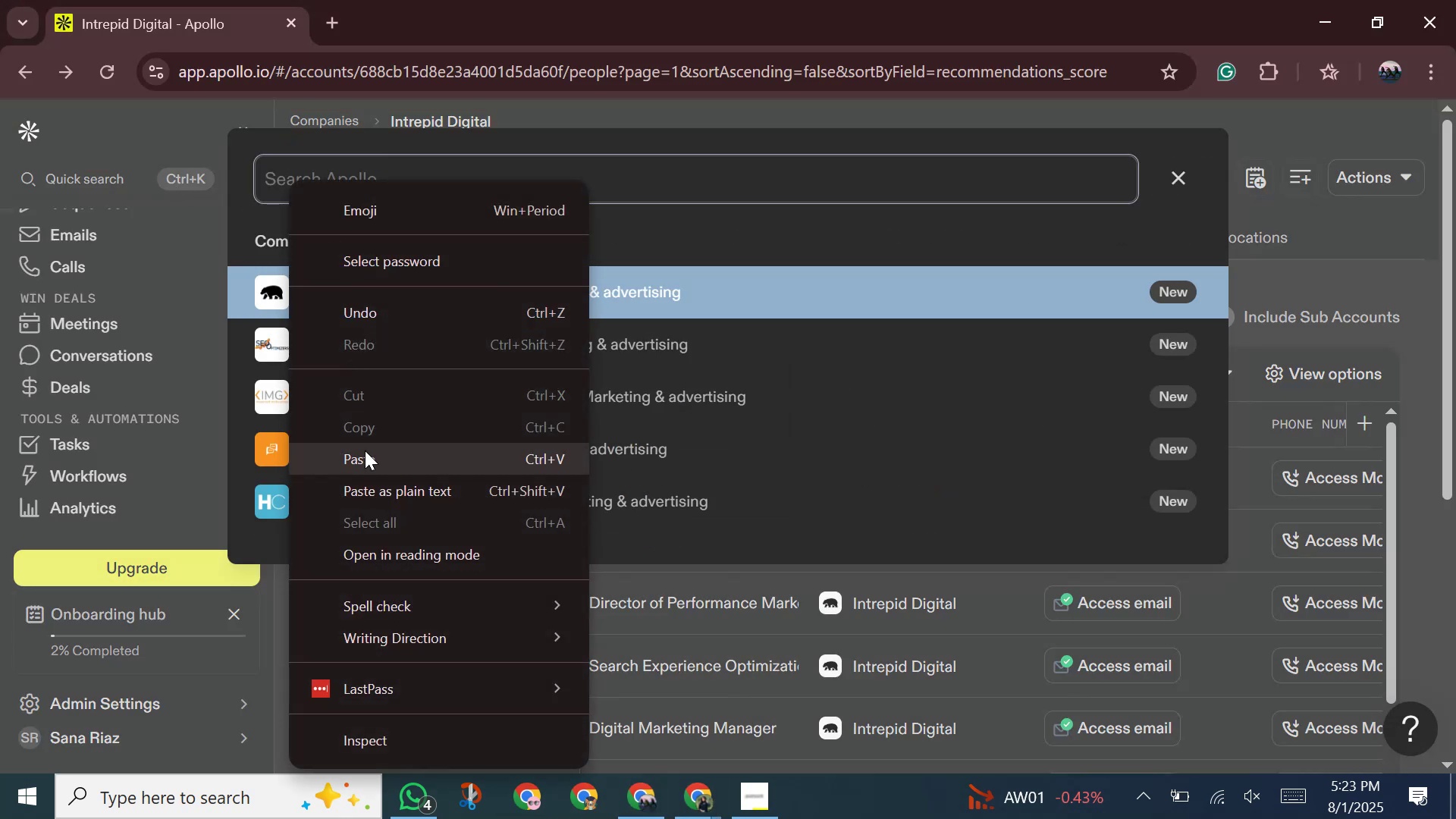 
left_click([365, 450])
 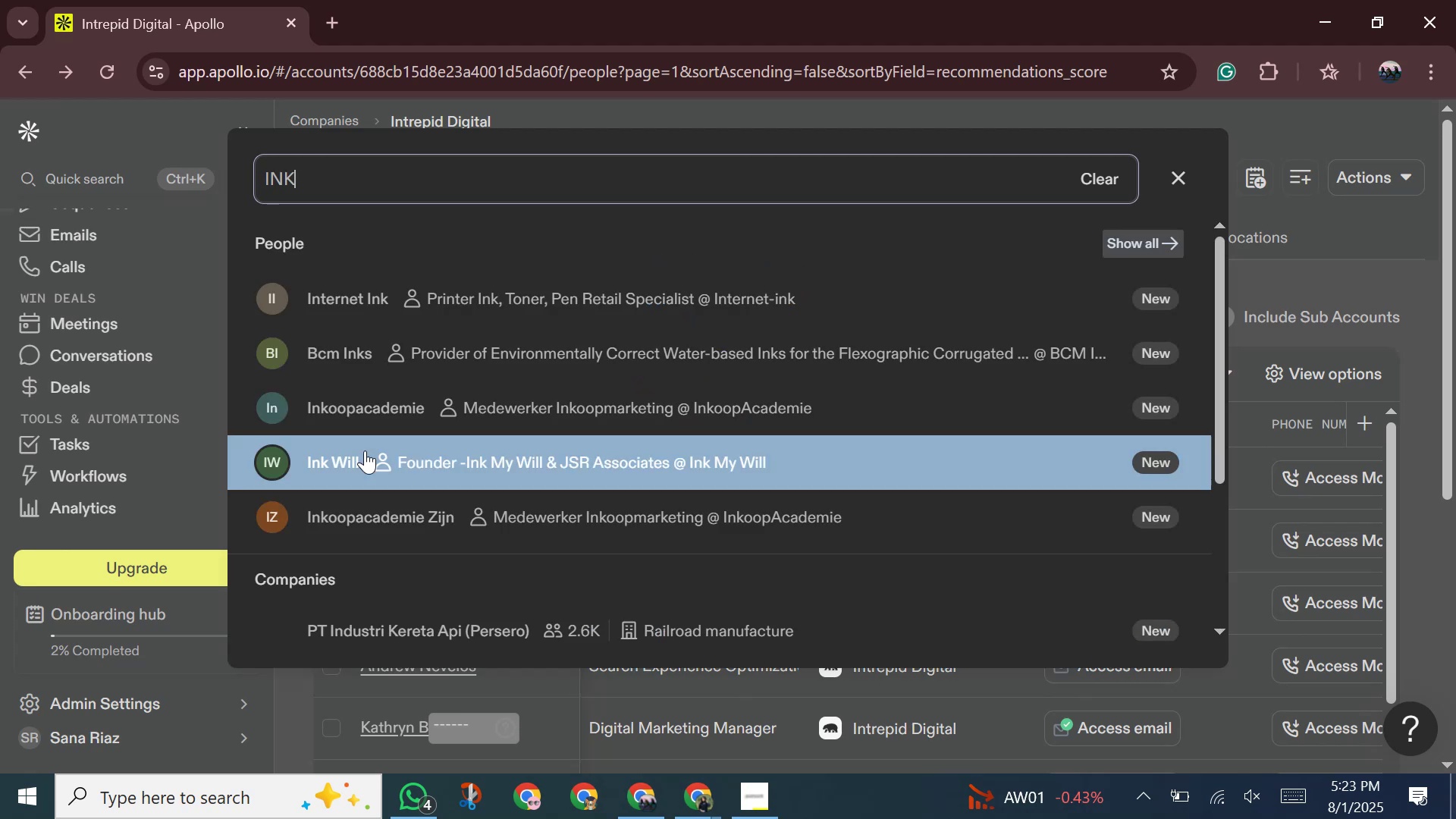 
wait(5.49)
 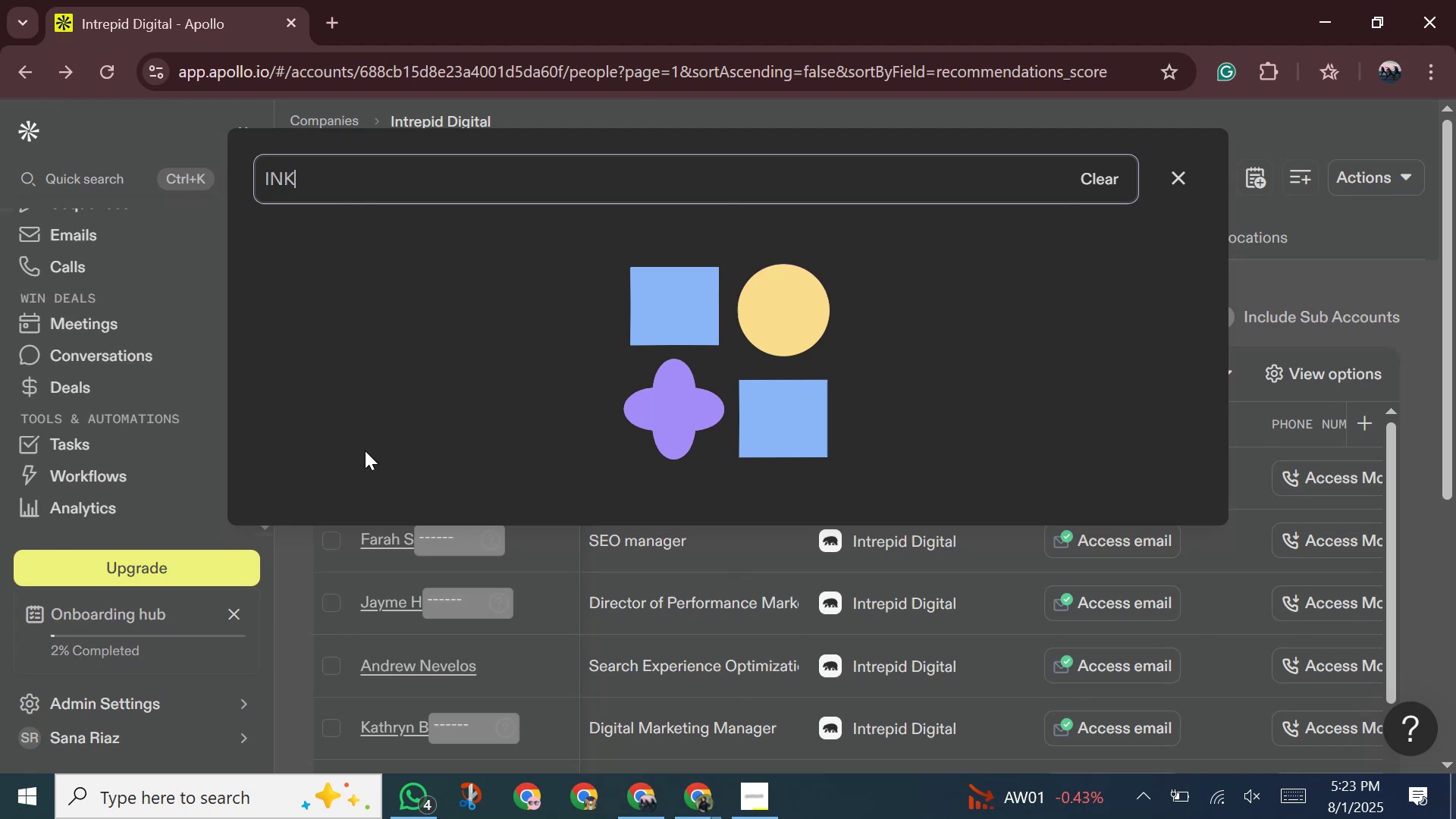 
scroll: coordinate [557, 441], scroll_direction: down, amount: 3.0
 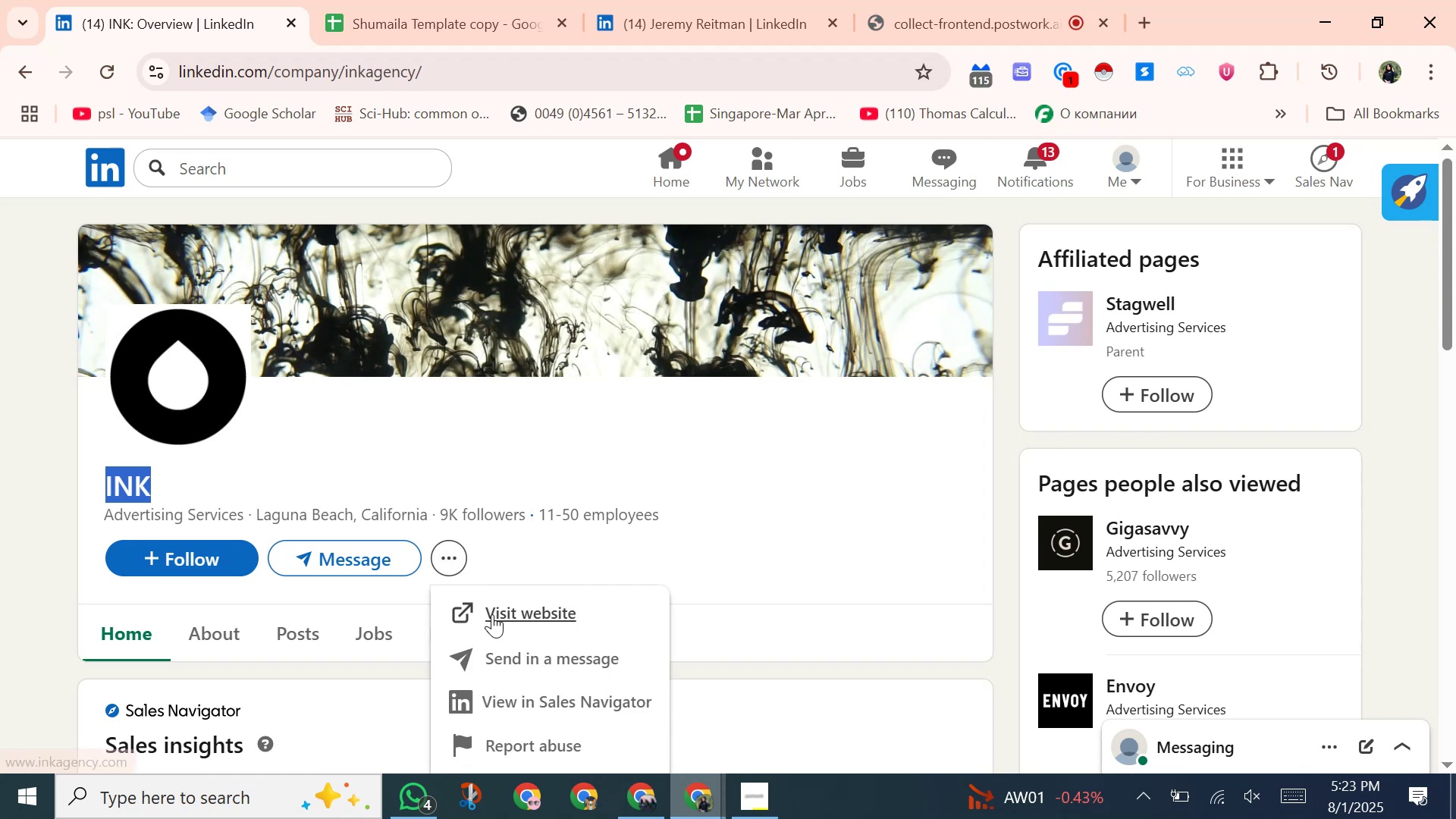 
wait(12.36)
 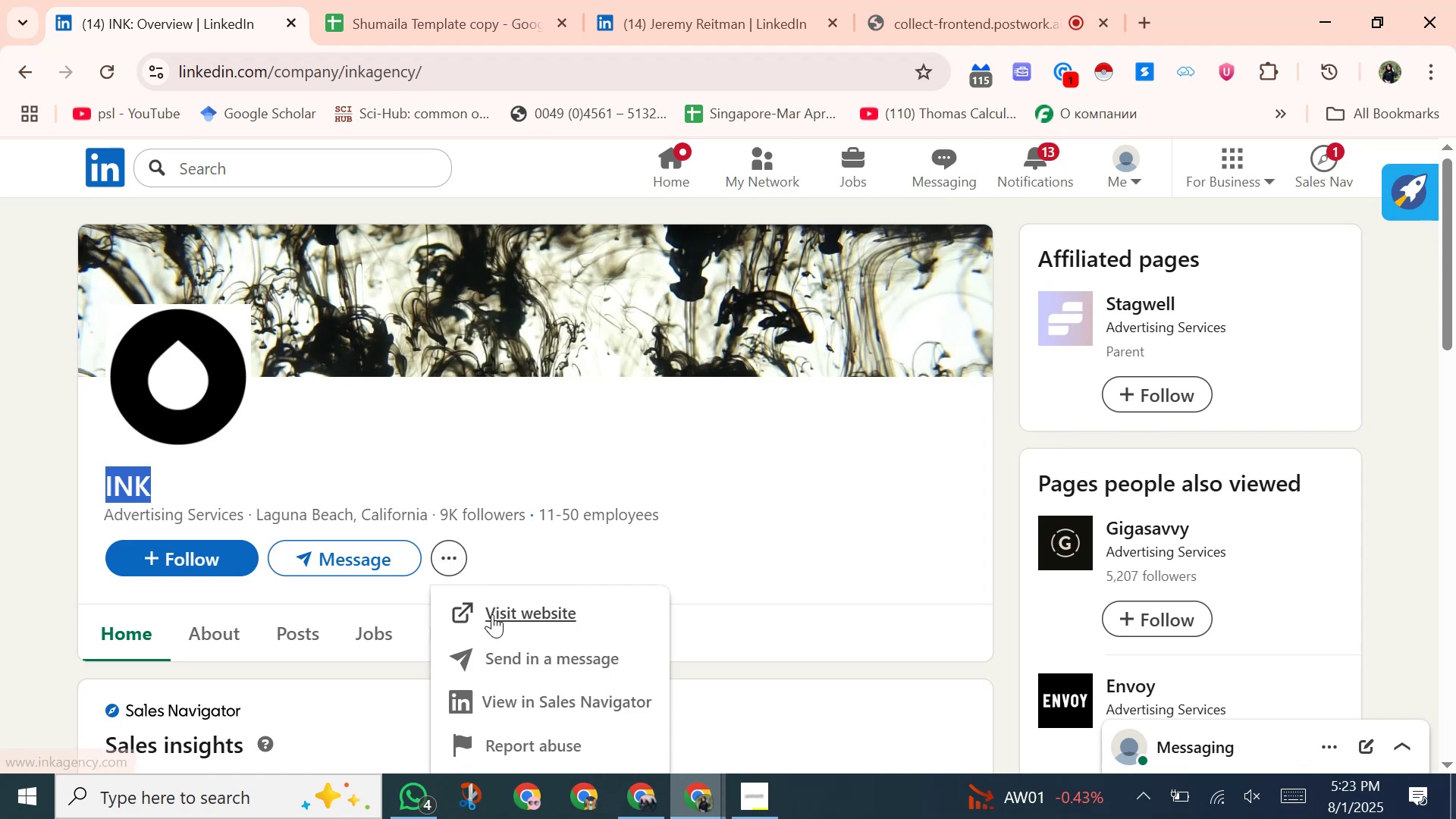 
right_click([367, 67])
 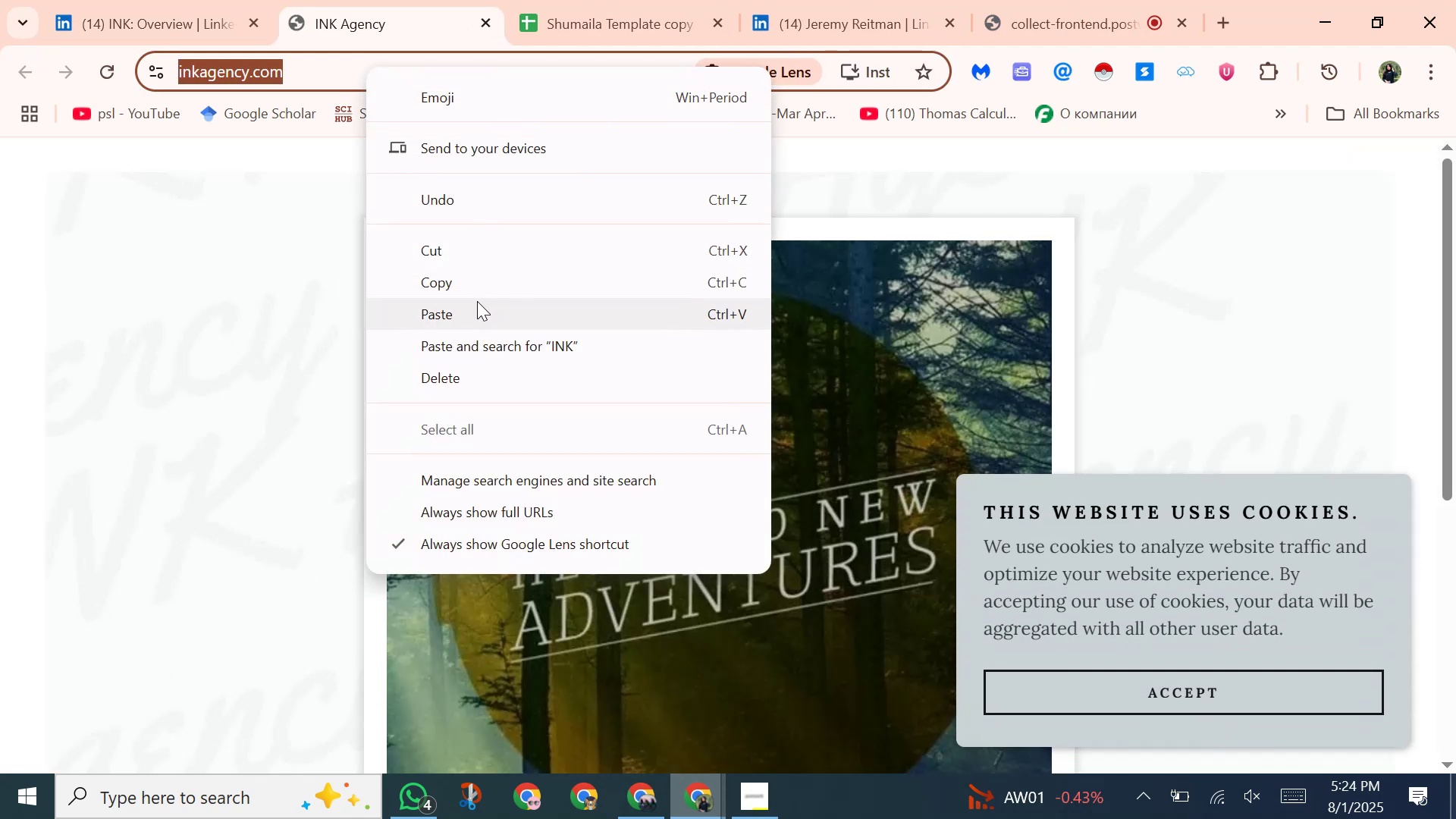 
left_click([474, 284])
 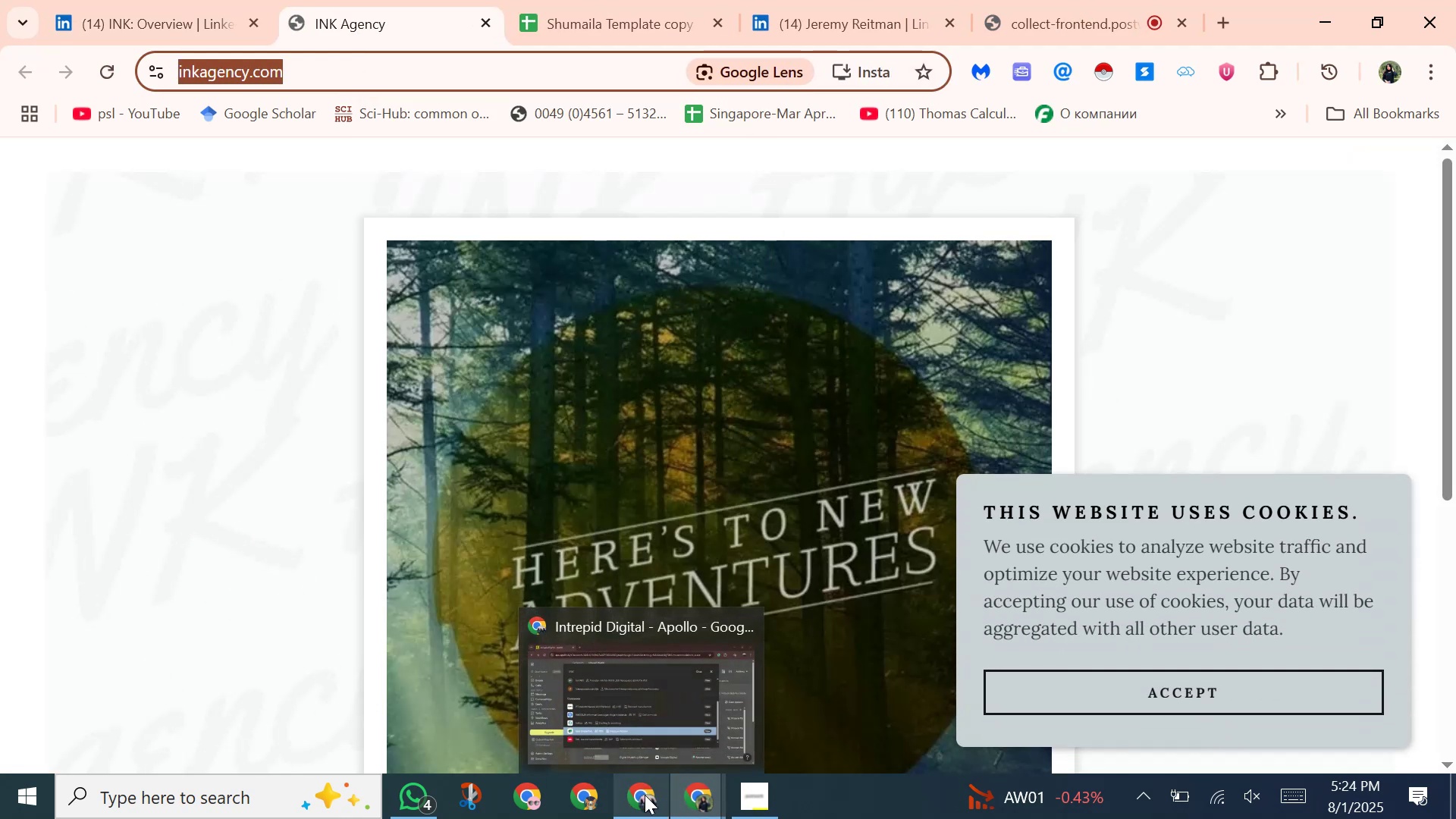 
left_click_drag(start_coordinate=[663, 813], to_coordinate=[667, 806])
 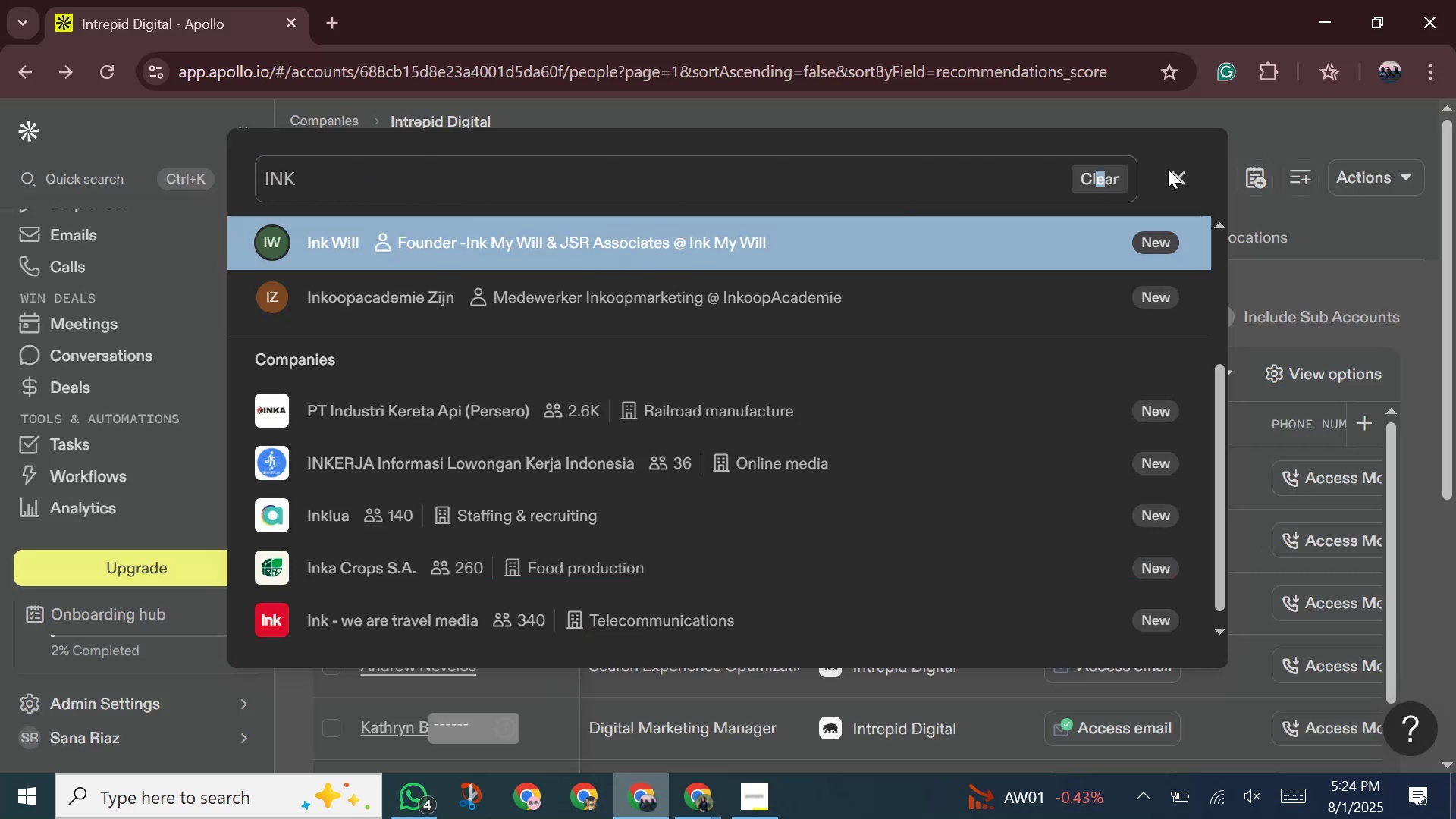 
left_click([1097, 178])
 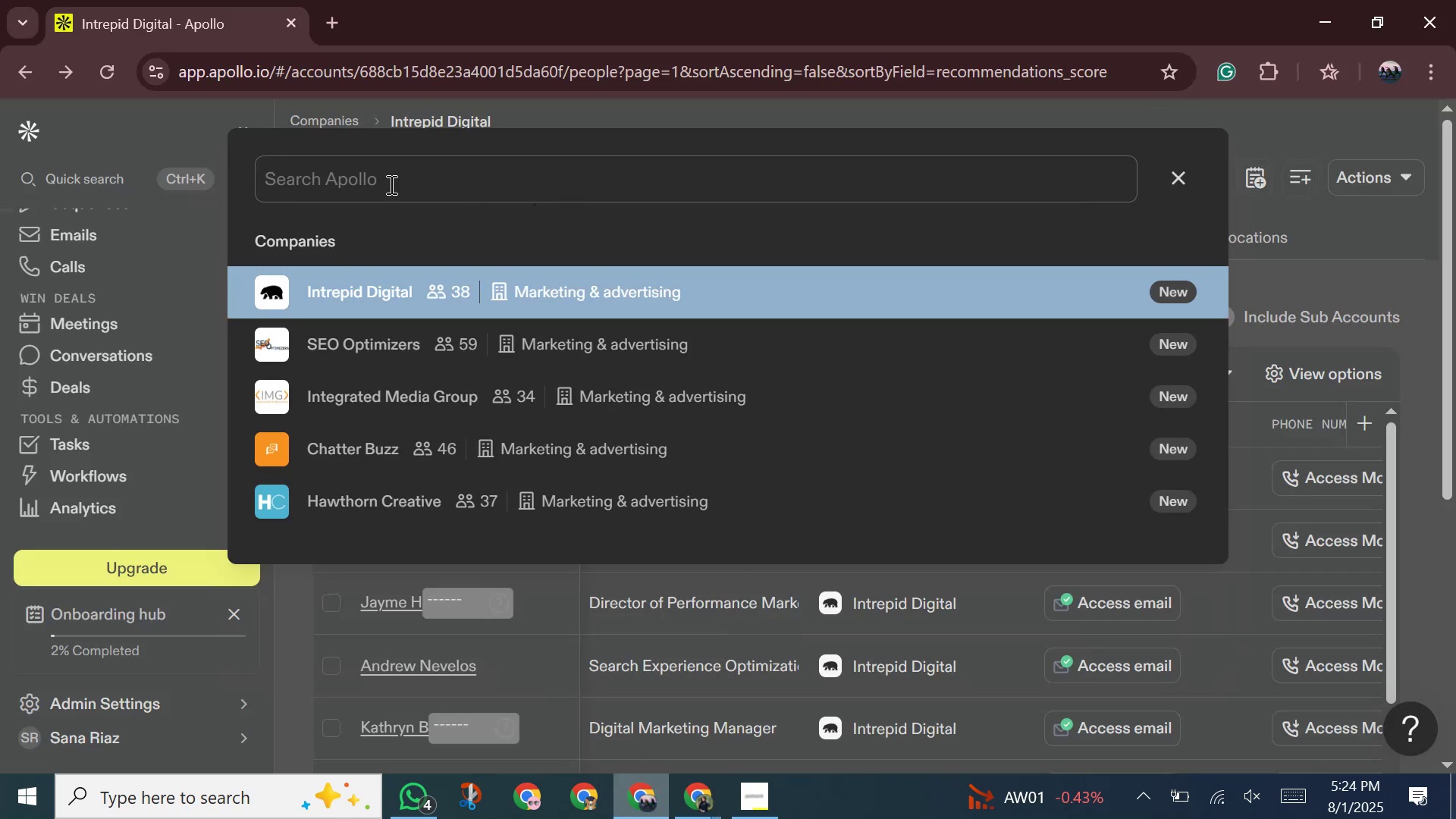 
right_click([390, 184])
 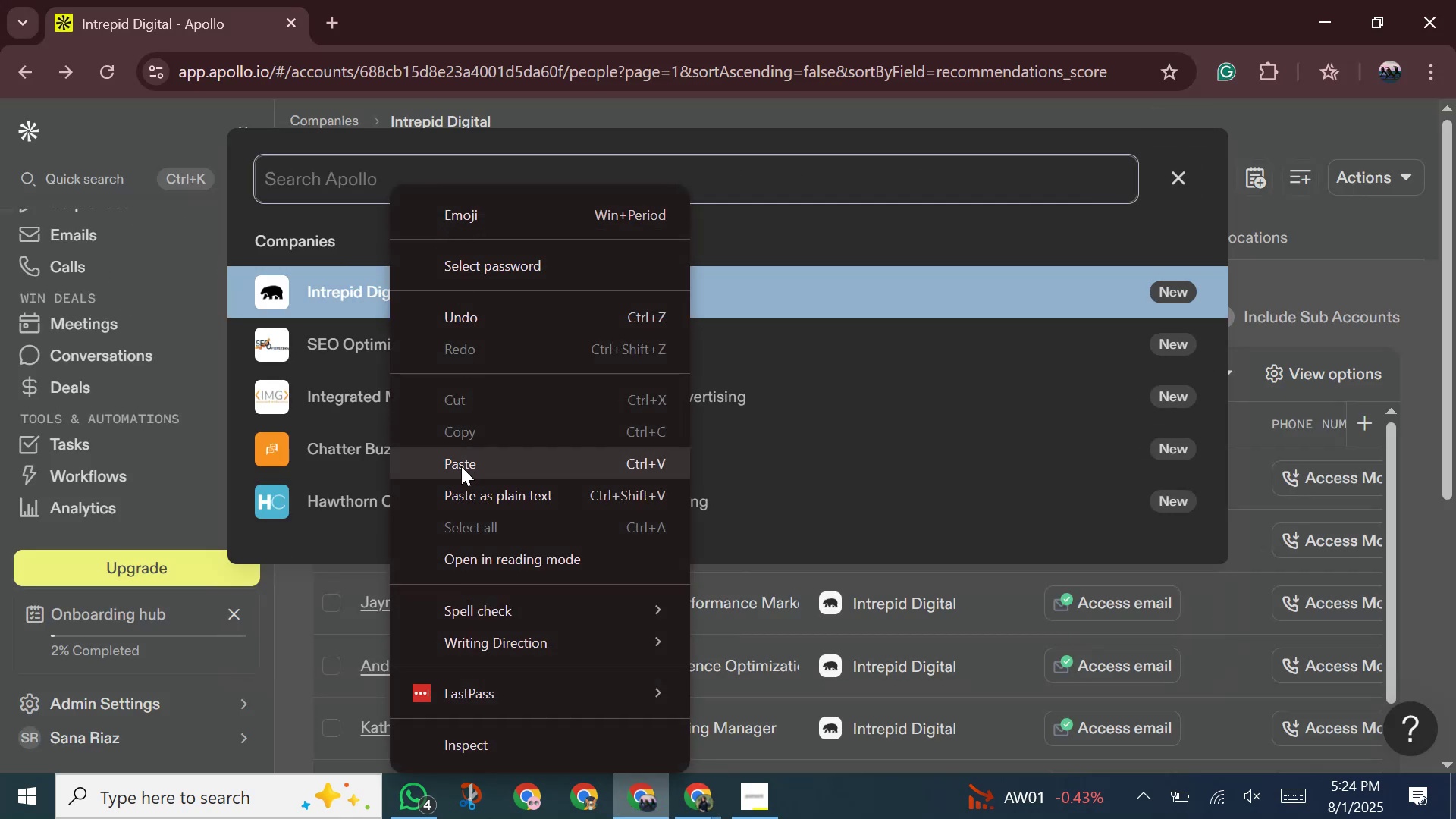 
left_click([461, 466])
 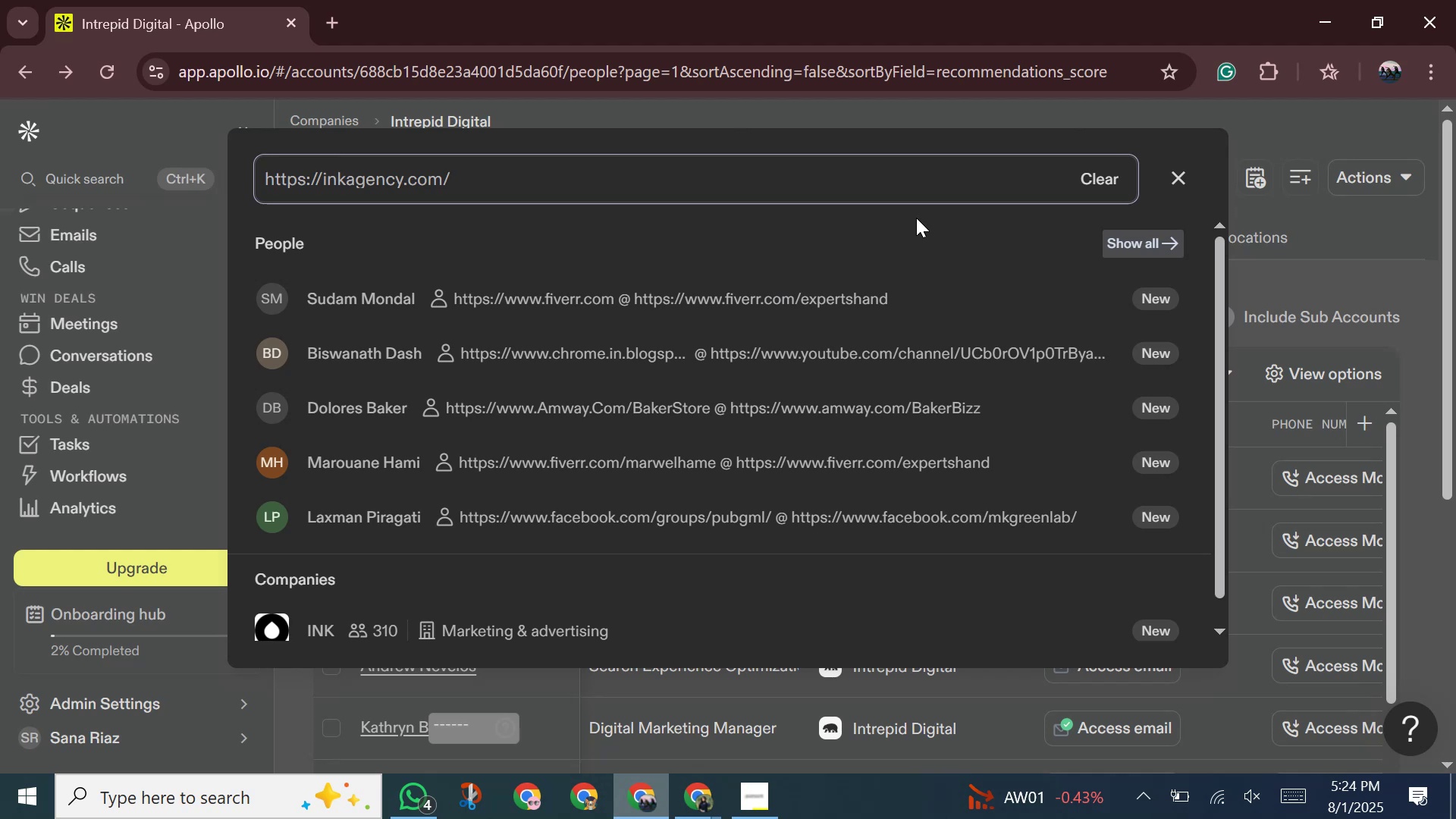 
scroll: coordinate [601, 282], scroll_direction: down, amount: 5.0
 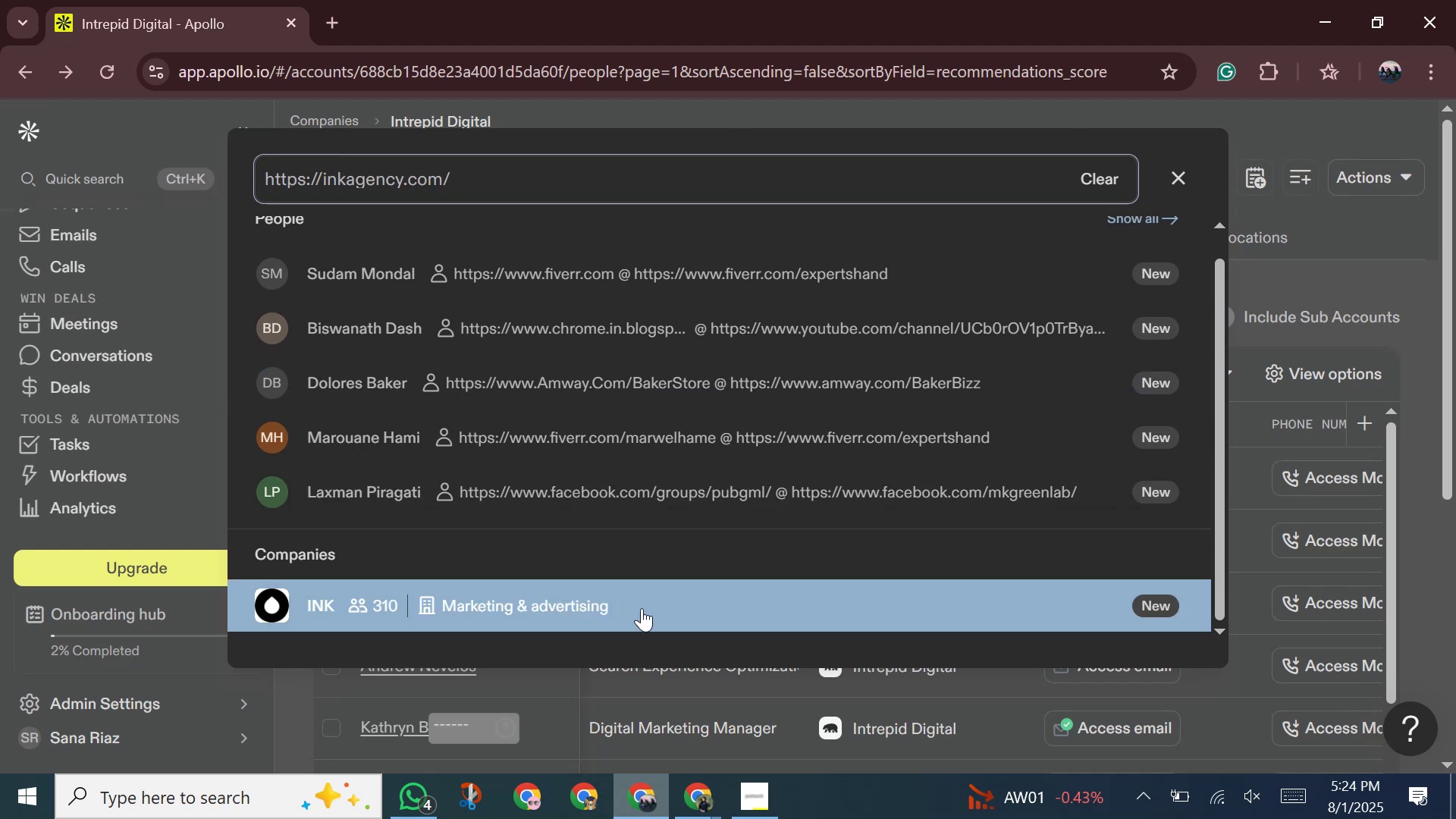 
left_click([642, 607])
 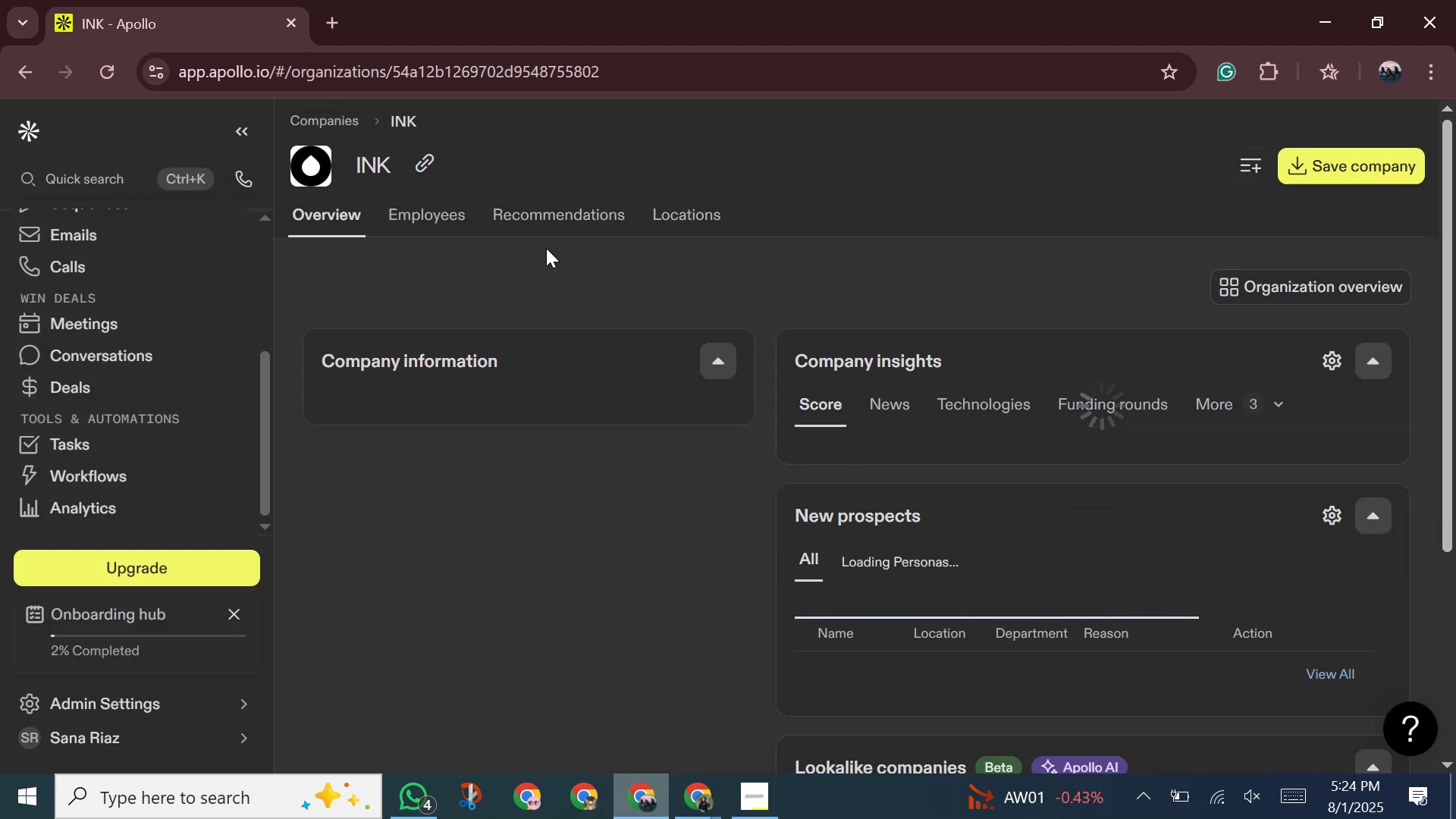 
left_click([427, 209])
 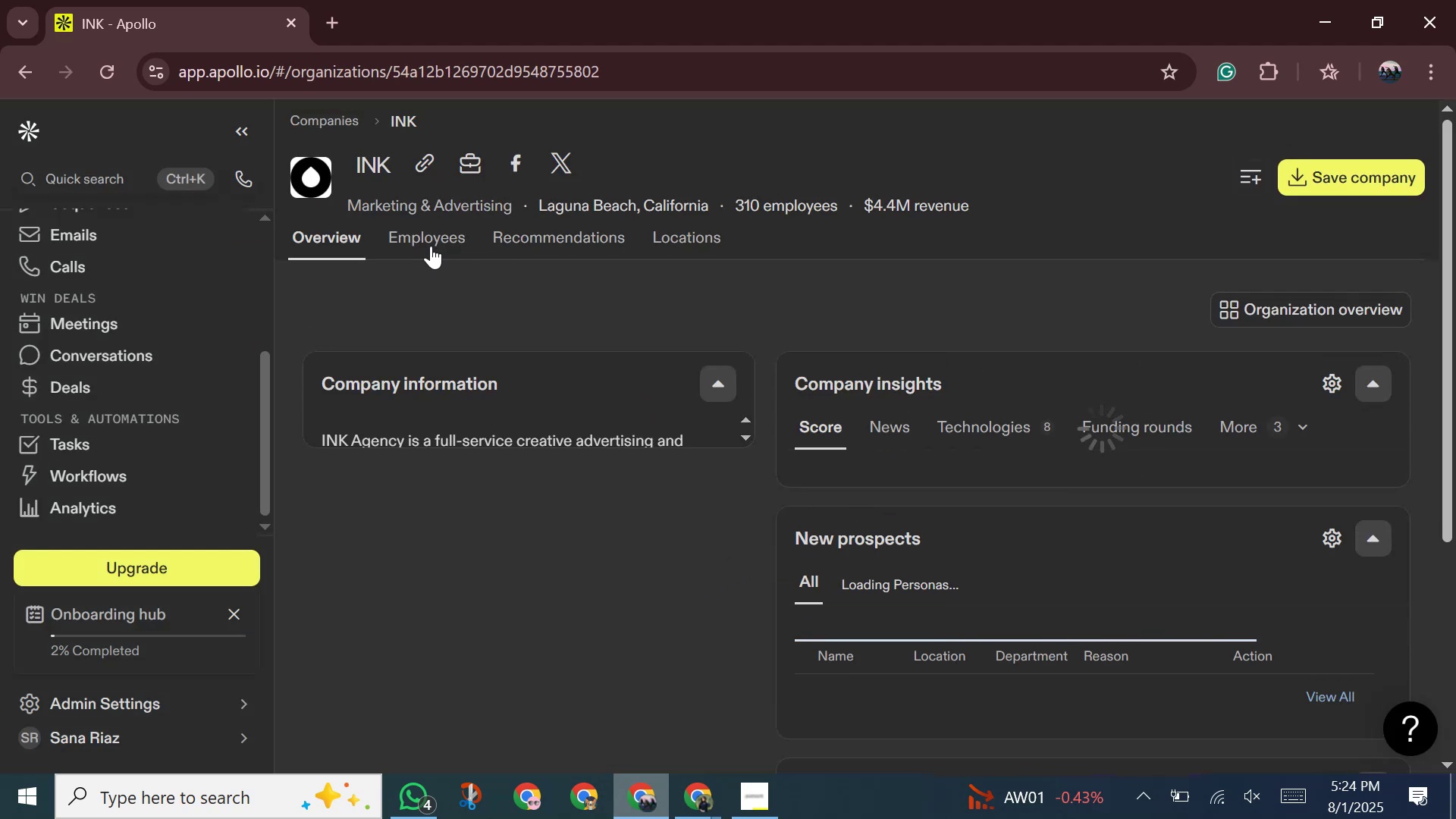 
left_click([431, 246])
 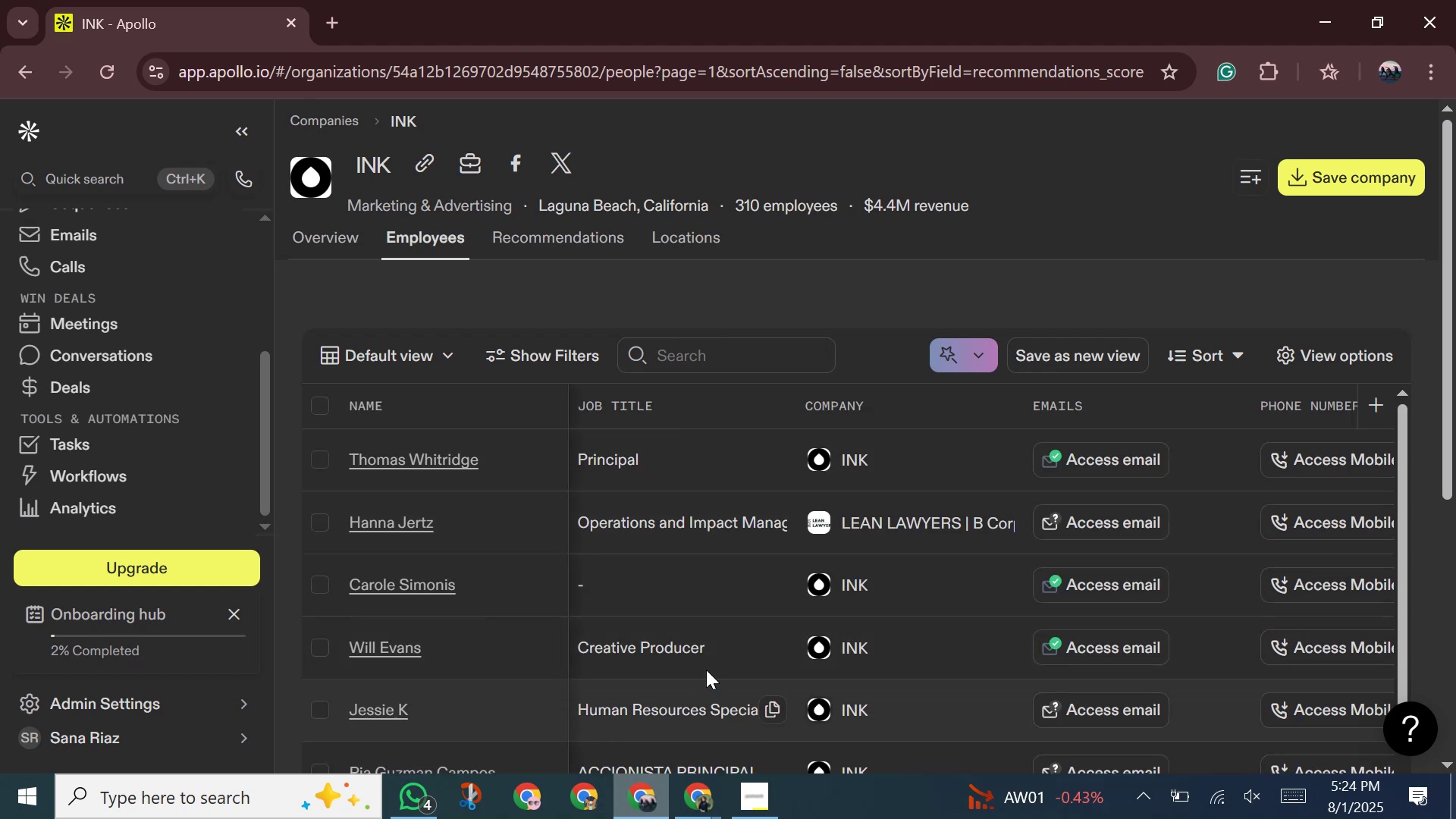 
wait(7.19)
 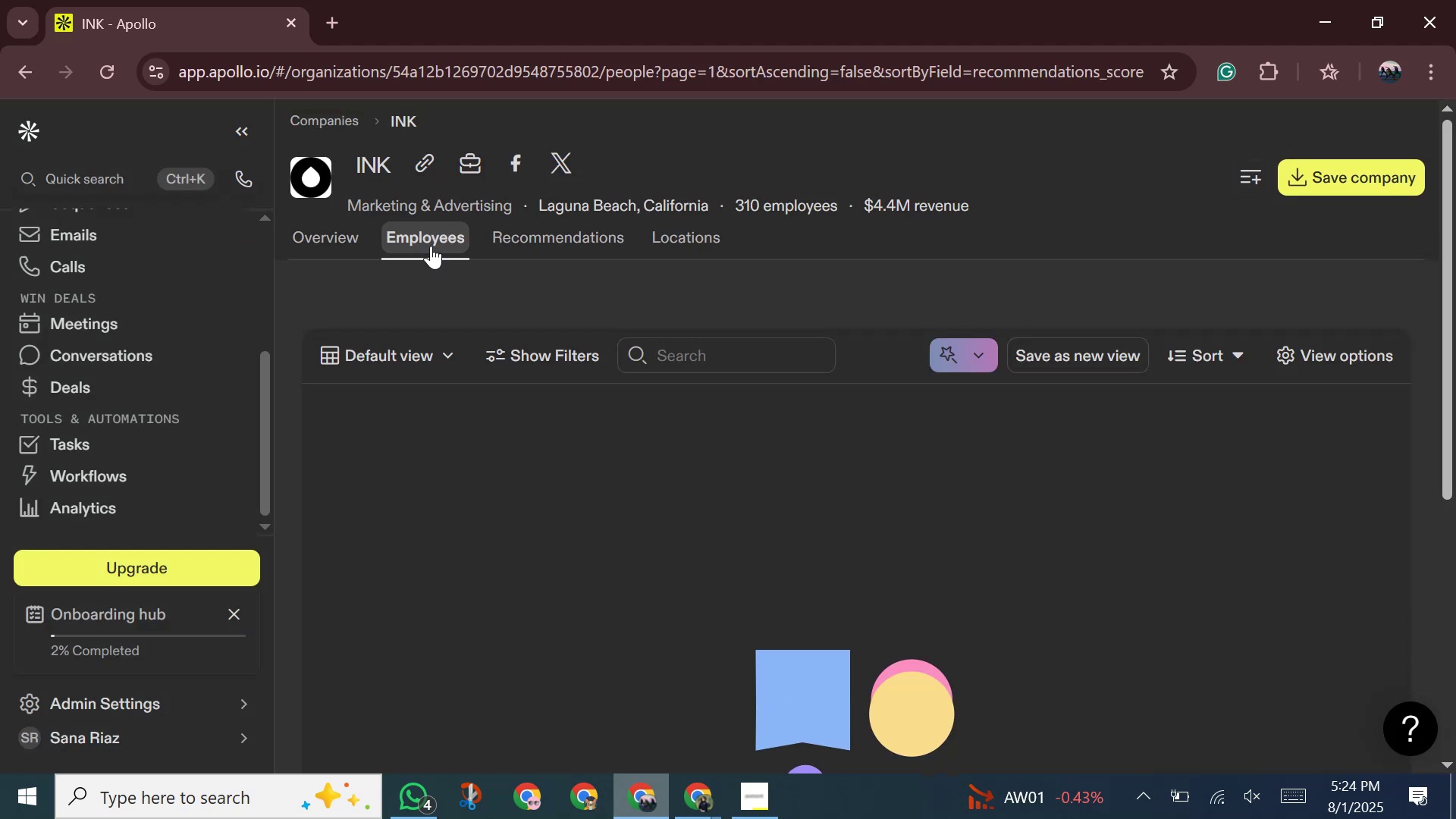 
scroll: coordinate [613, 476], scroll_direction: down, amount: 15.0
 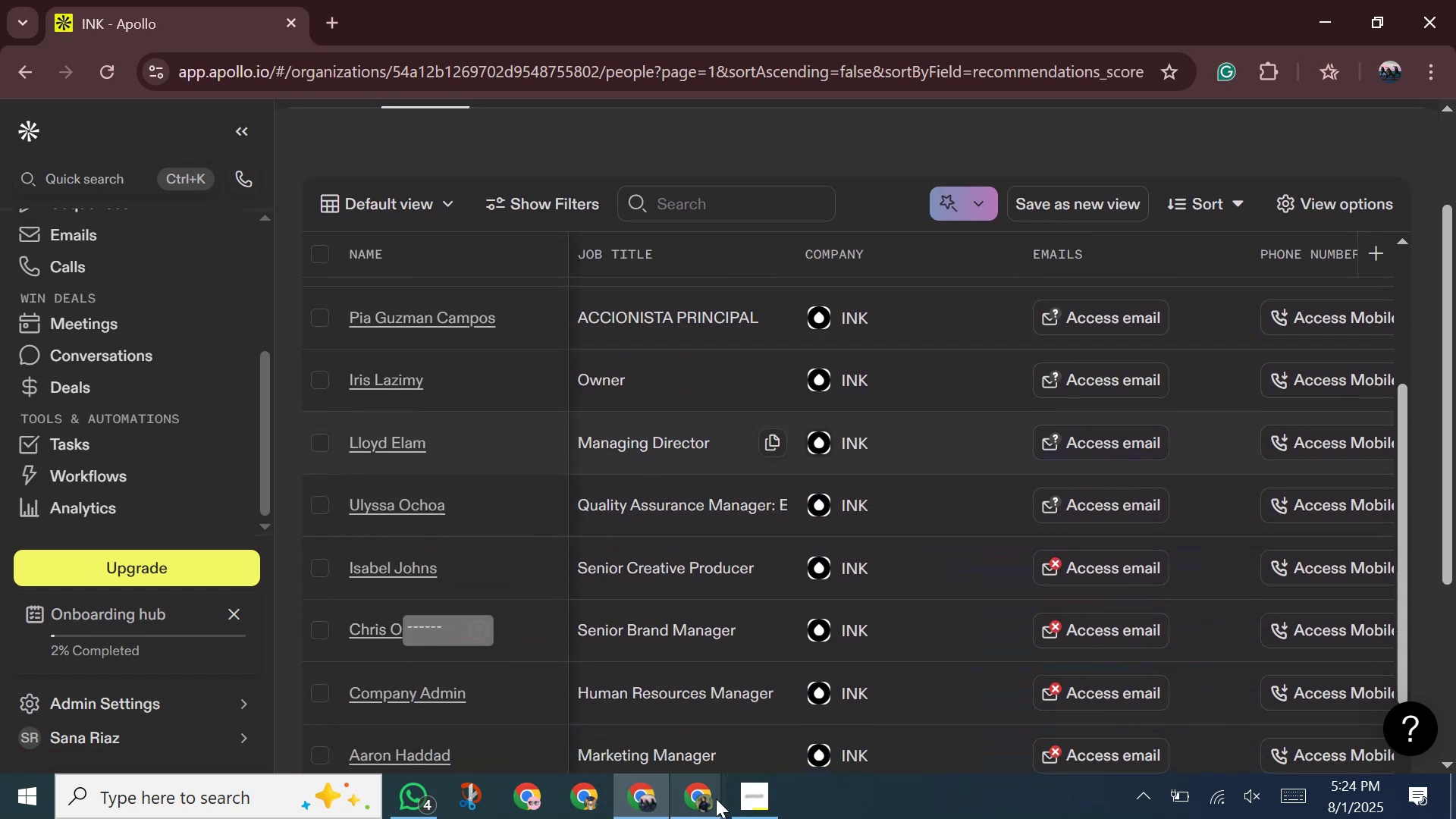 
left_click([695, 799])
 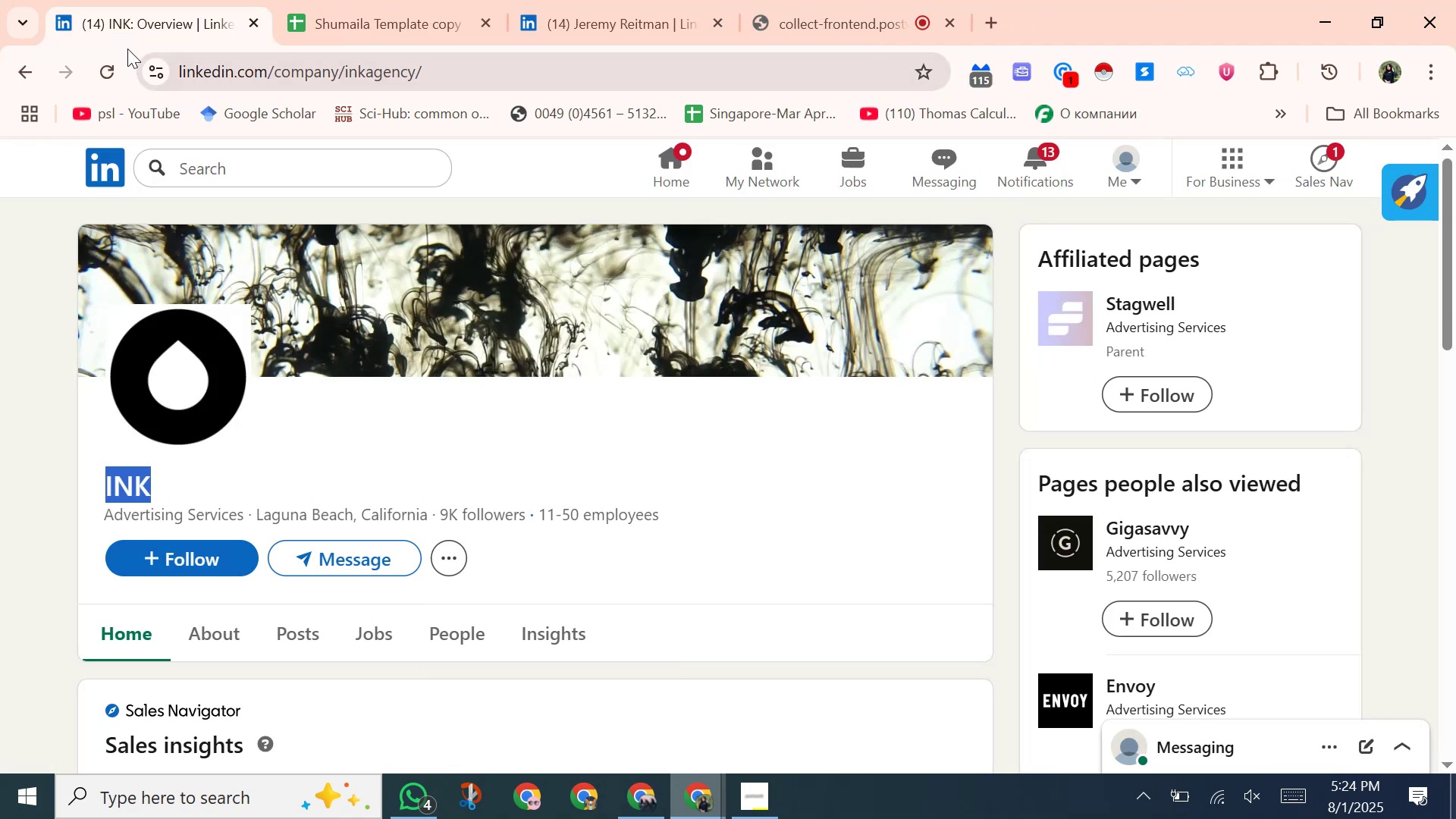 
left_click([20, 74])
 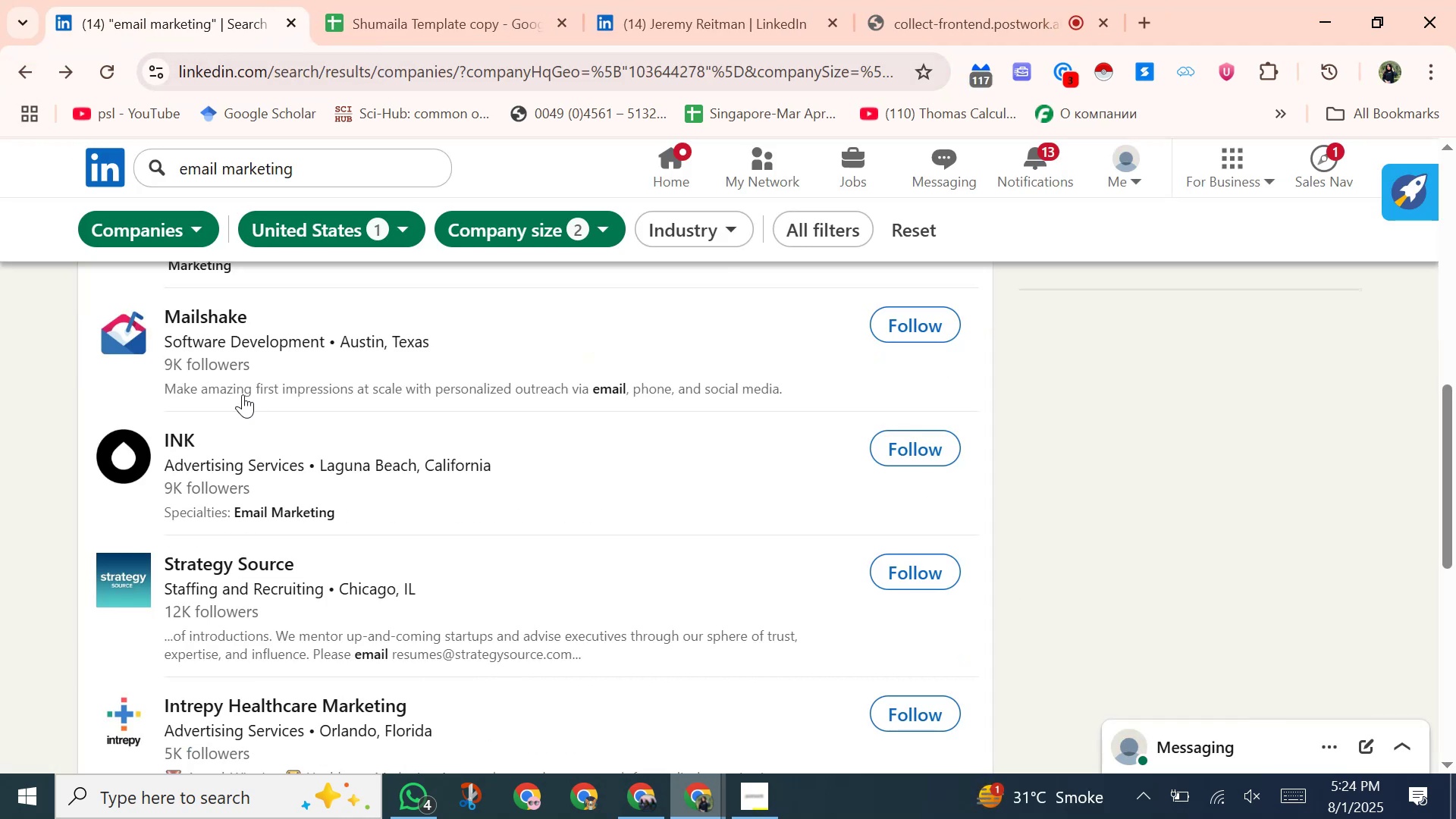 
scroll: coordinate [269, 633], scroll_direction: down, amount: 3.0
 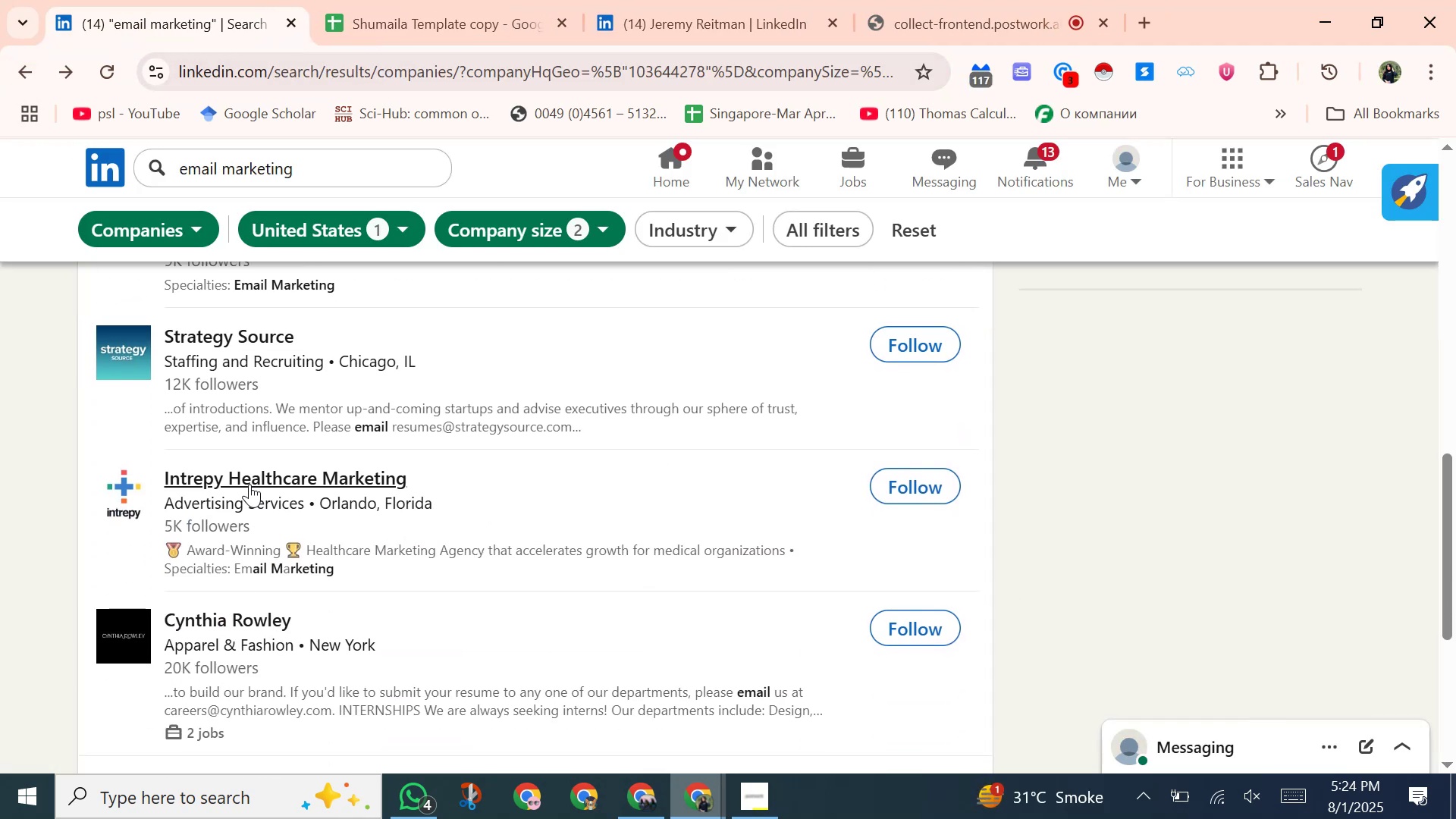 
left_click([249, 484])
 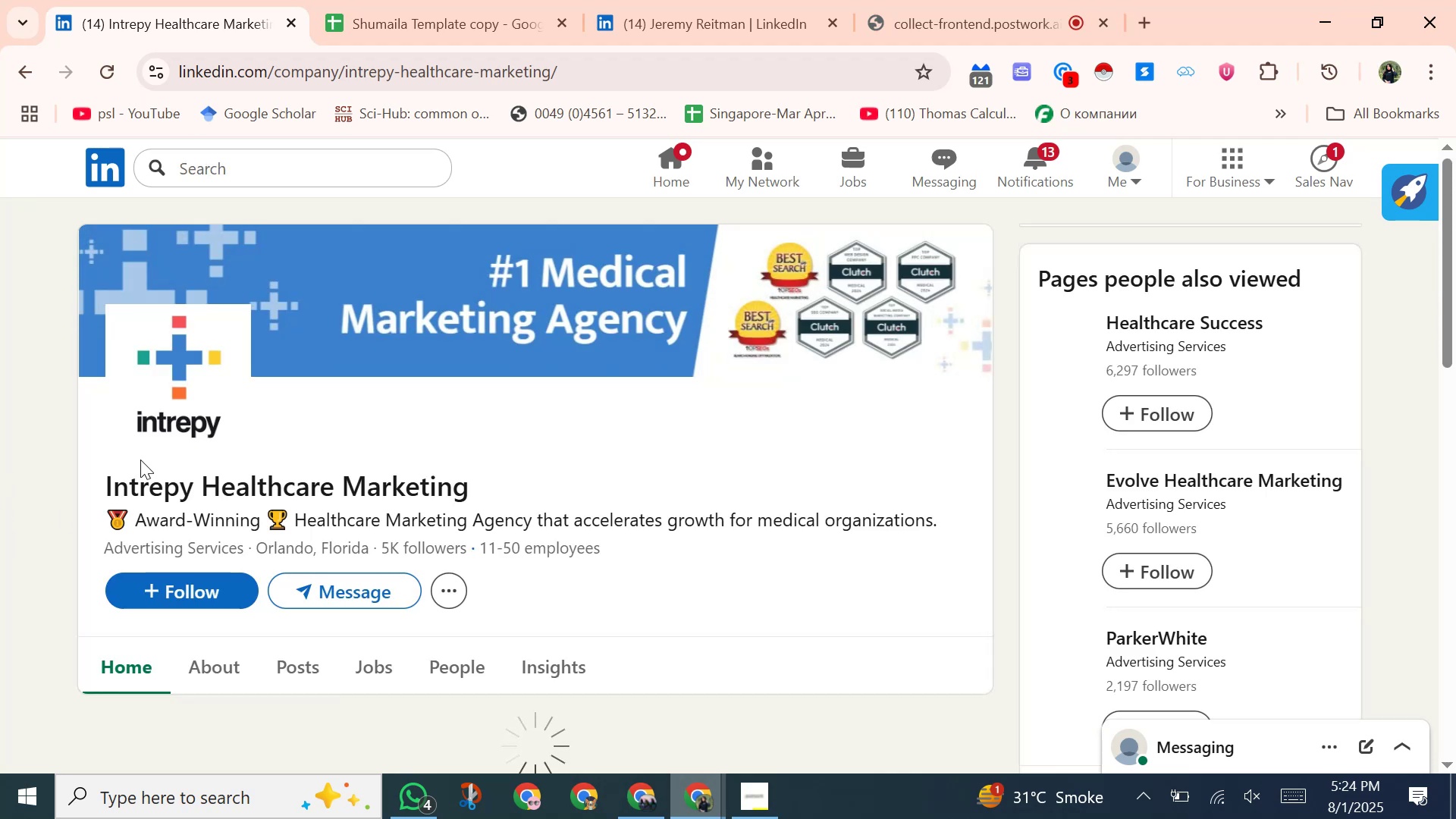 
left_click_drag(start_coordinate=[92, 485], to_coordinate=[499, 487])
 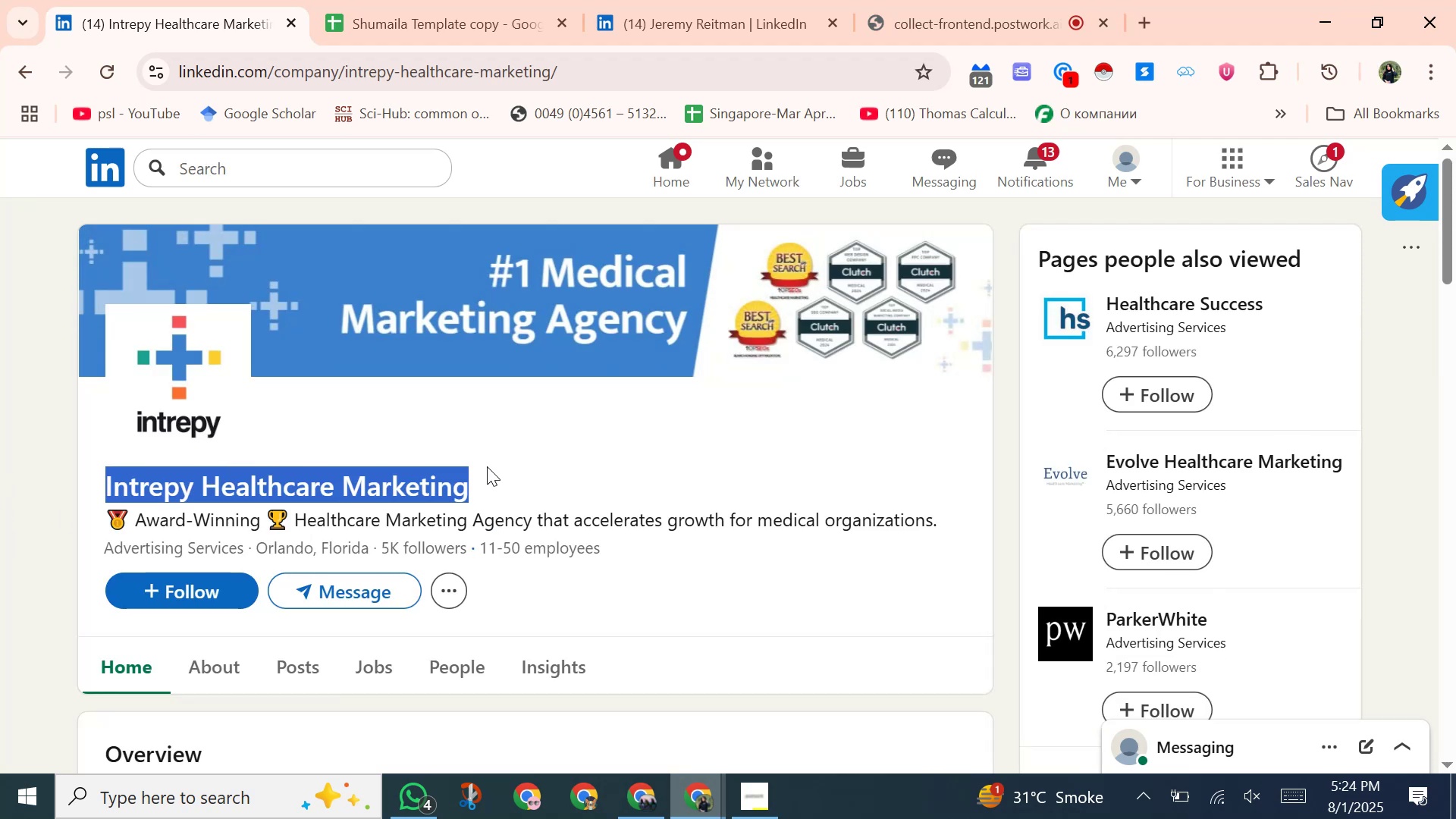 
right_click([487, 466])
 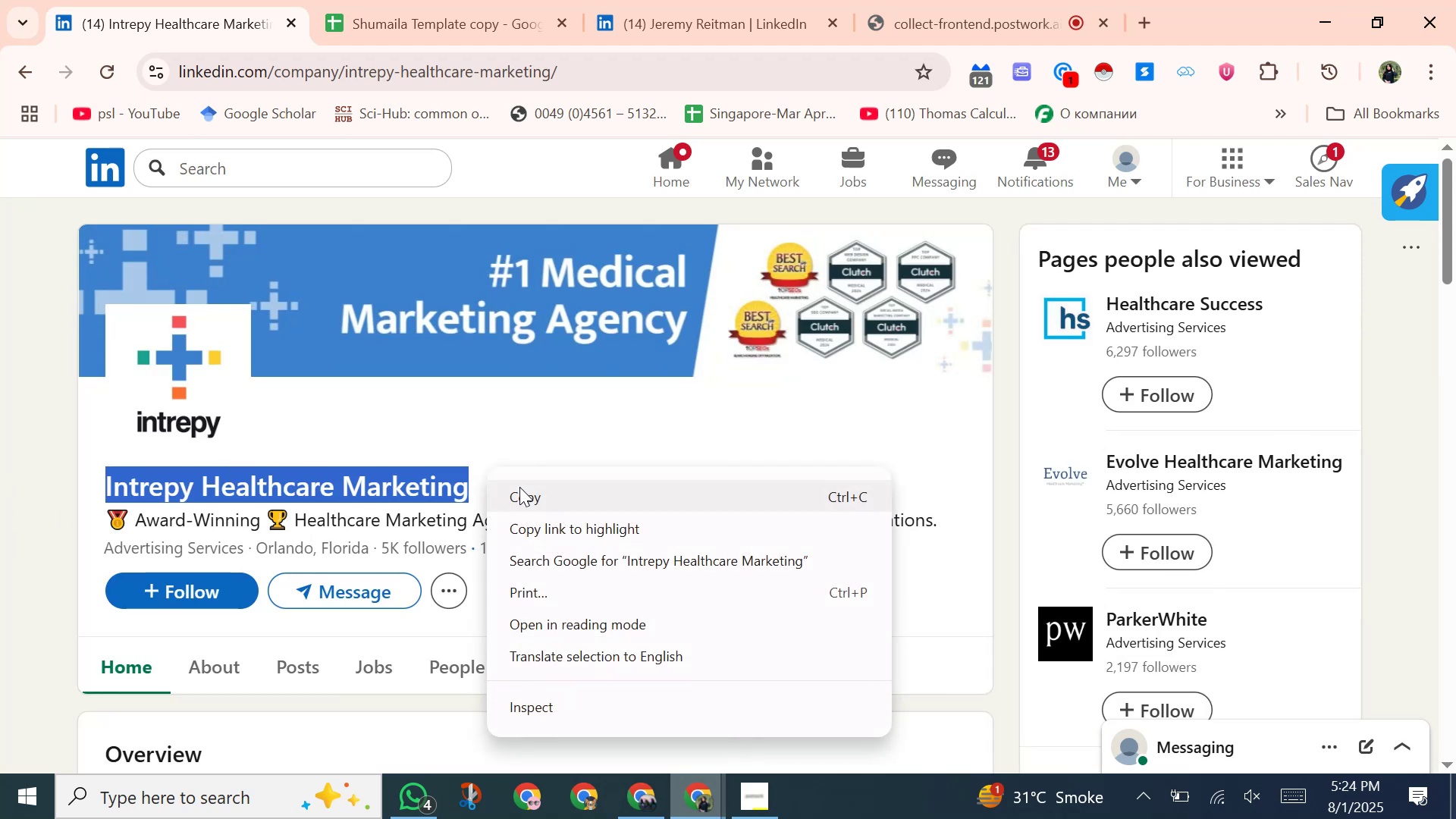 
left_click([519, 487])
 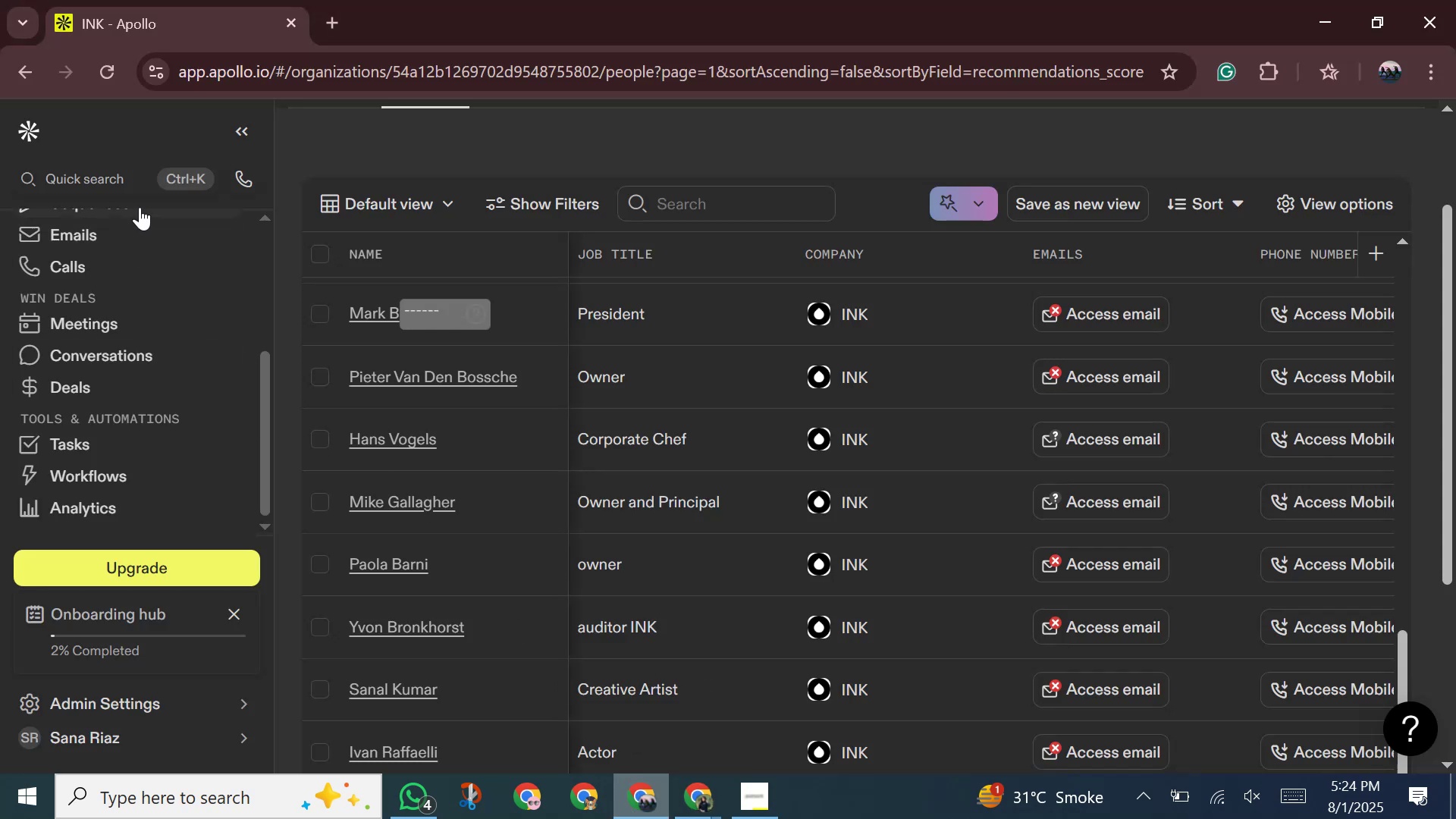 
left_click([112, 180])
 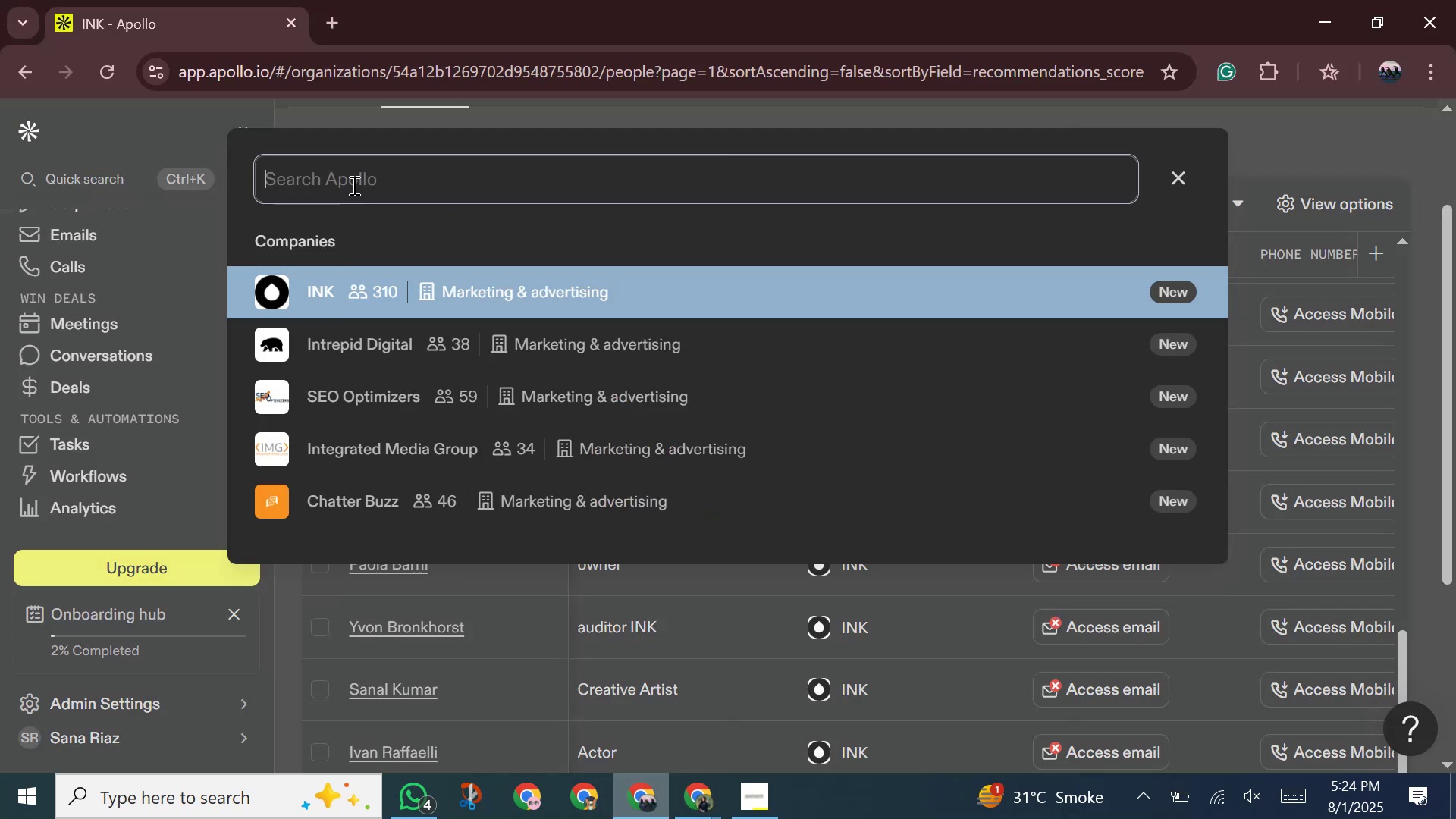 
right_click([353, 185])
 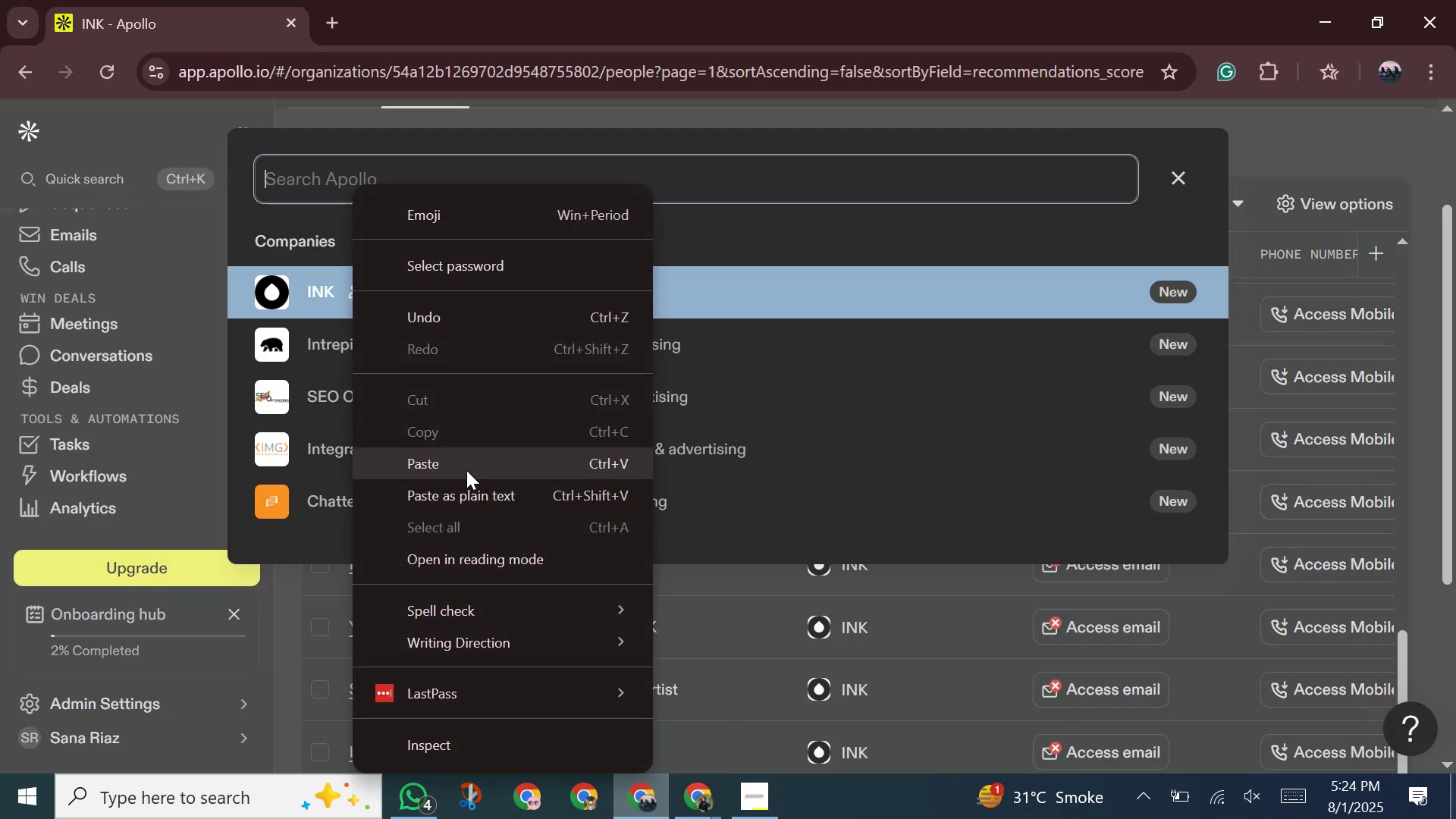 
left_click([466, 466])
 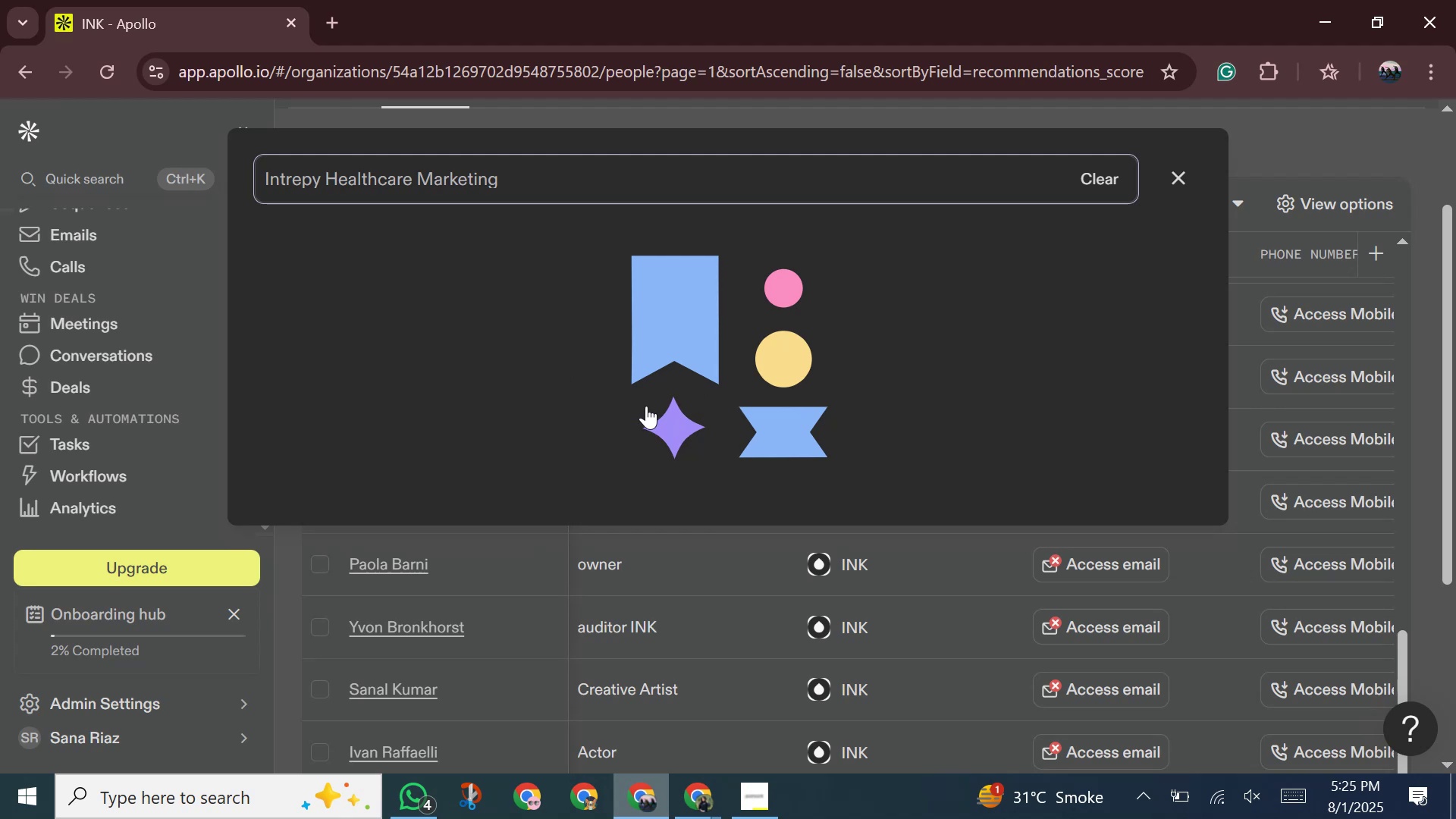 
wait(6.35)
 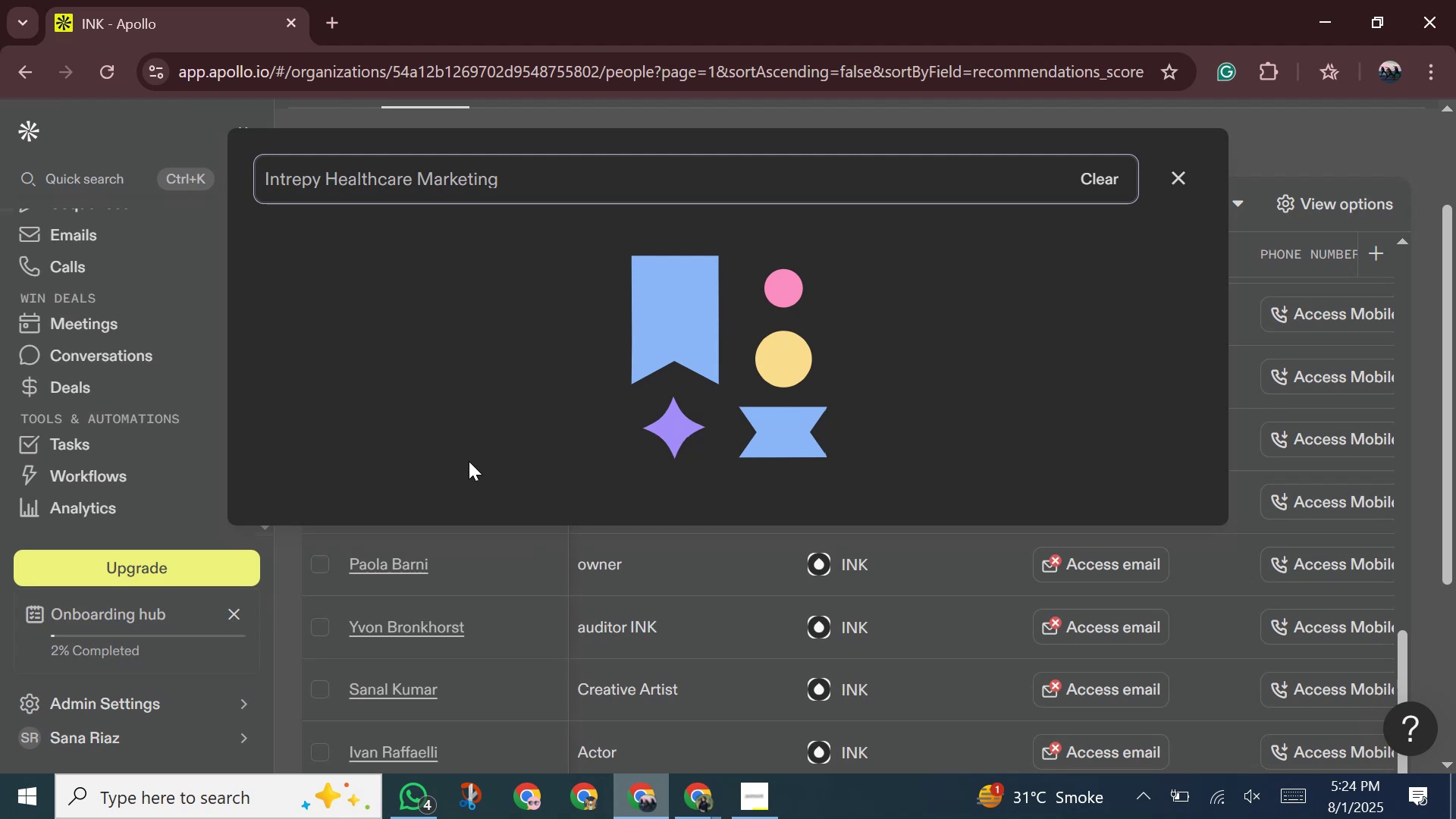 
scroll: coordinate [553, 499], scroll_direction: down, amount: 9.0
 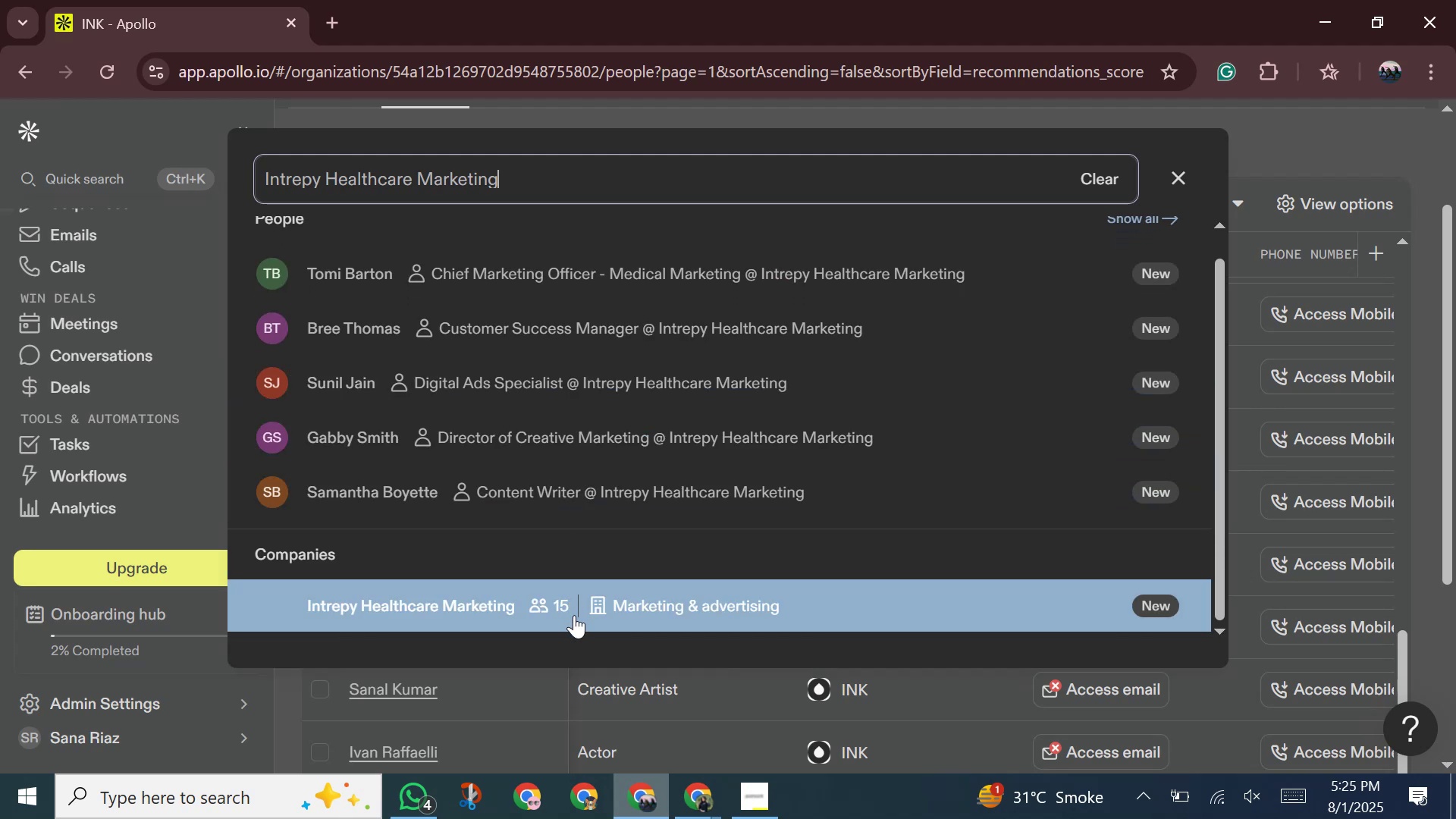 
left_click([574, 615])
 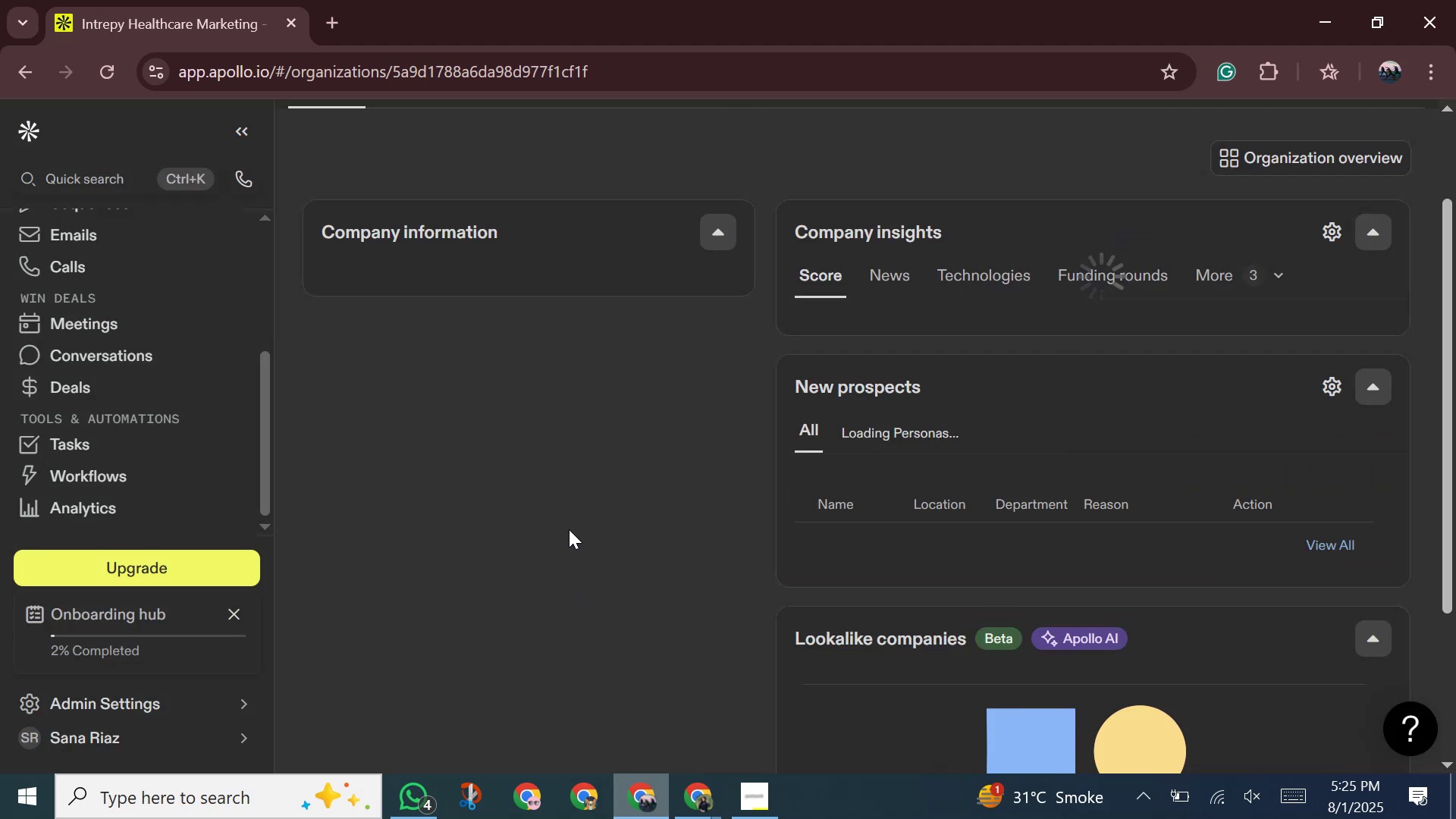 
scroll: coordinate [403, 340], scroll_direction: up, amount: 5.0
 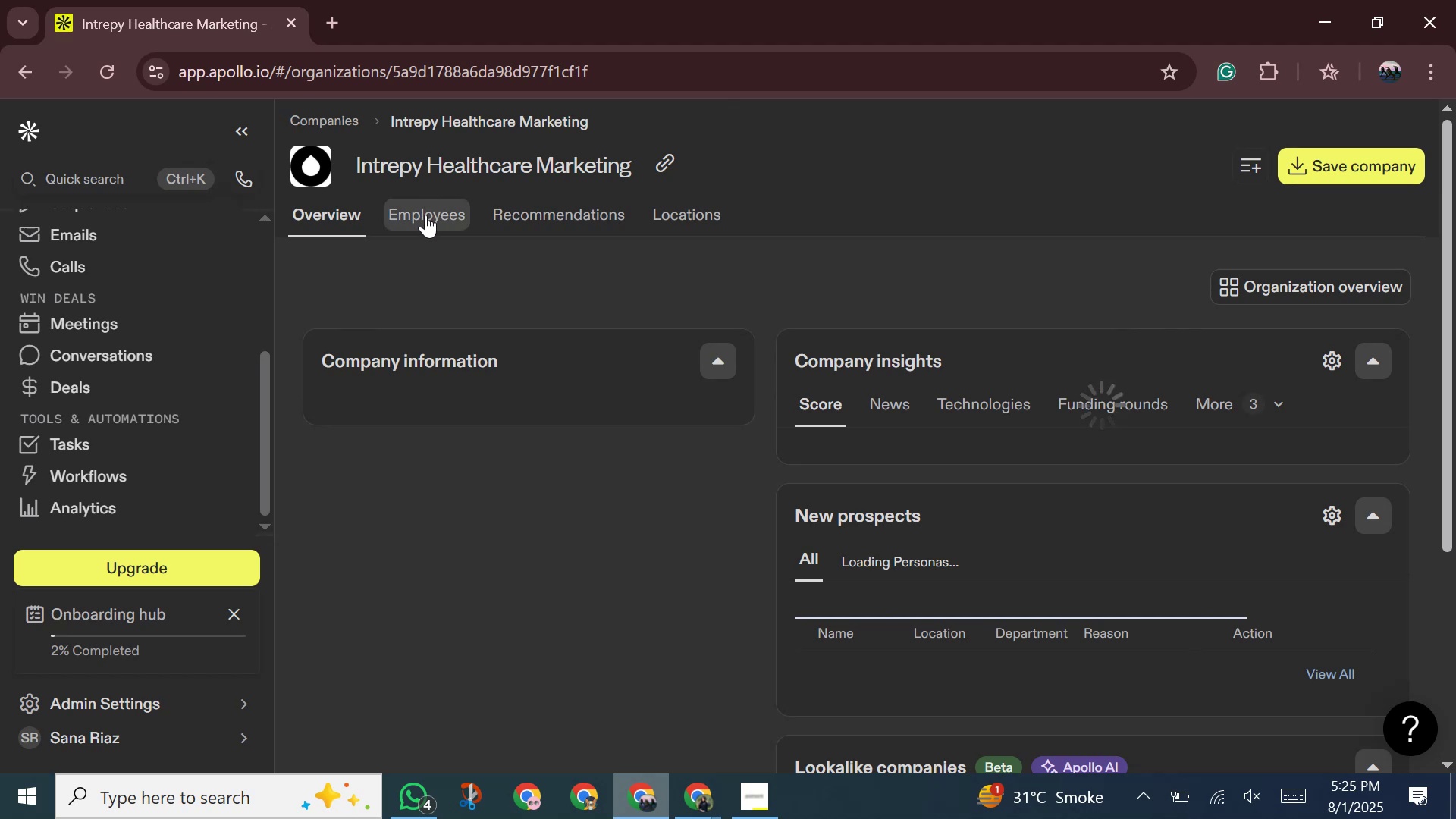 
left_click([425, 215])
 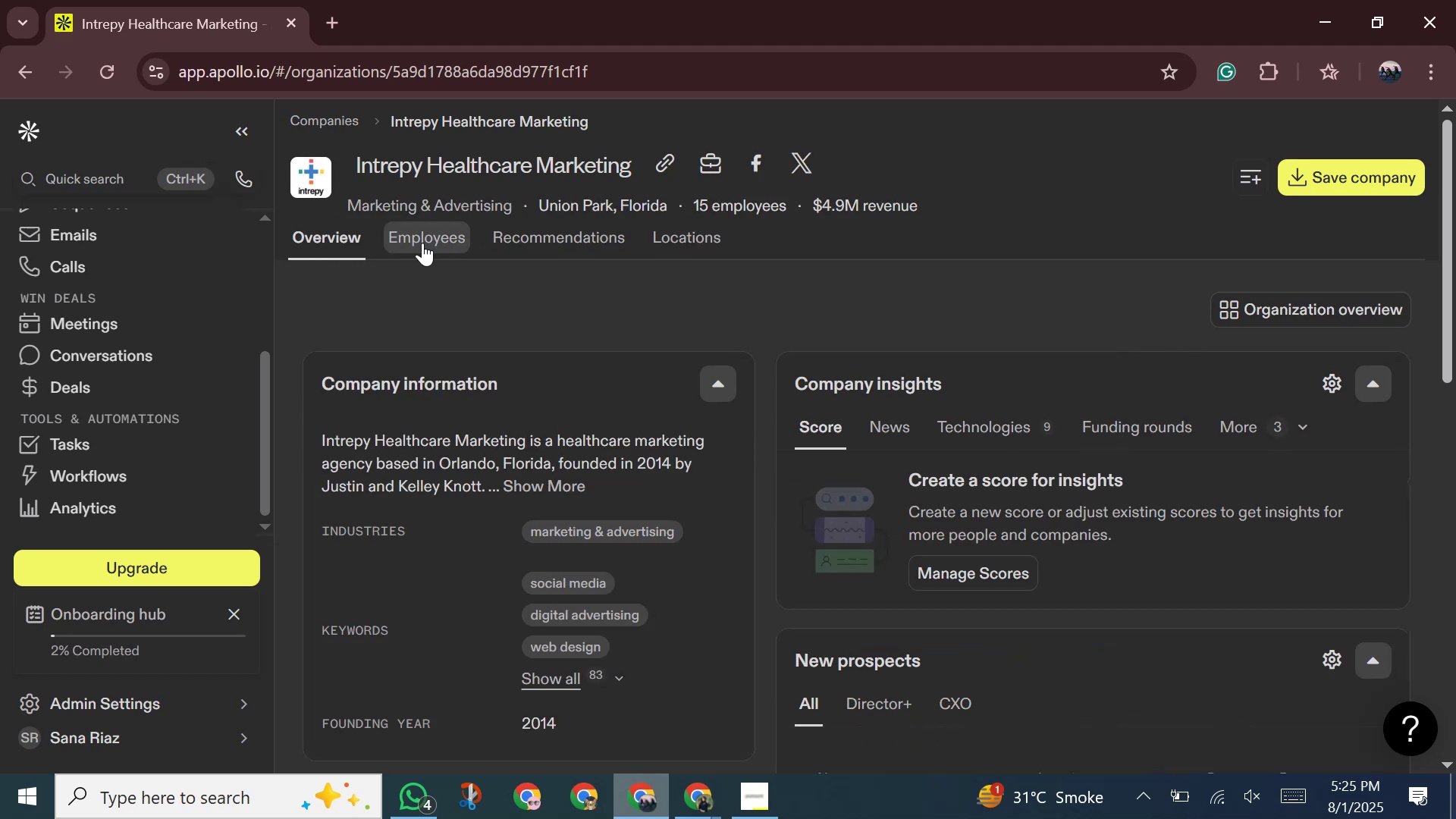 
left_click([422, 243])
 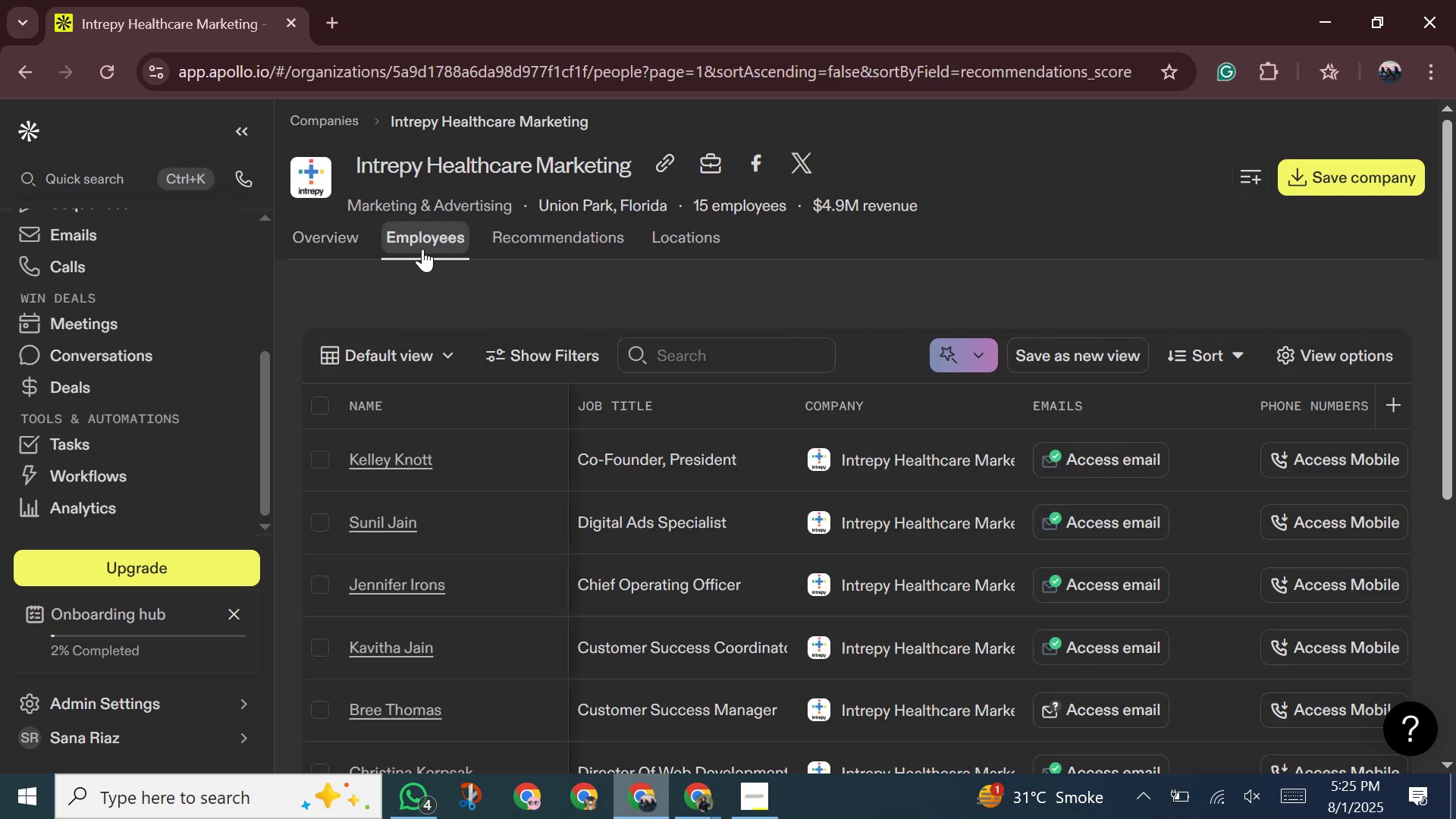 
wait(5.67)
 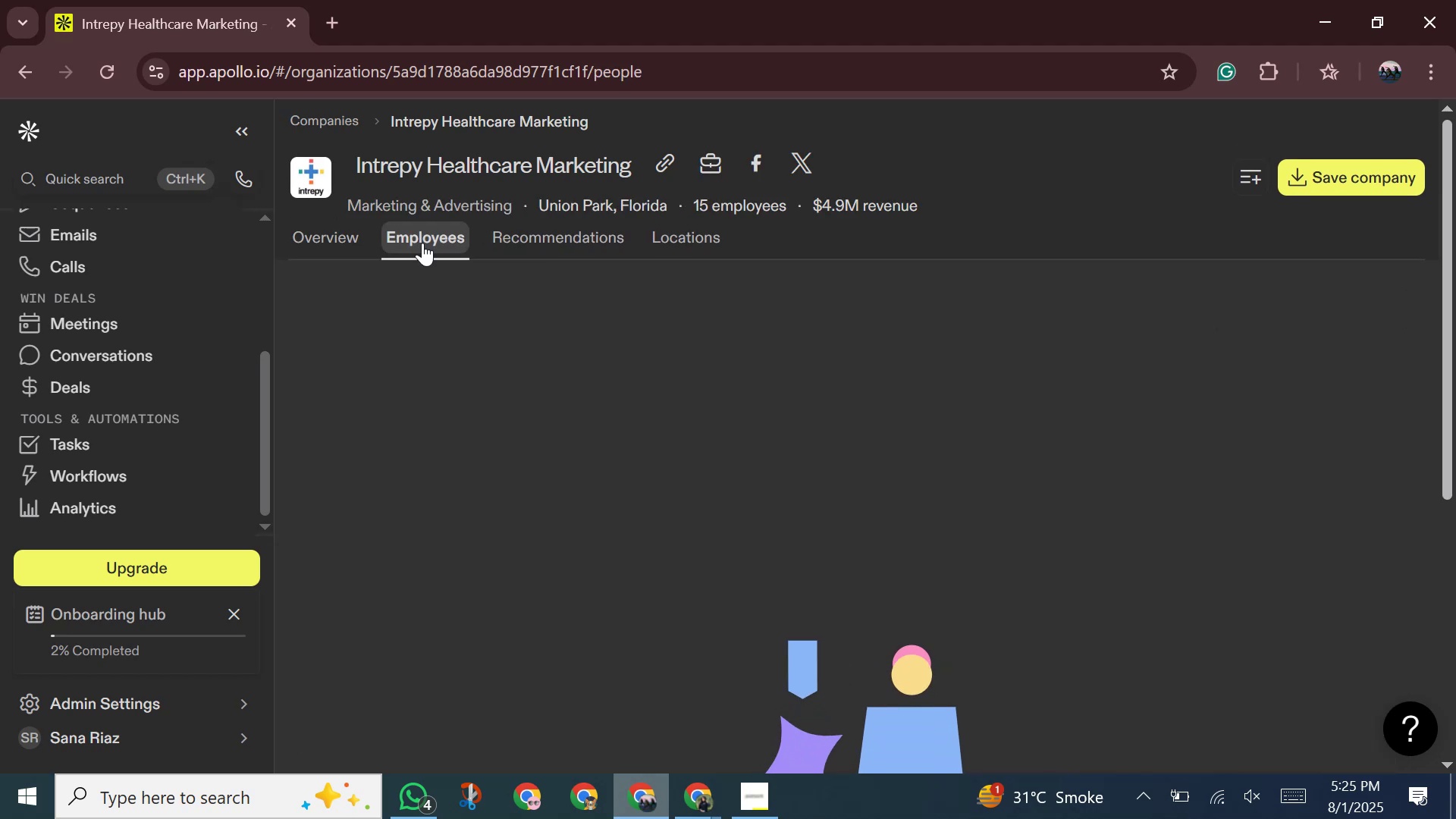 
scroll: coordinate [635, 310], scroll_direction: down, amount: 1.0
 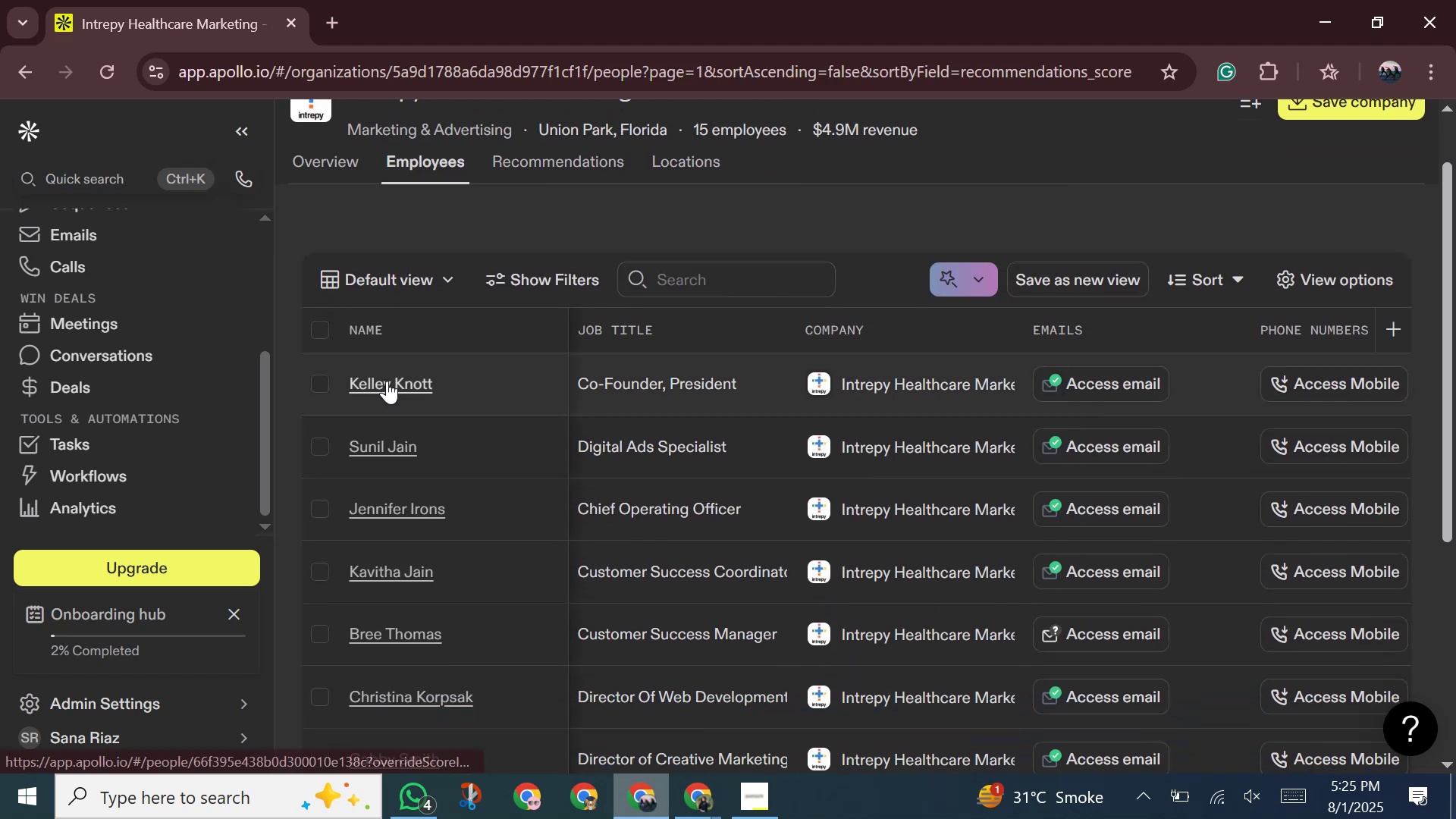 
left_click([387, 381])
 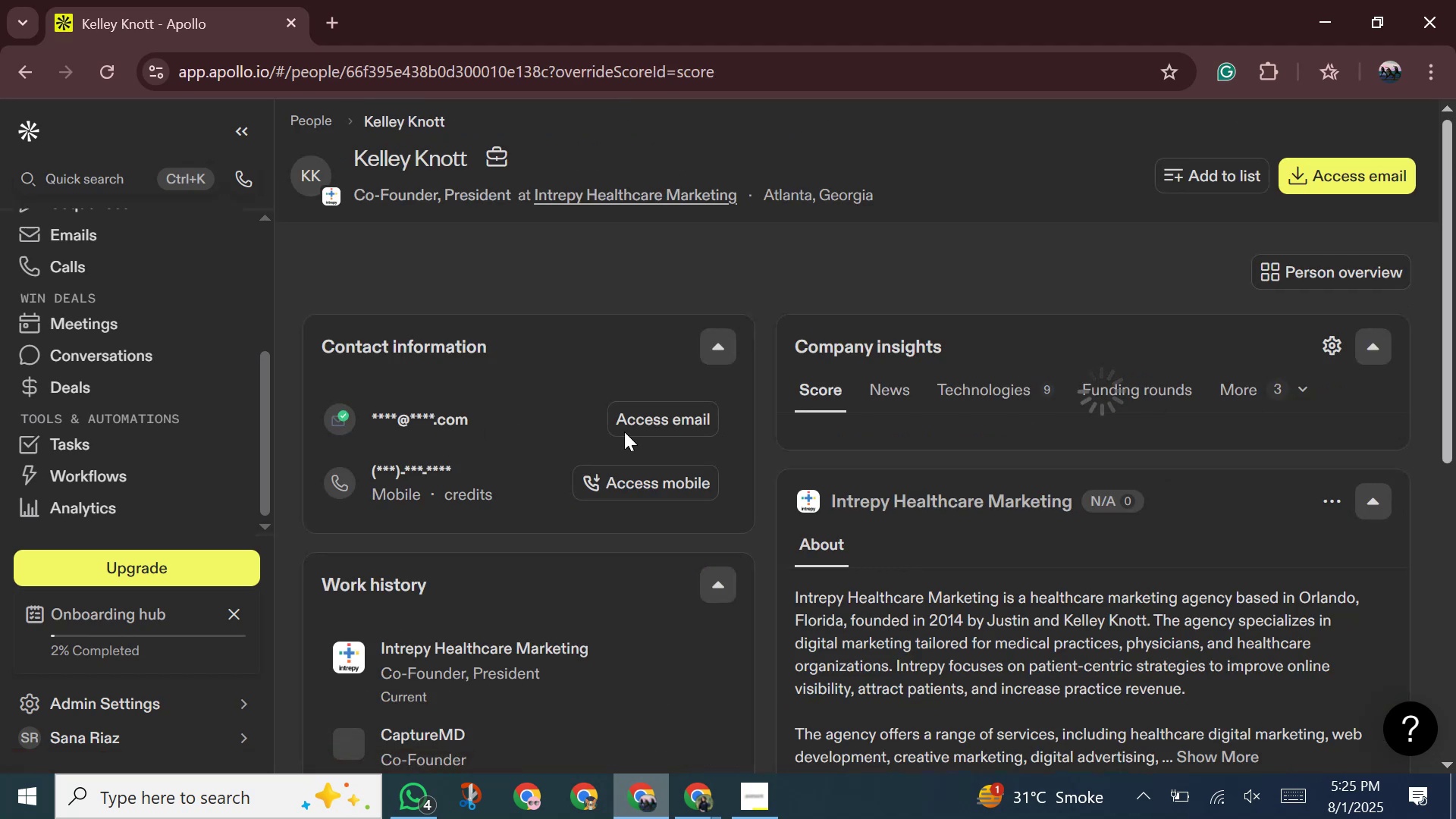 
left_click([674, 423])
 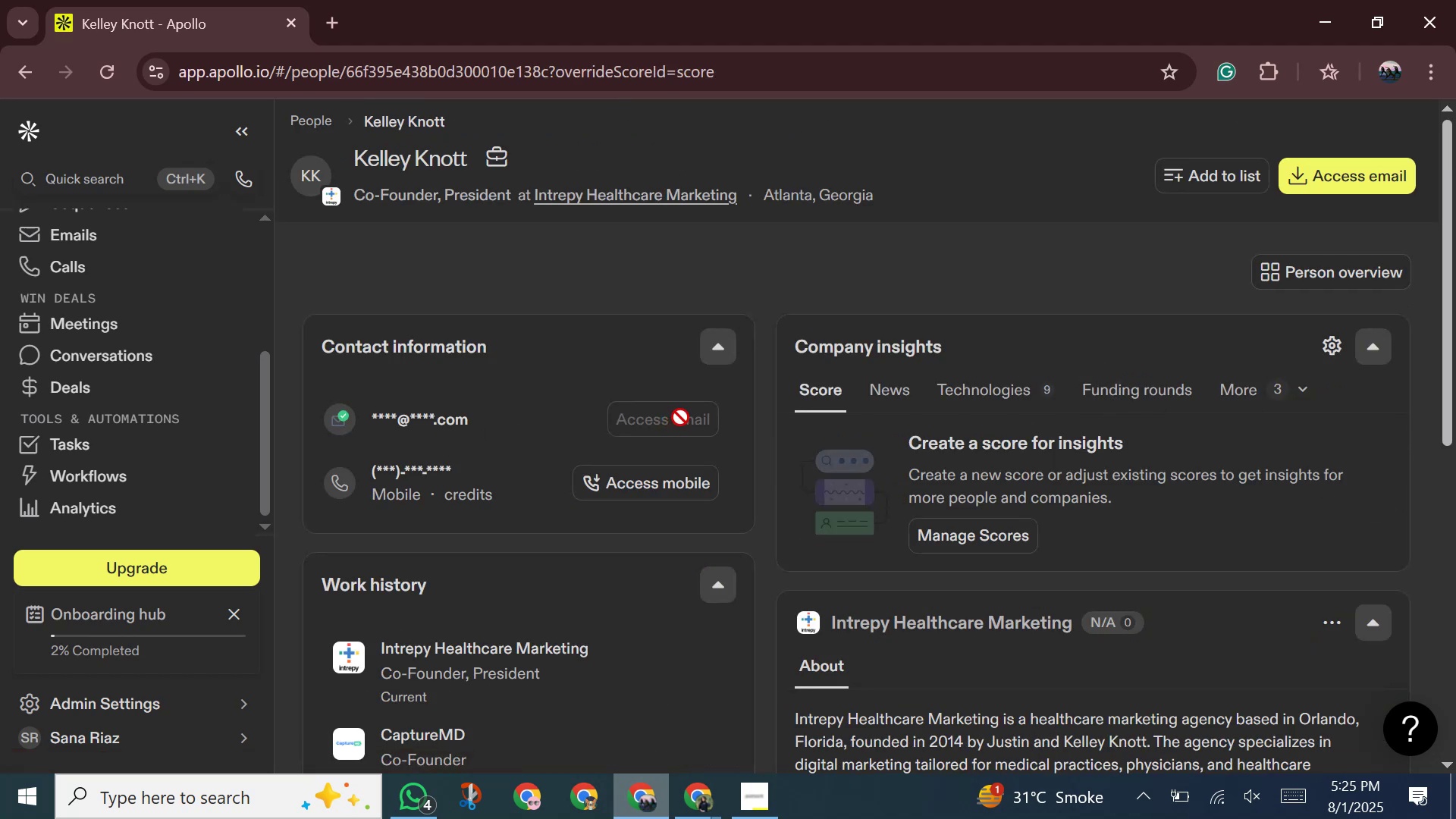 
mouse_move([663, 435])
 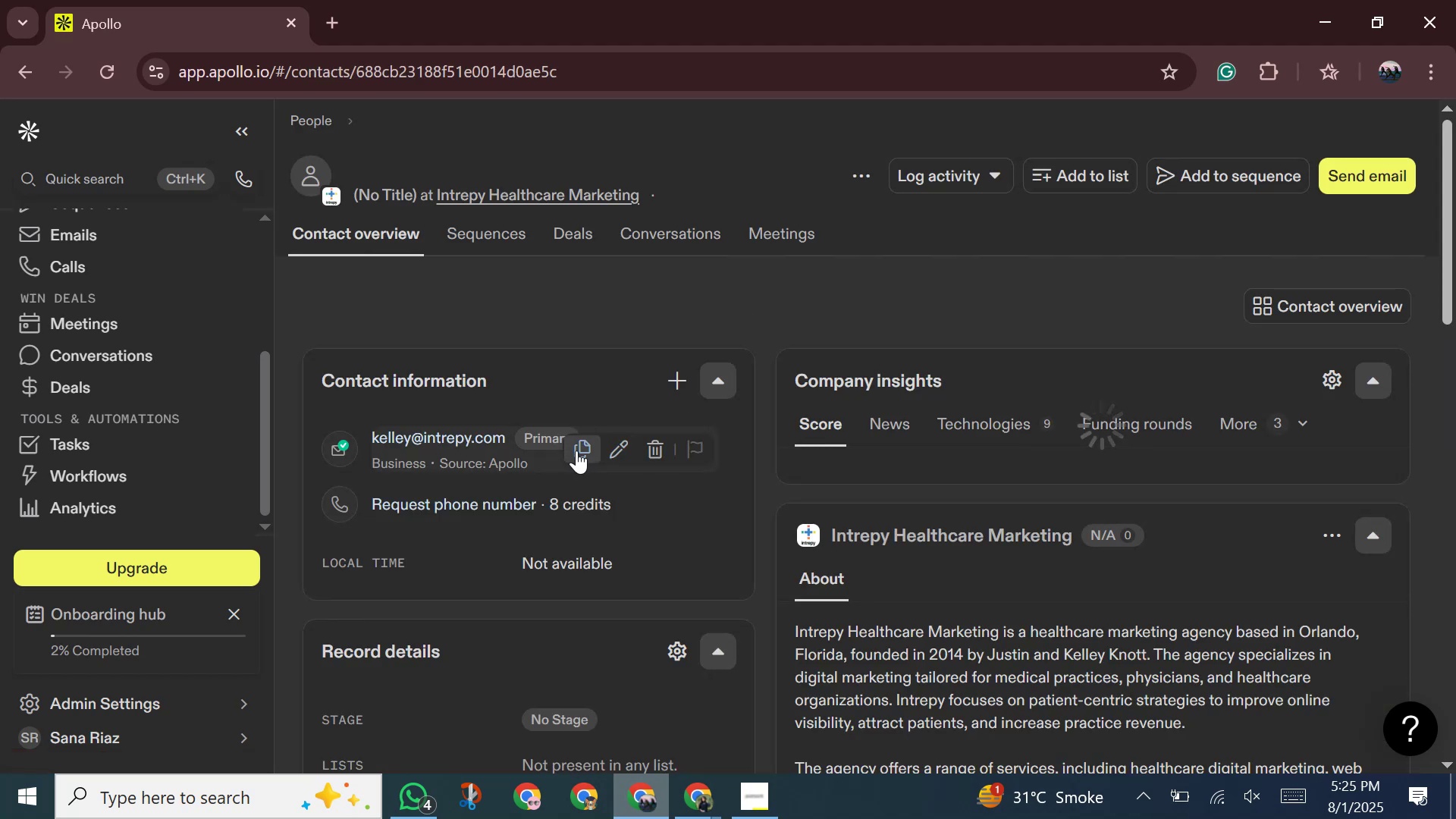 
left_click([576, 450])
 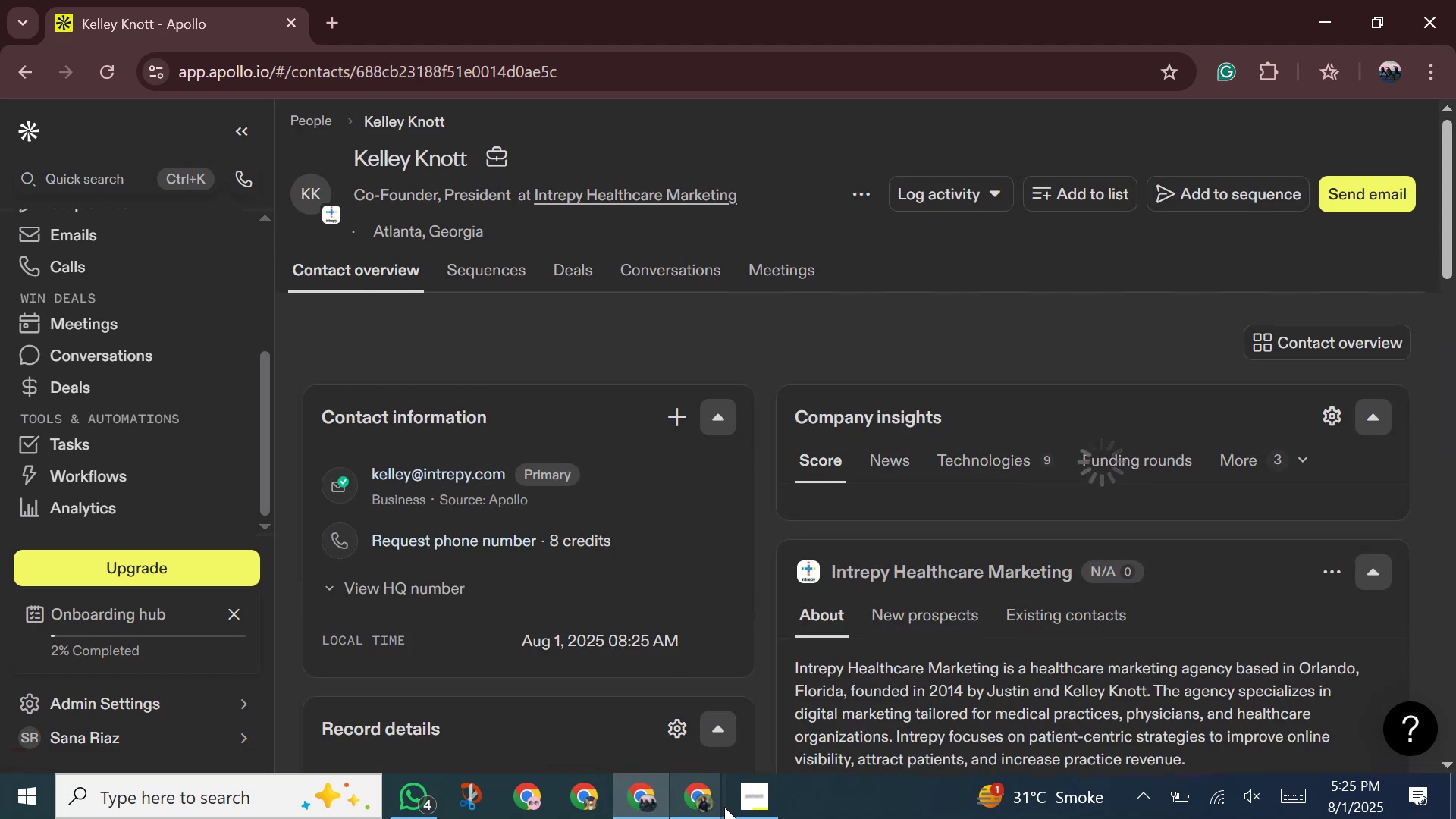 
left_click([697, 792])
 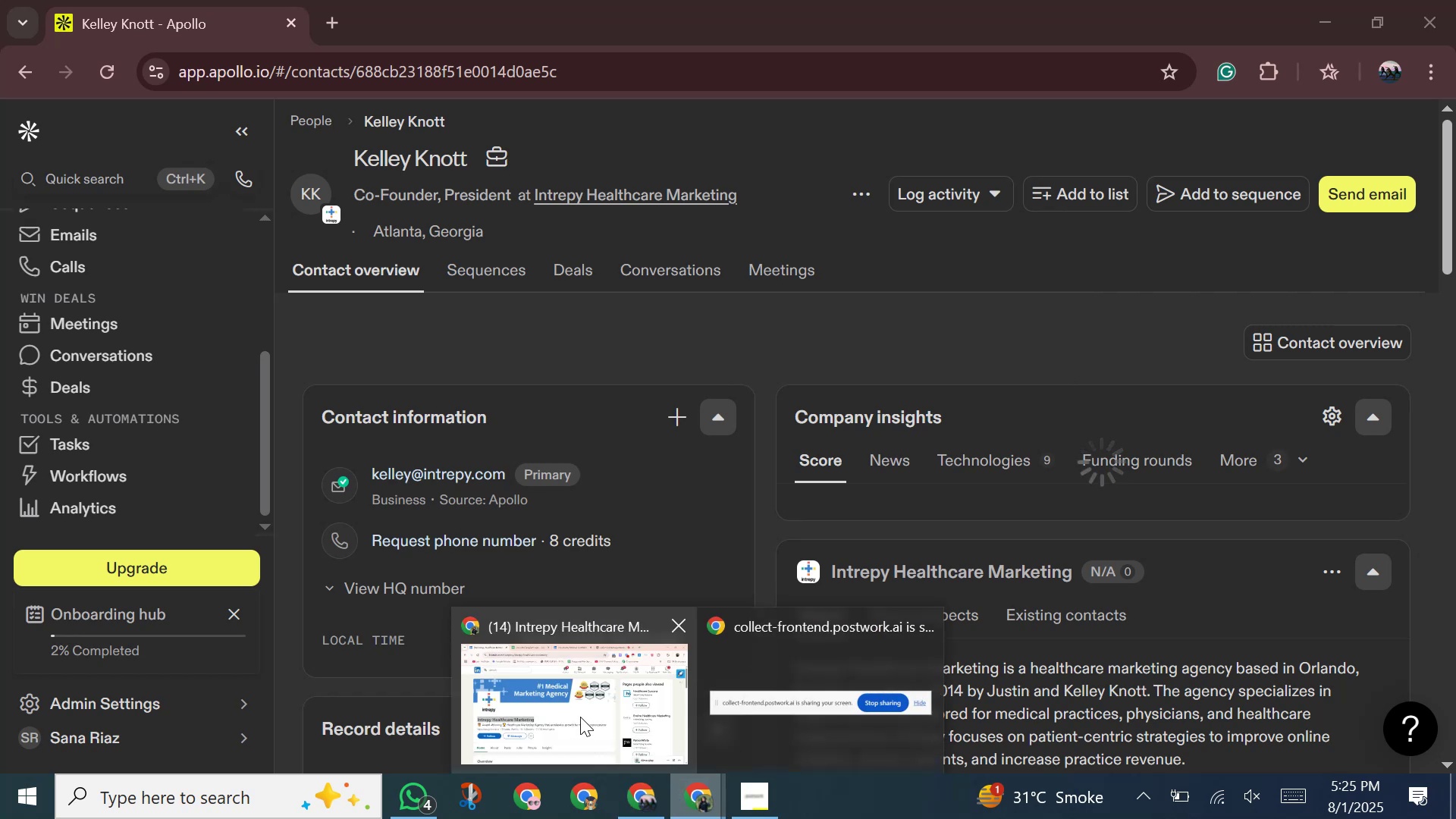 
left_click([580, 717])
 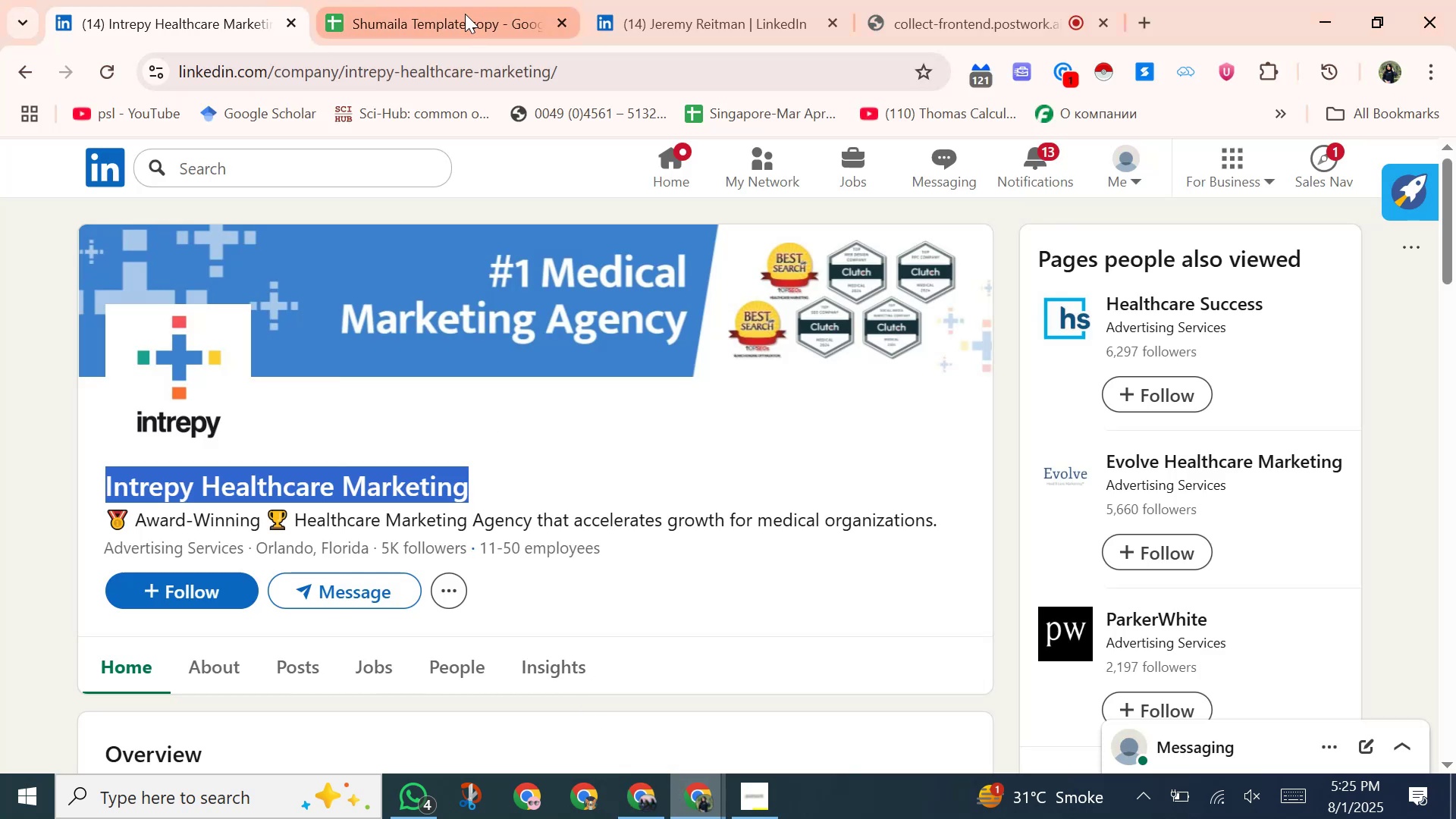 
left_click([465, 14])
 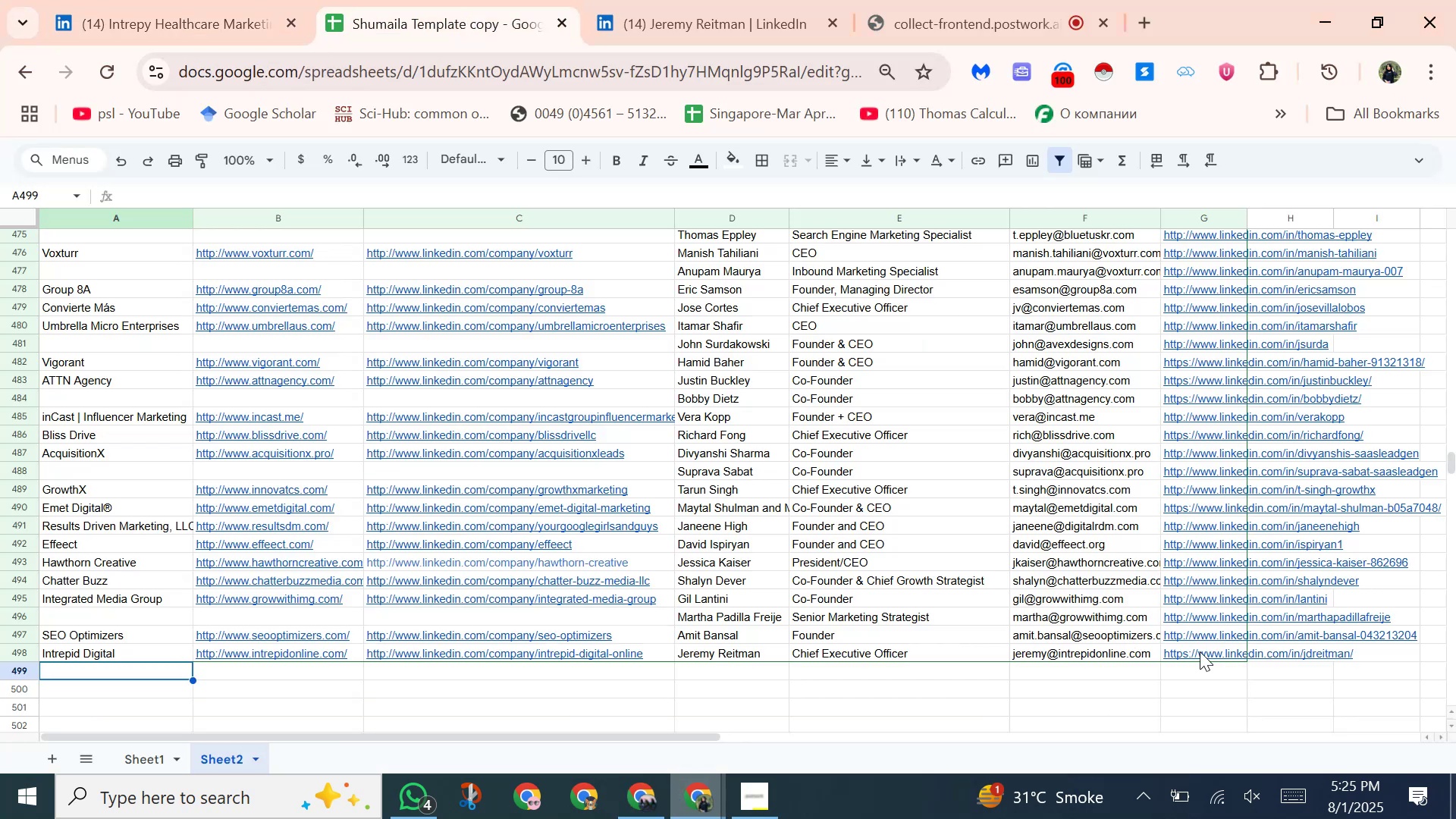 
scroll: coordinate [1155, 604], scroll_direction: down, amount: 2.0
 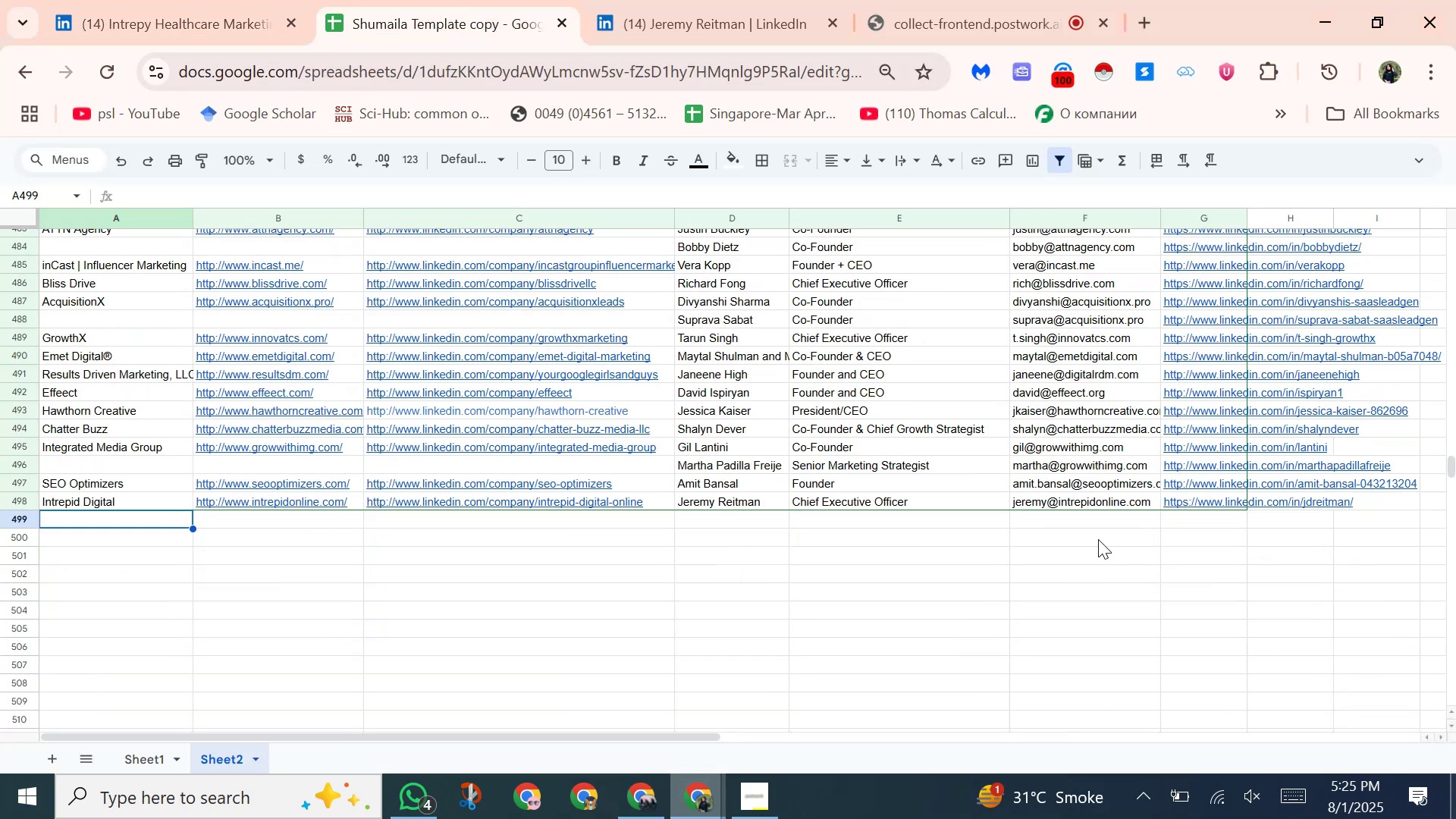 
left_click([1090, 518])
 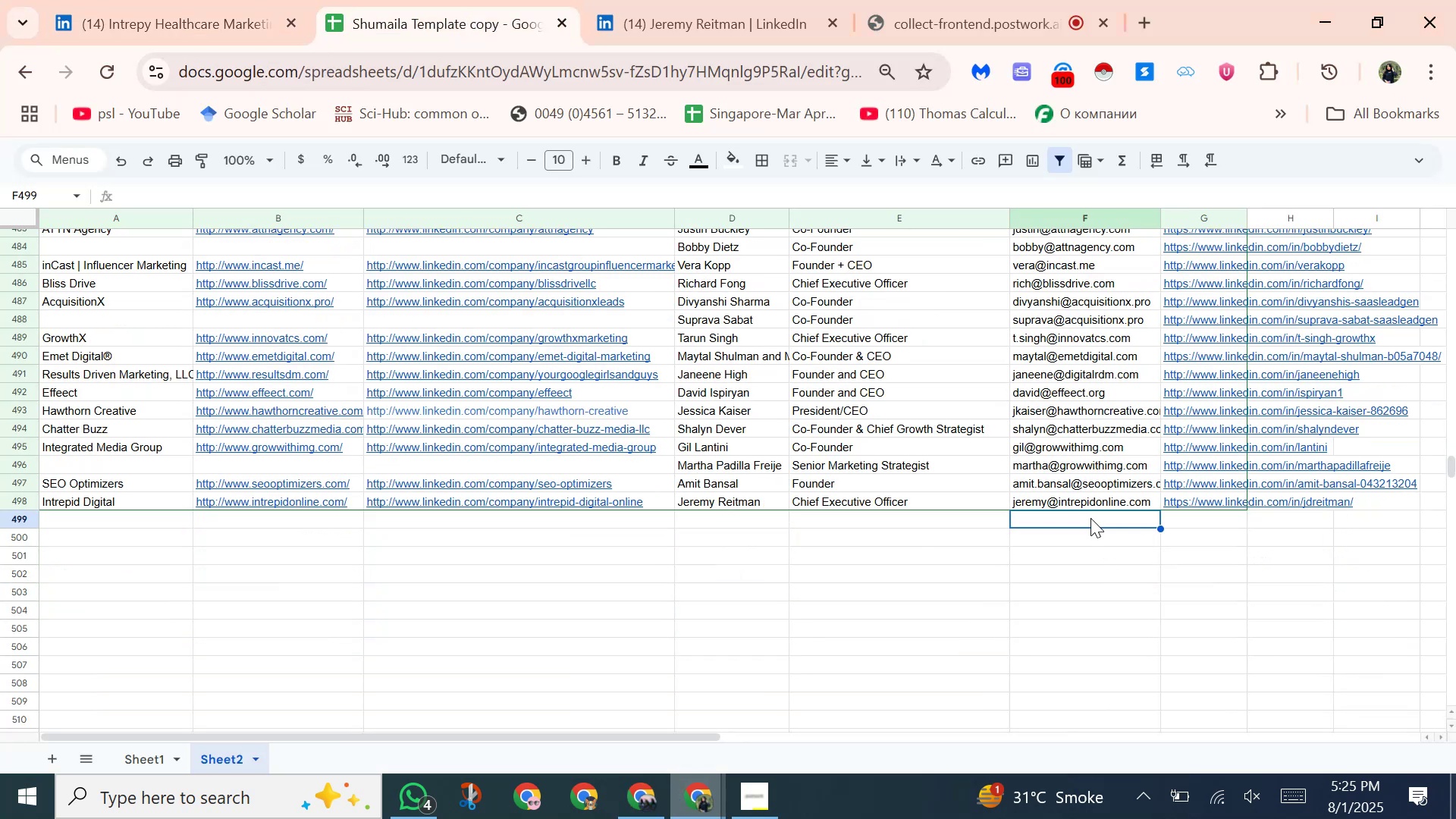 
right_click([1090, 518])
 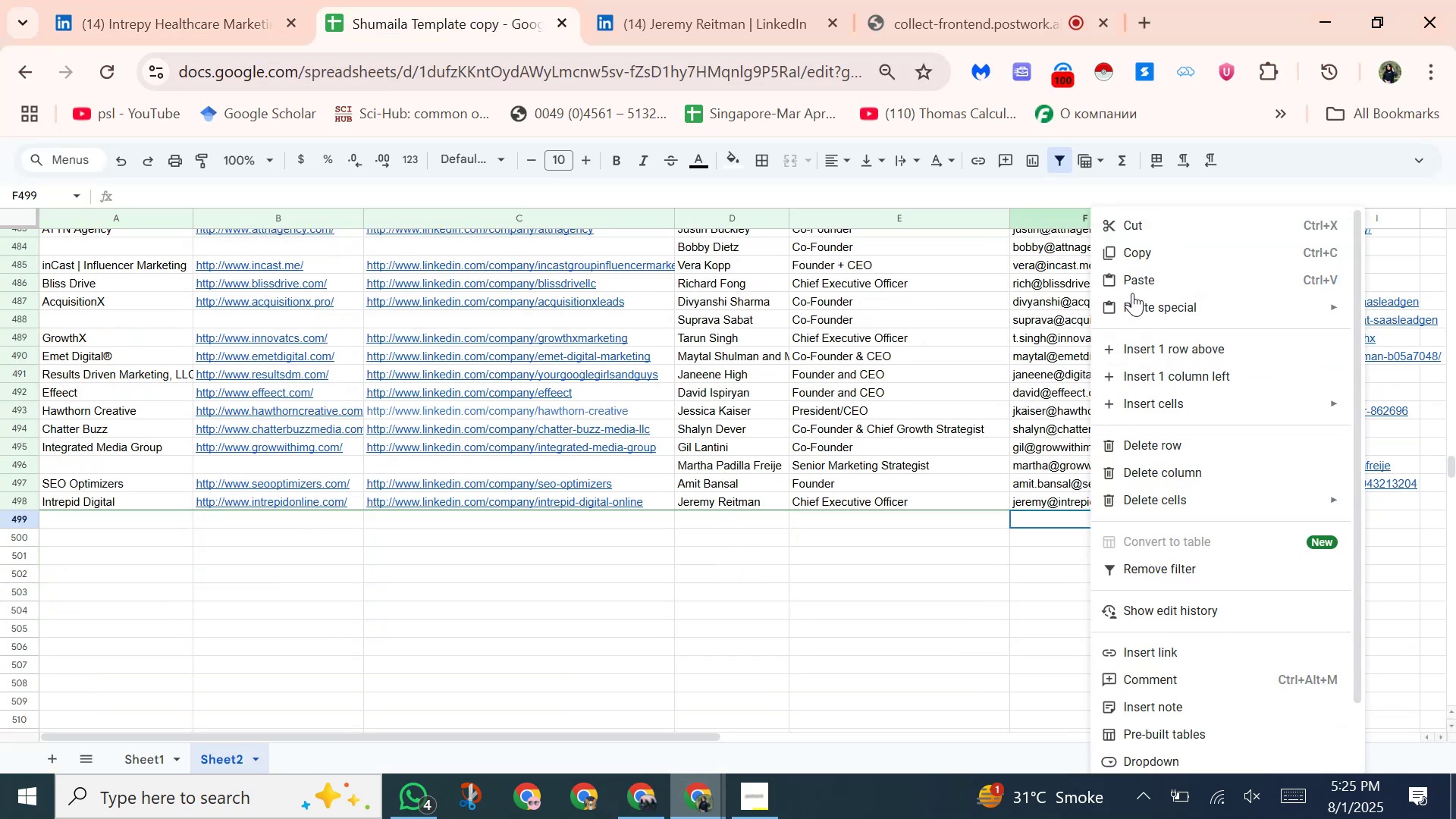 
left_click([1134, 282])
 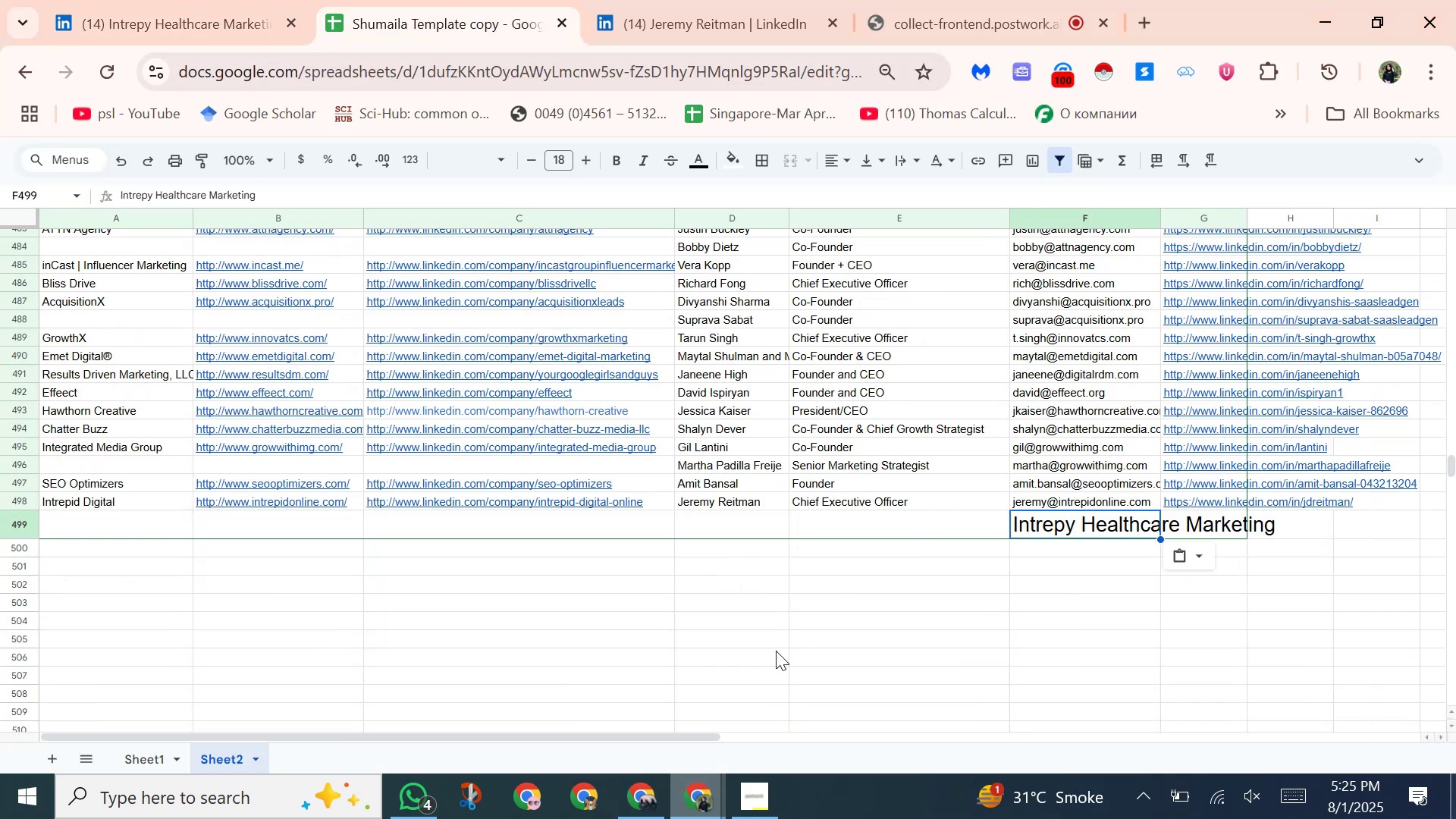 
key(Control+Z)
 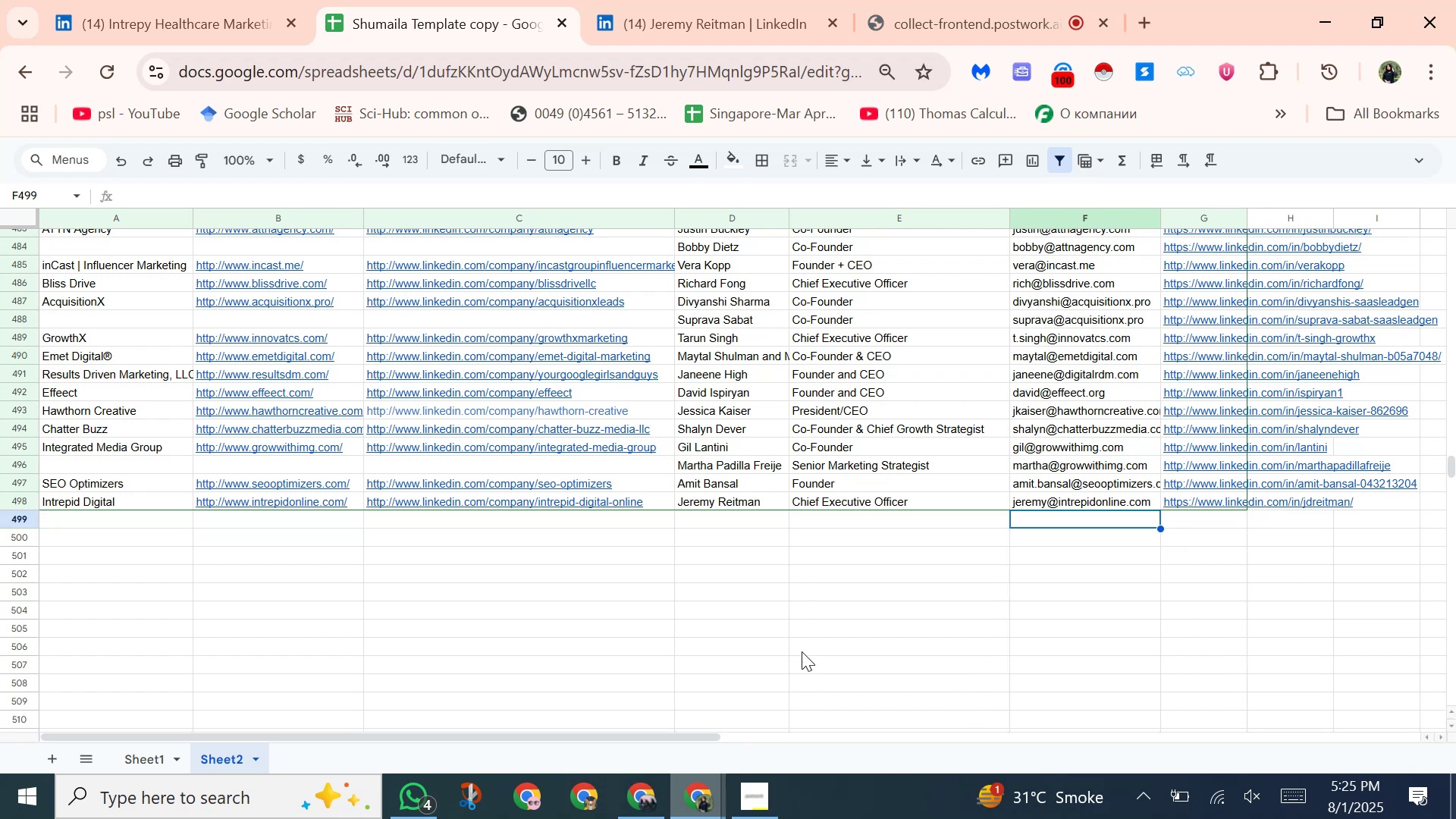 
key(Control+Shift+V)
 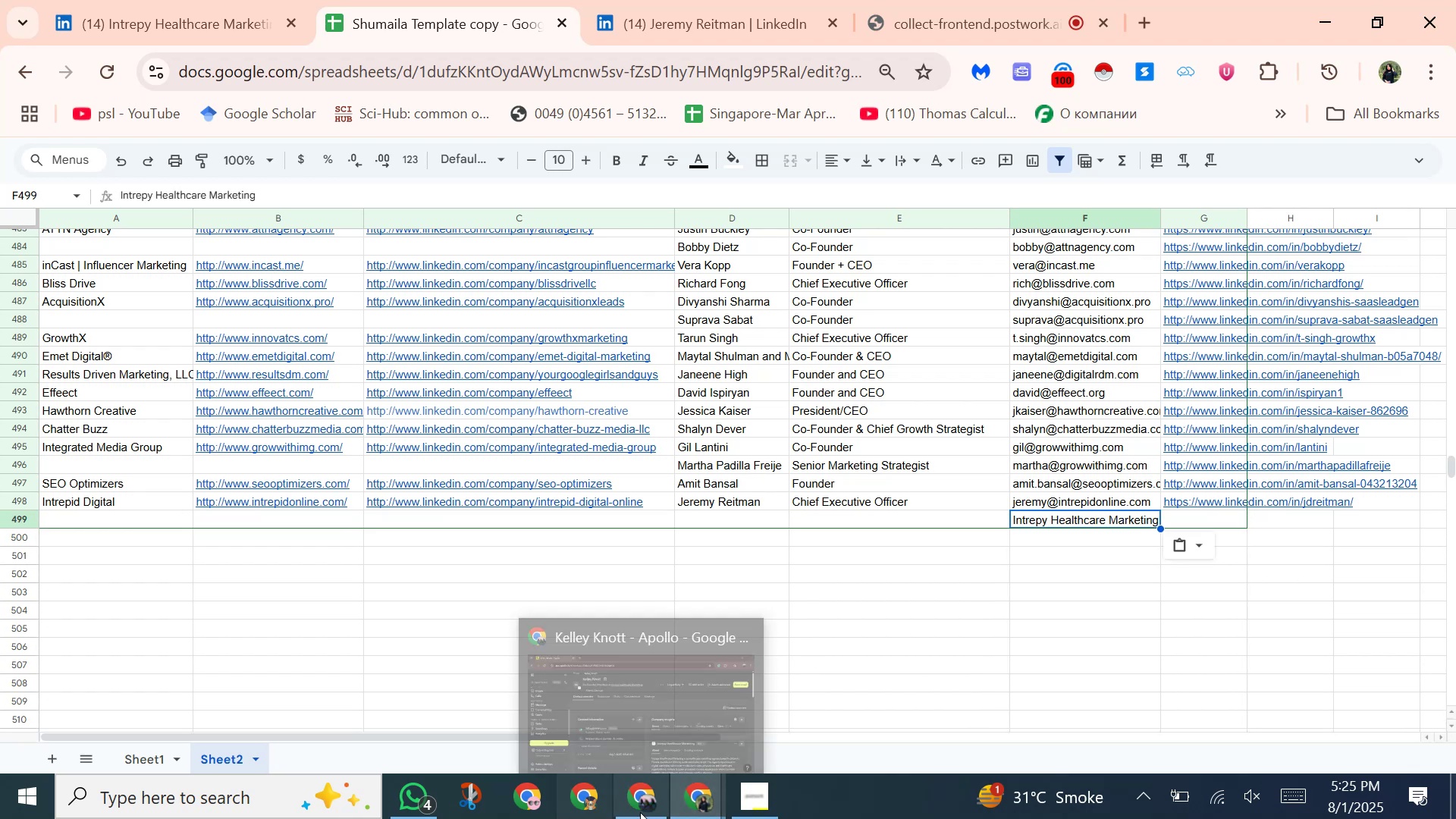 
left_click([641, 812])
 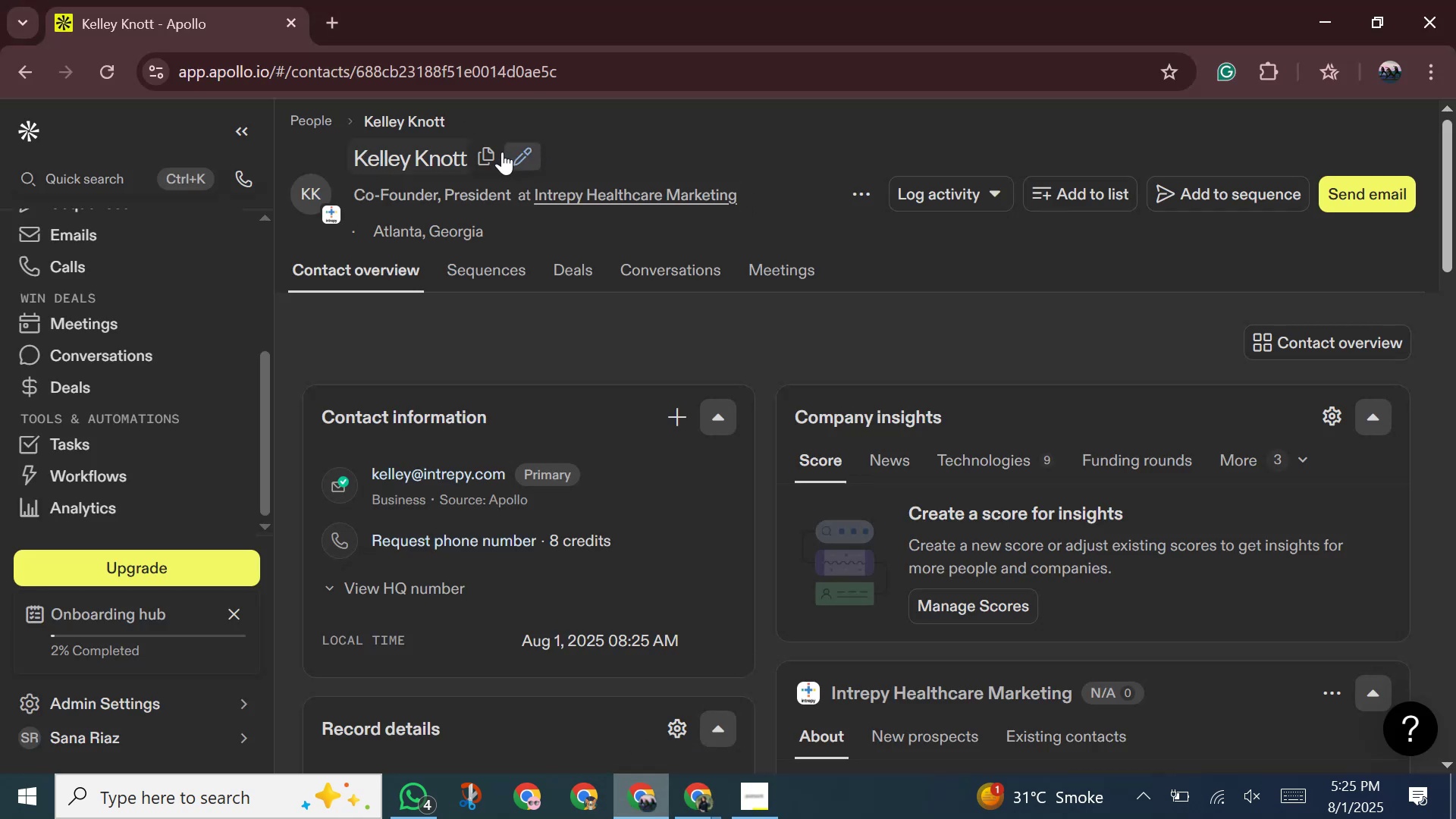 
left_click([491, 155])
 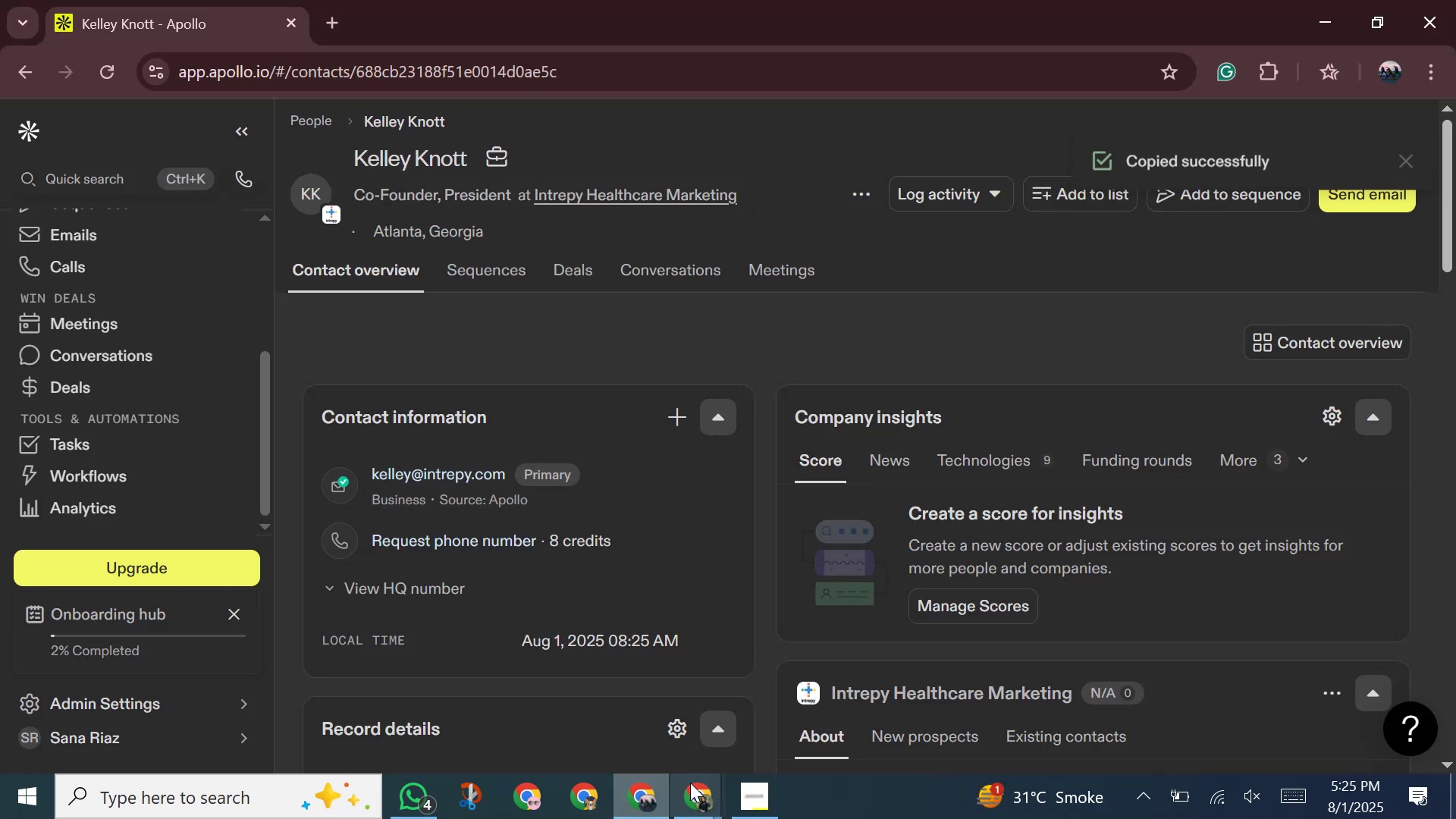 
left_click([694, 801])
 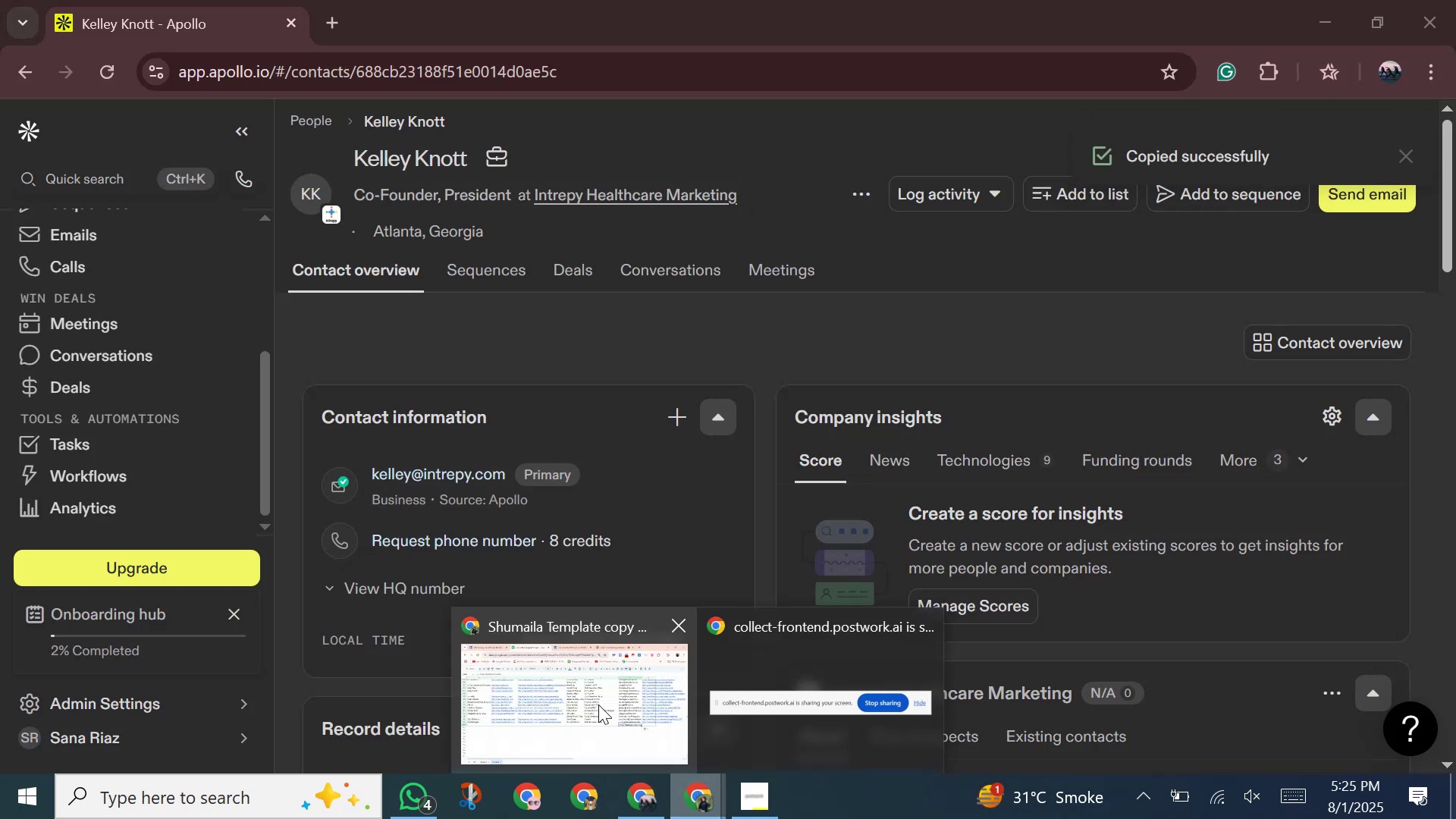 
left_click([598, 704])
 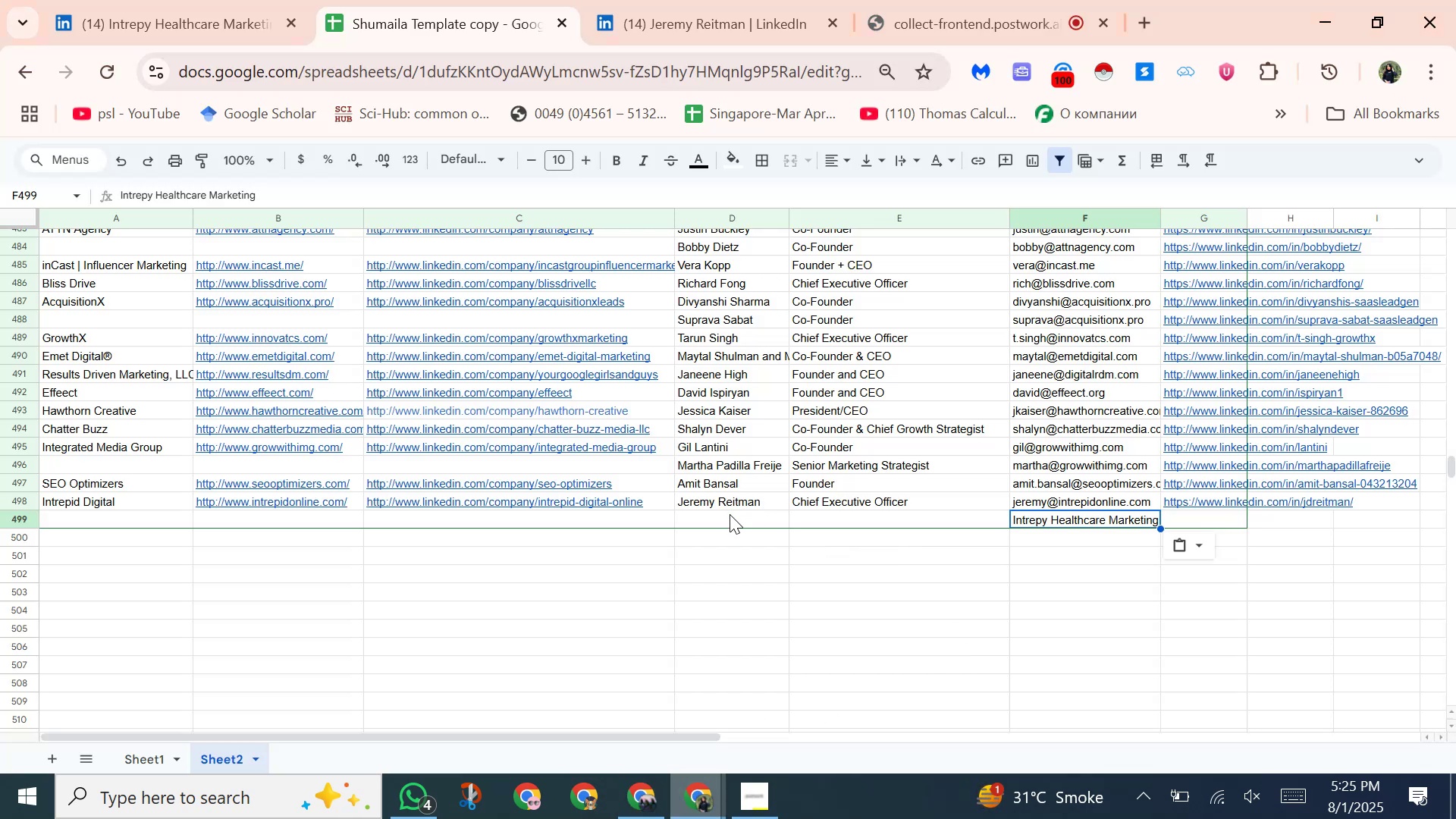 
left_click([729, 521])
 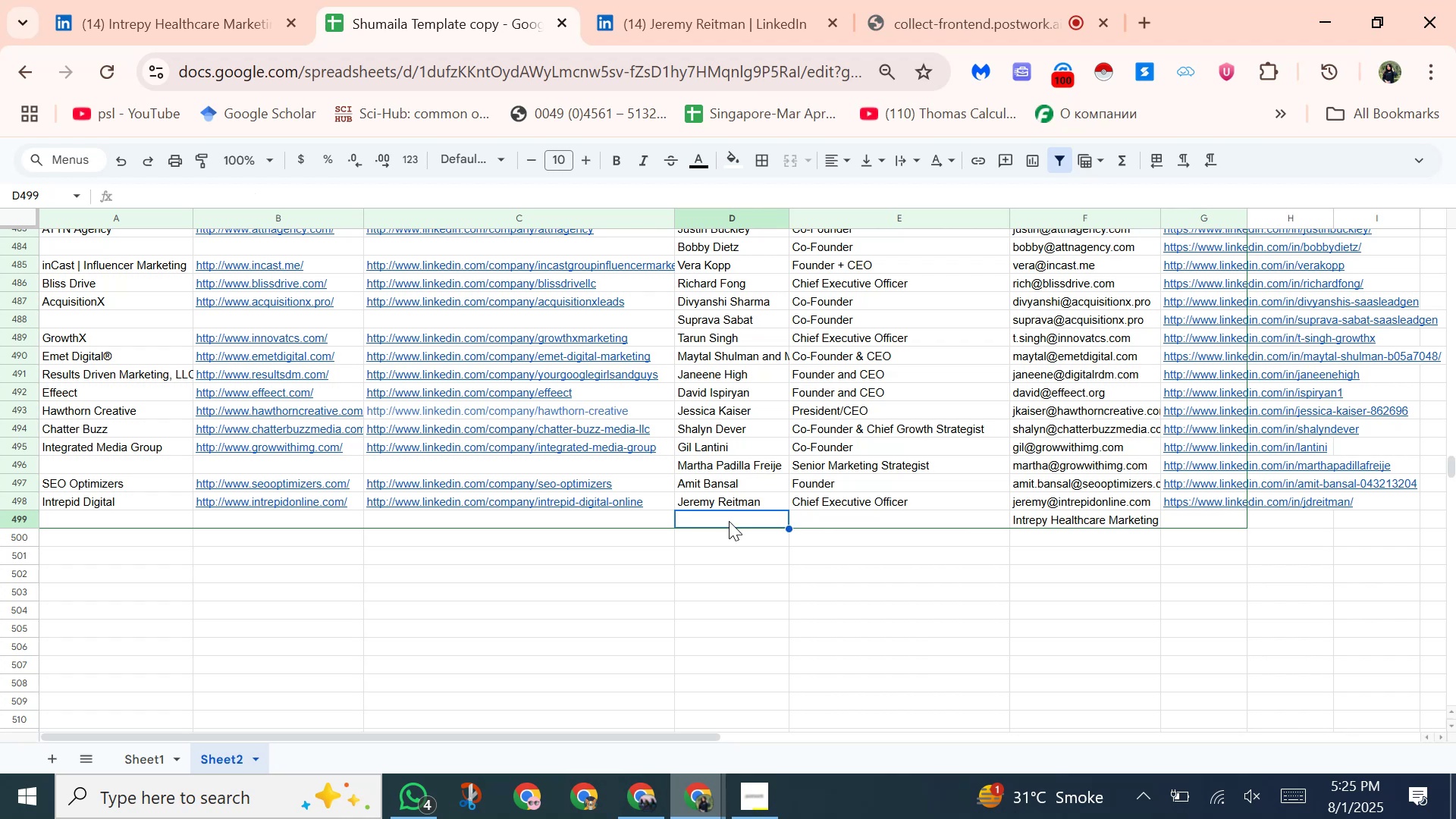 
hold_key(key=ShiftLeft, duration=1.18)
 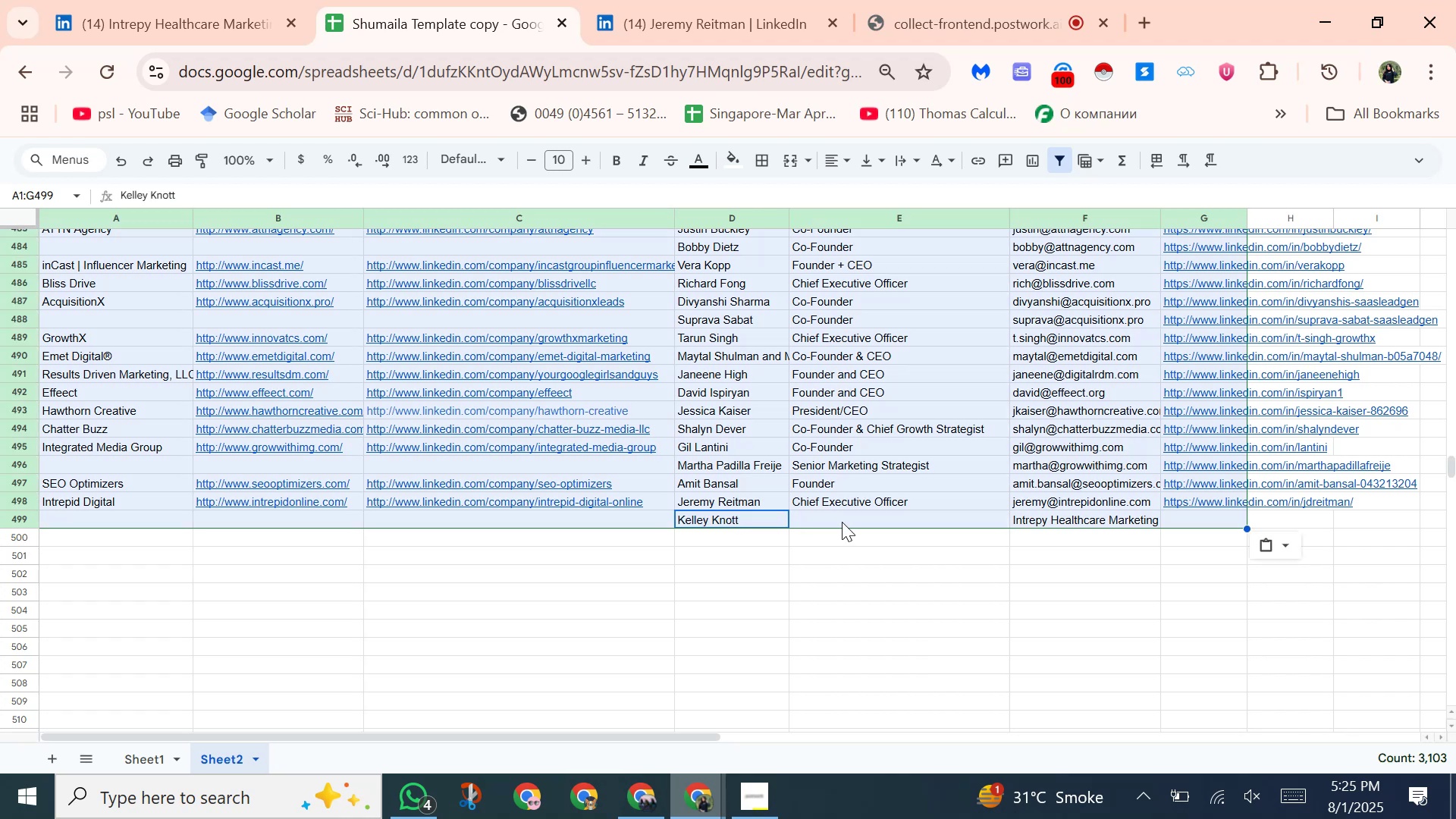 
hold_key(key=ControlLeft, duration=1.04)
 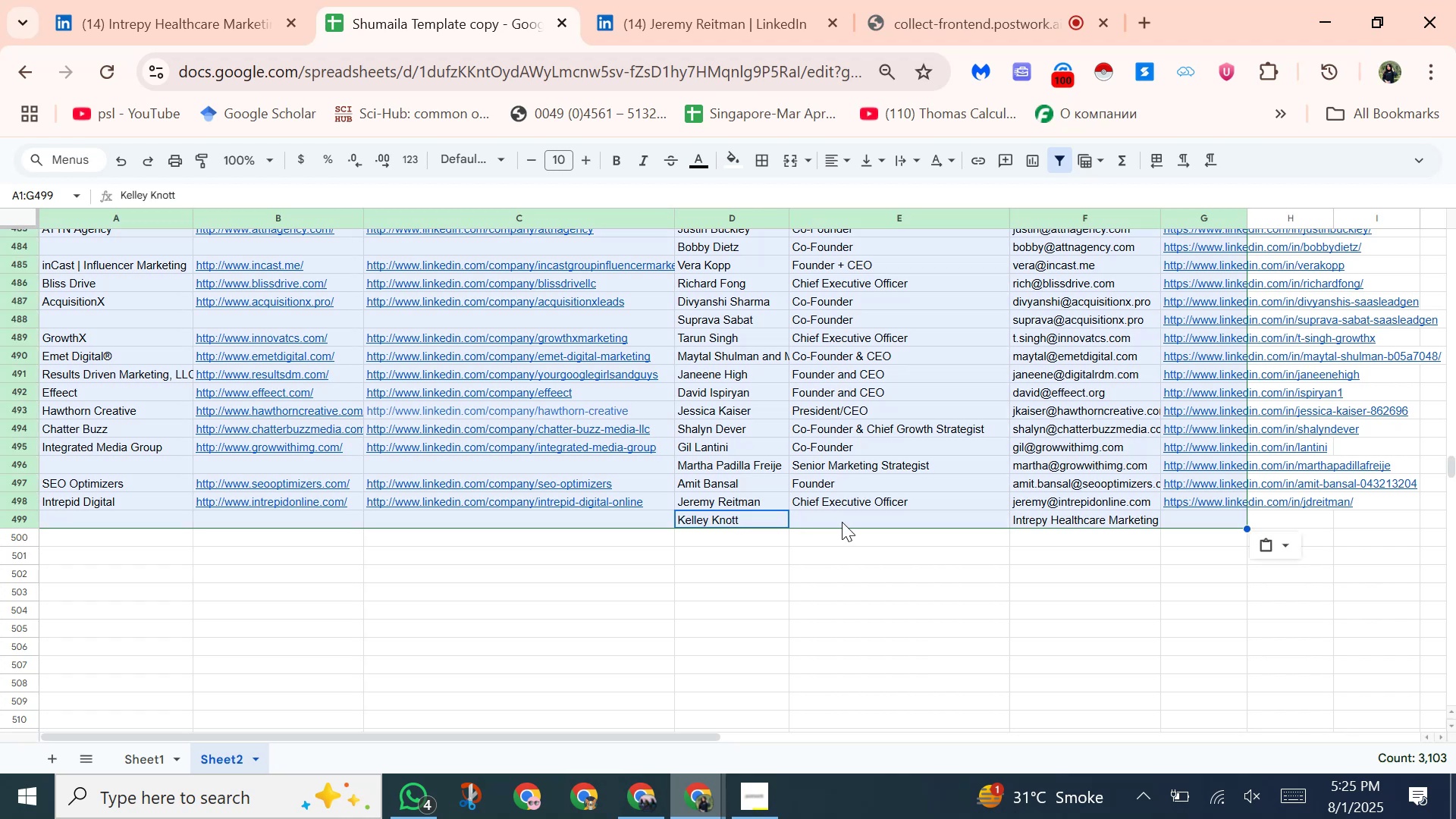 
hold_key(key=V, duration=0.41)
 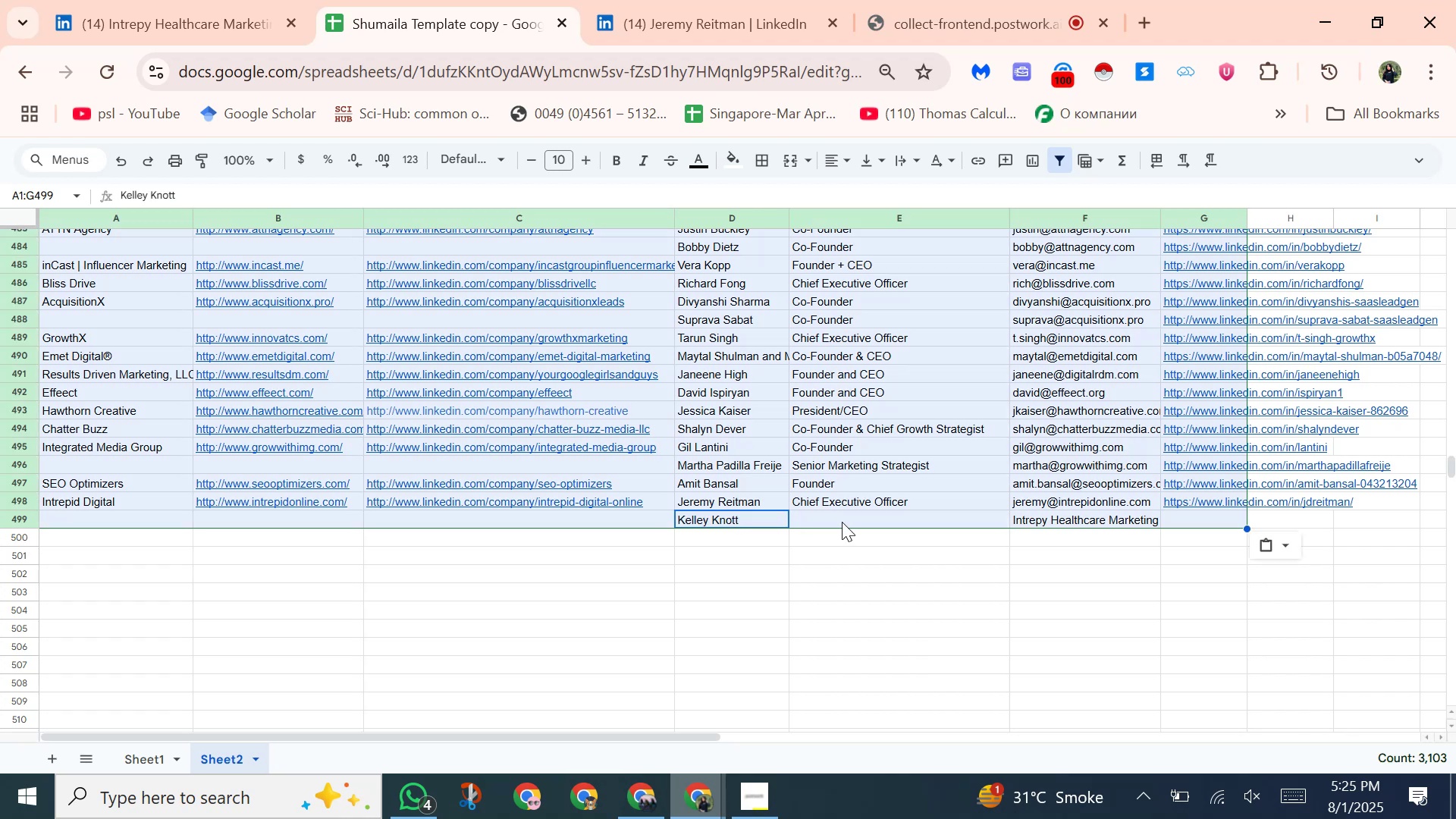 
hold_key(key=Space, duration=0.39)
 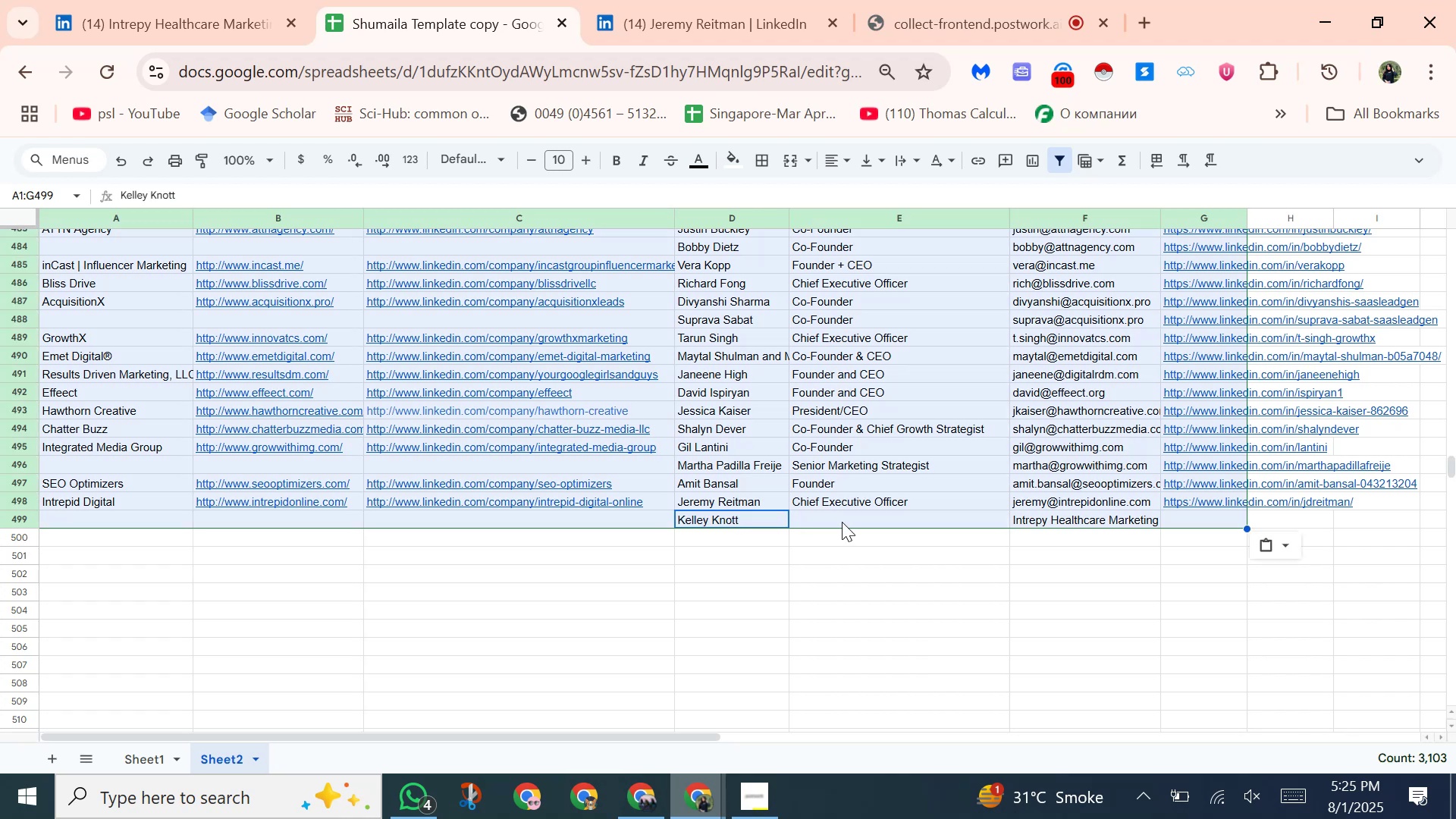 
left_click([842, 522])
 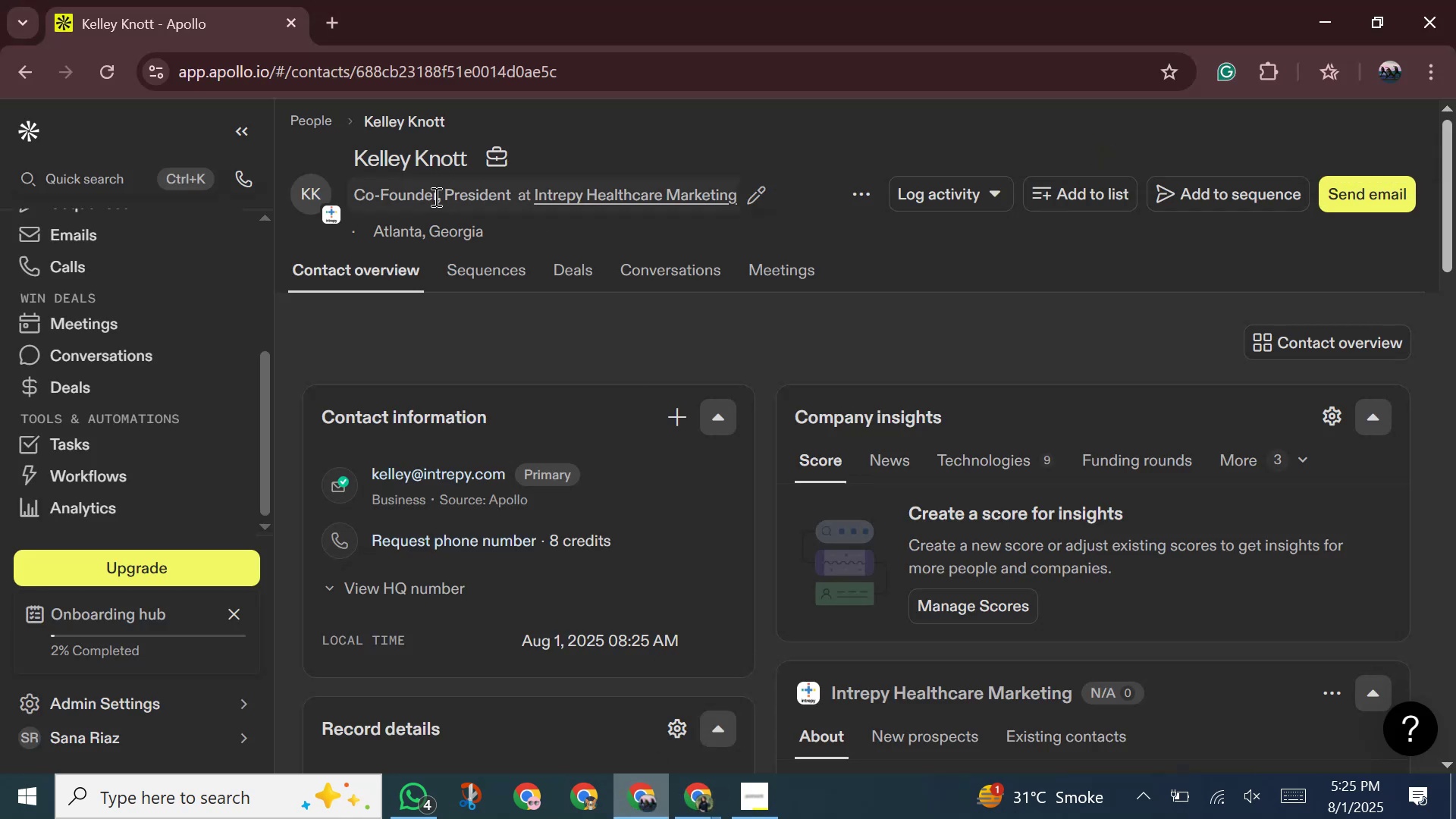 
left_click([385, 195])
 